 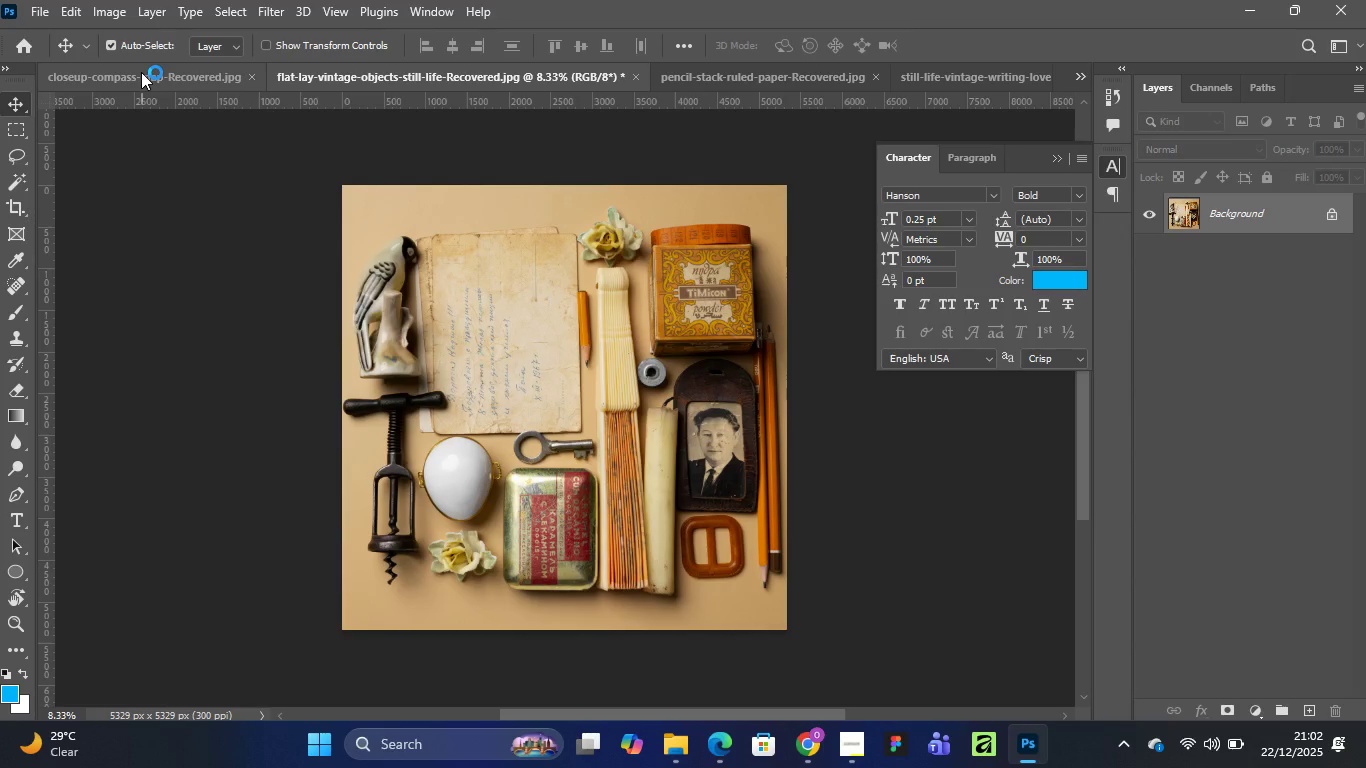 
left_click([155, 75])
 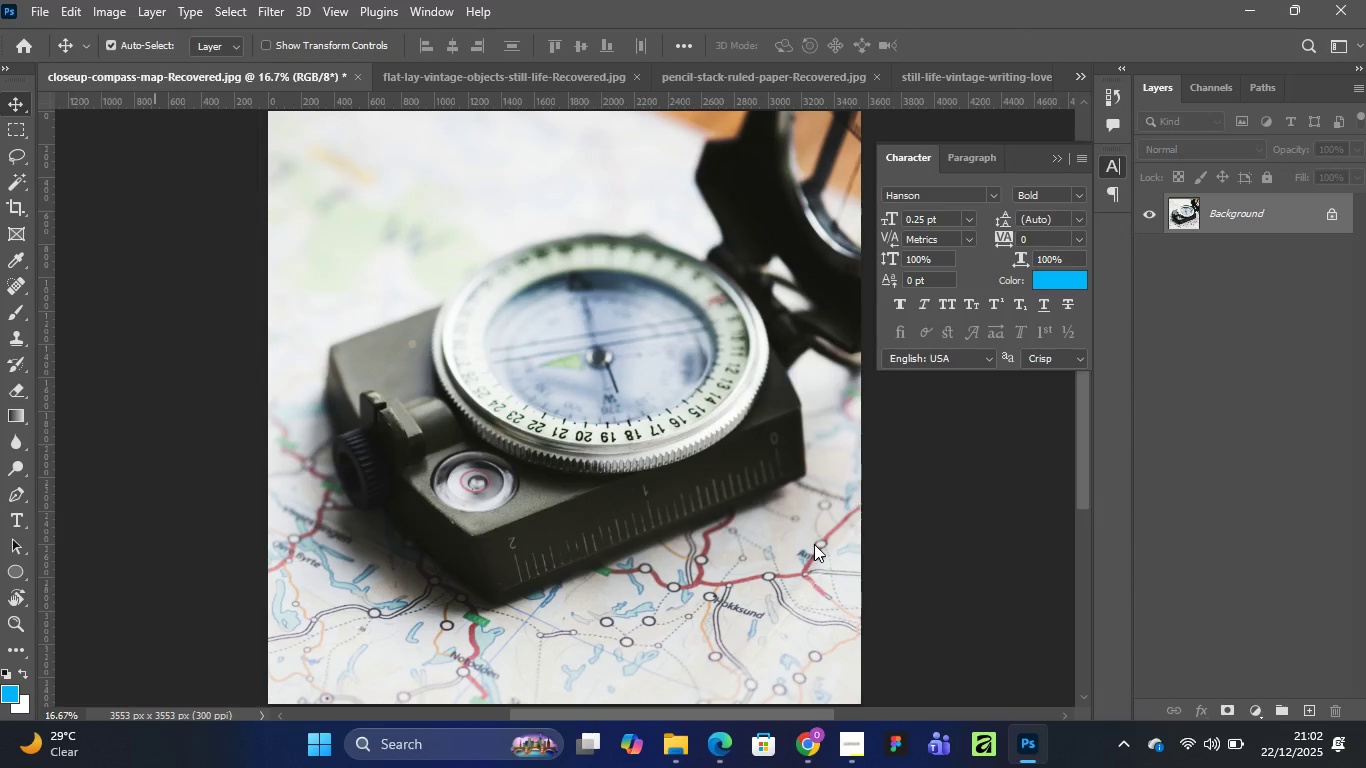 
hold_key(key=ControlLeft, duration=1.53)
 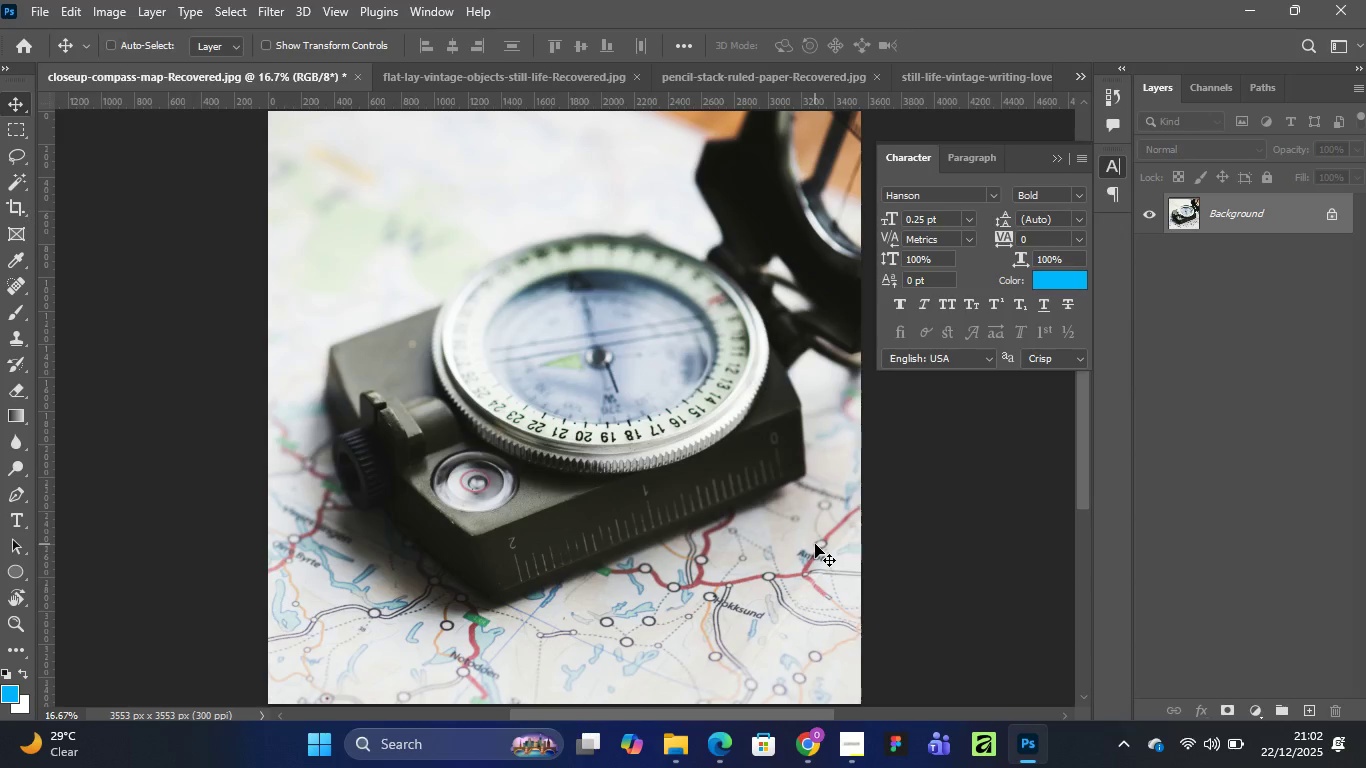 
key(Control+N)
 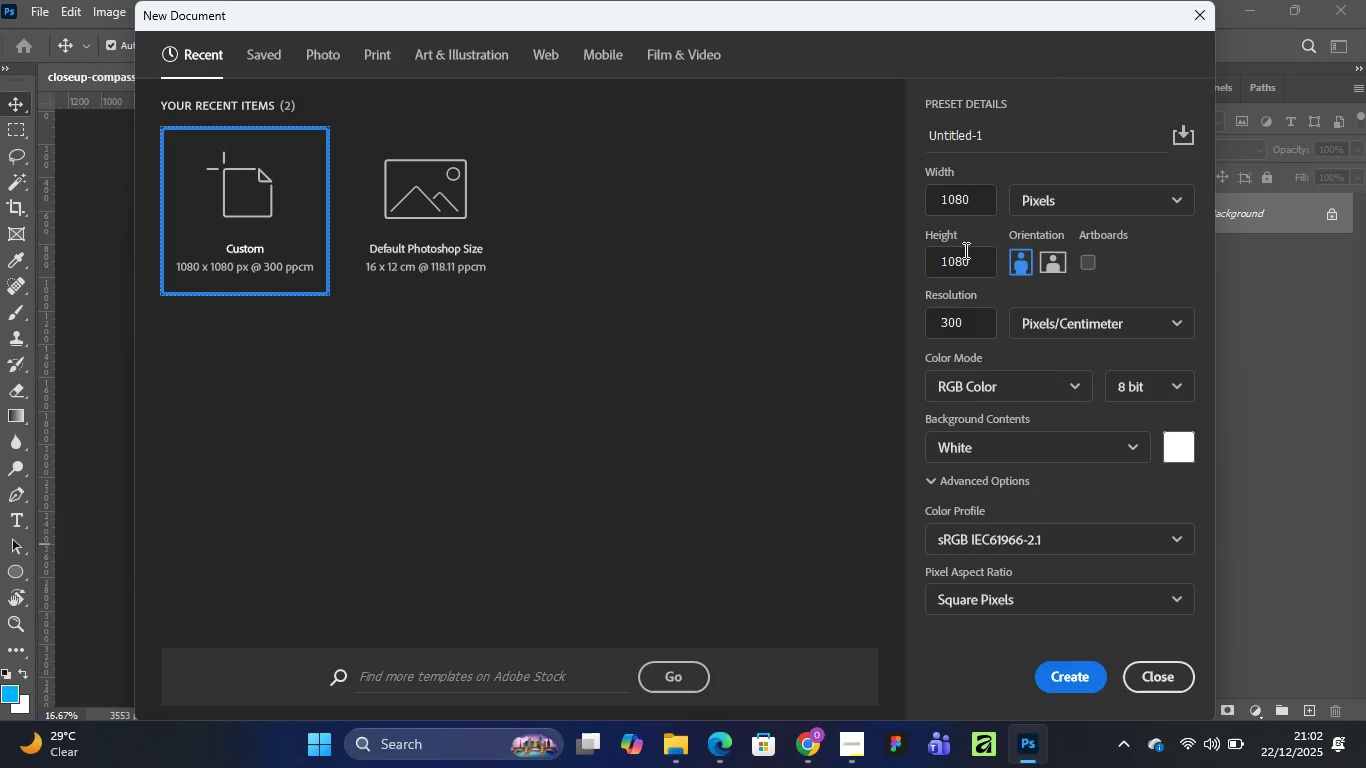 
wait(11.36)
 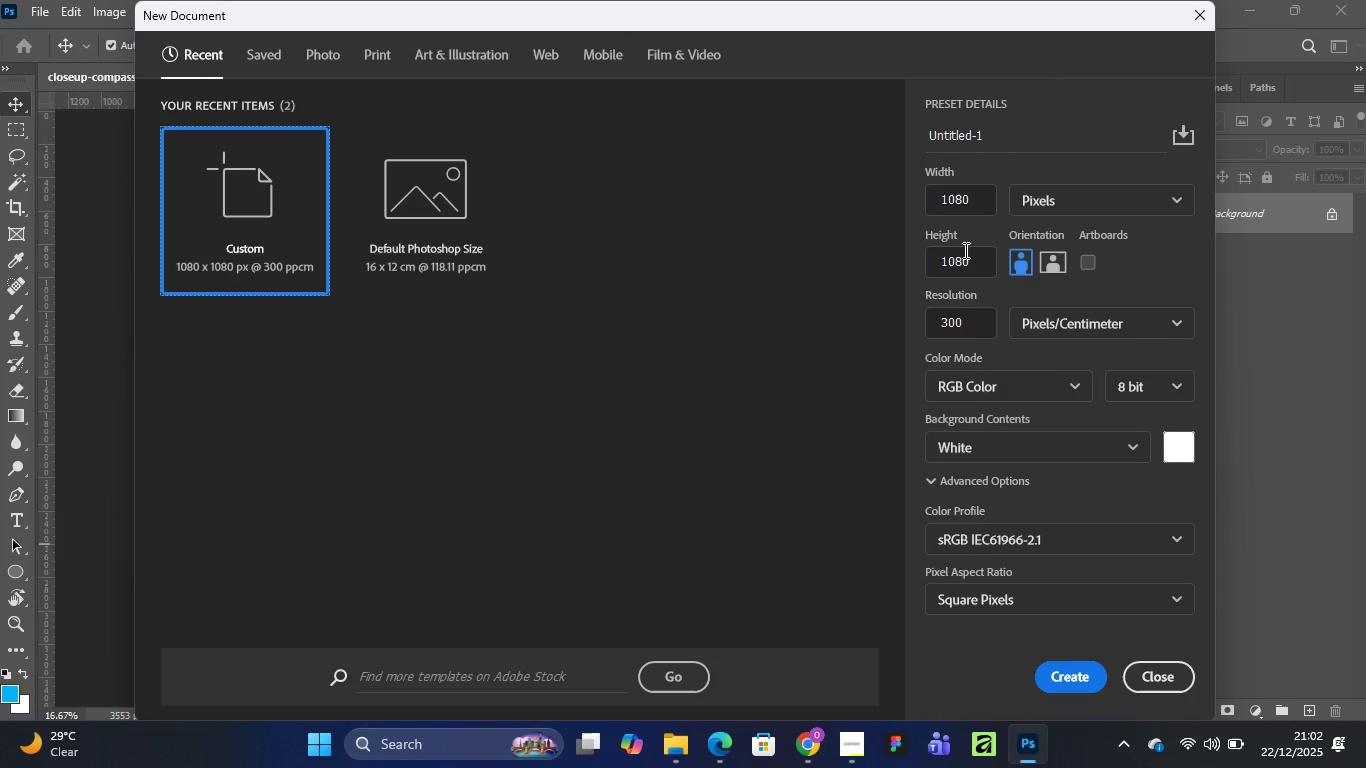 
left_click([370, 55])
 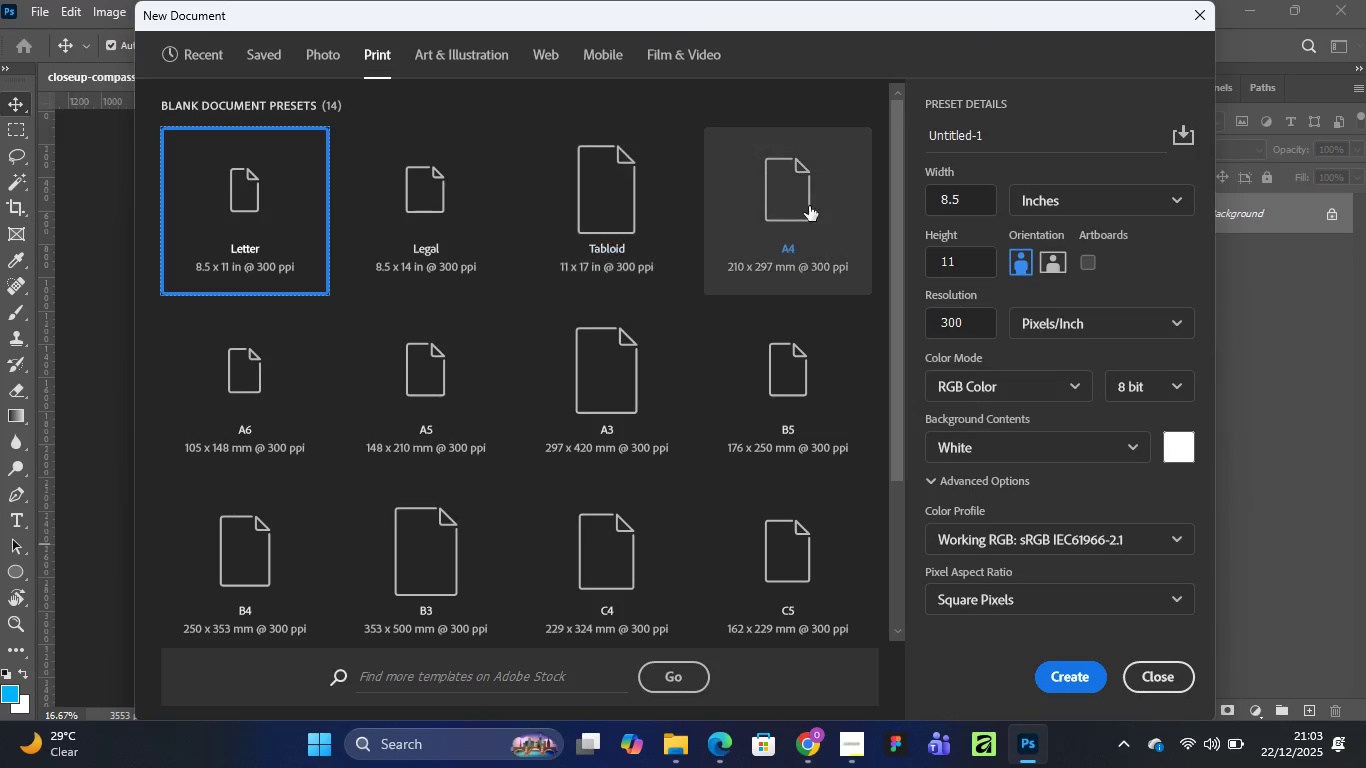 
wait(5.72)
 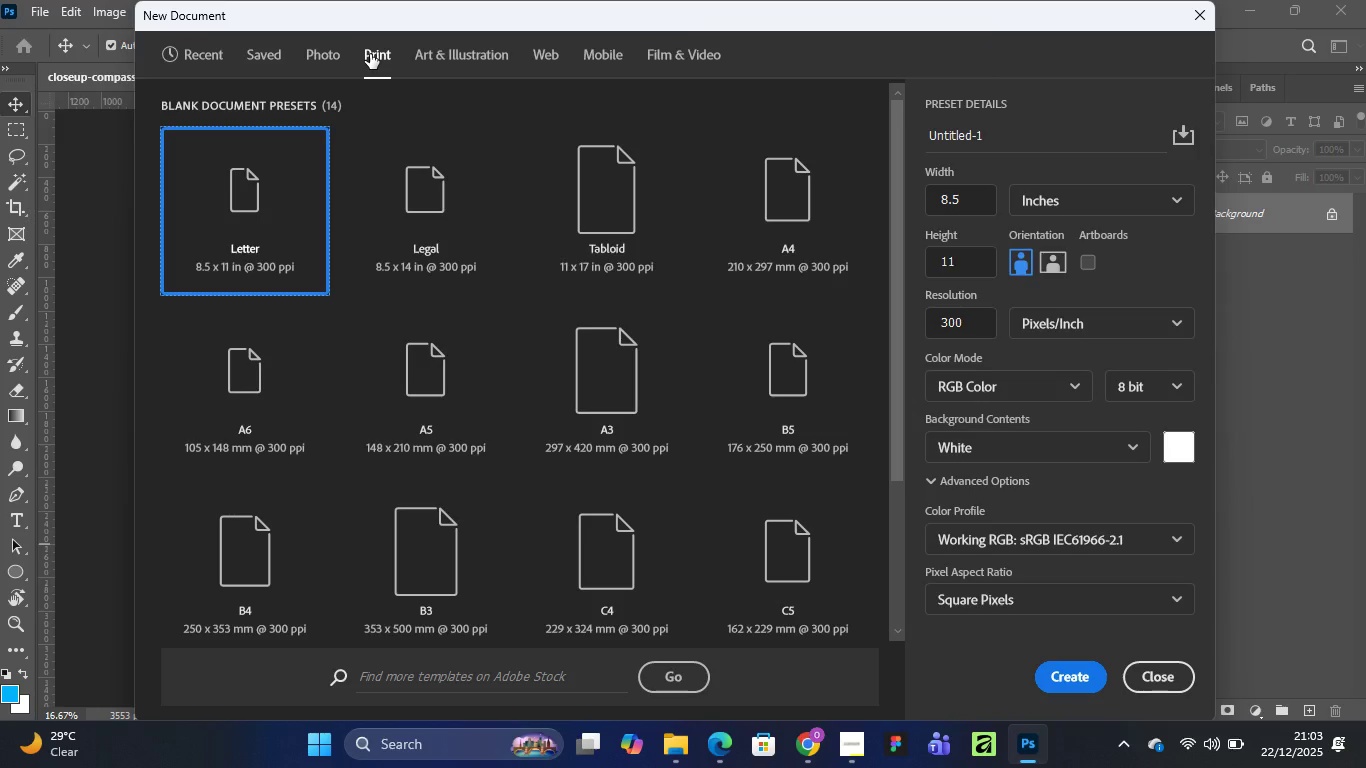 
left_click_drag(start_coordinate=[899, 184], to_coordinate=[919, 198])
 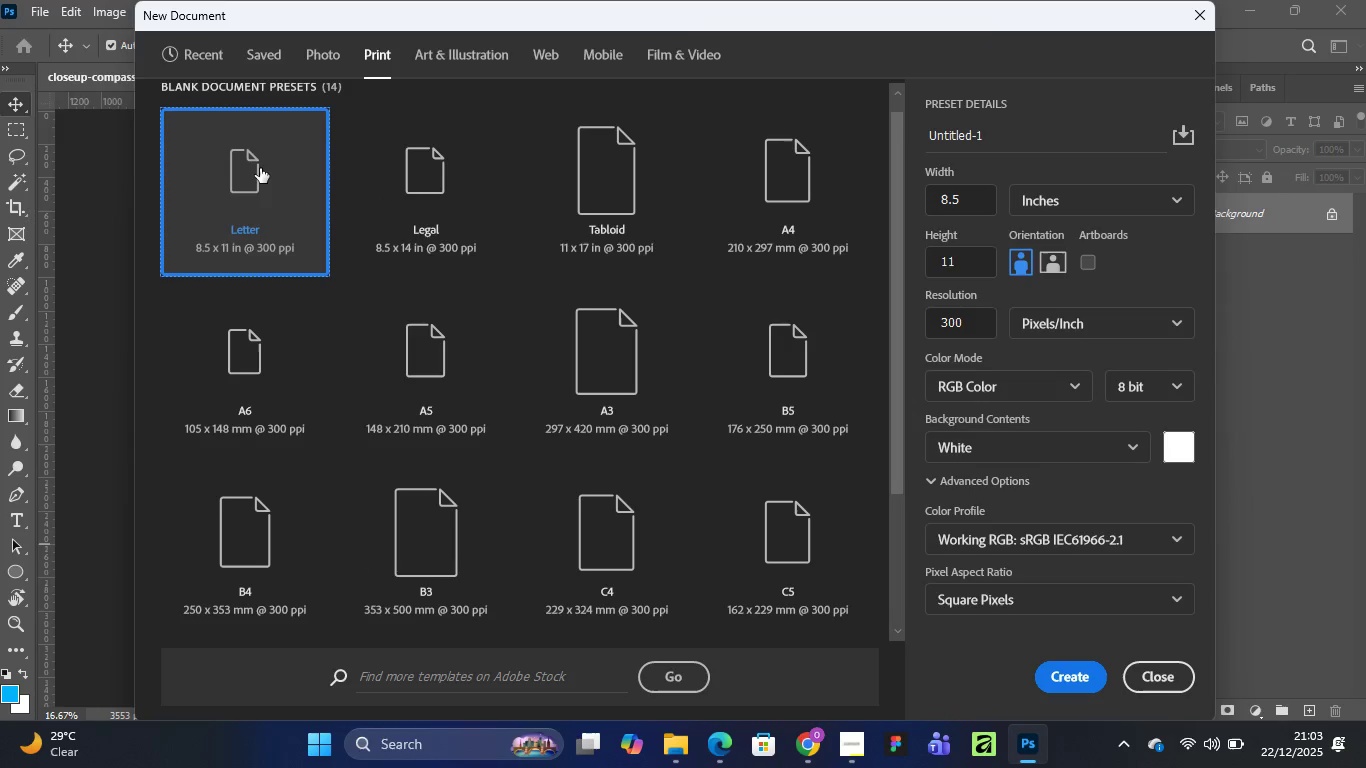 
left_click([258, 178])
 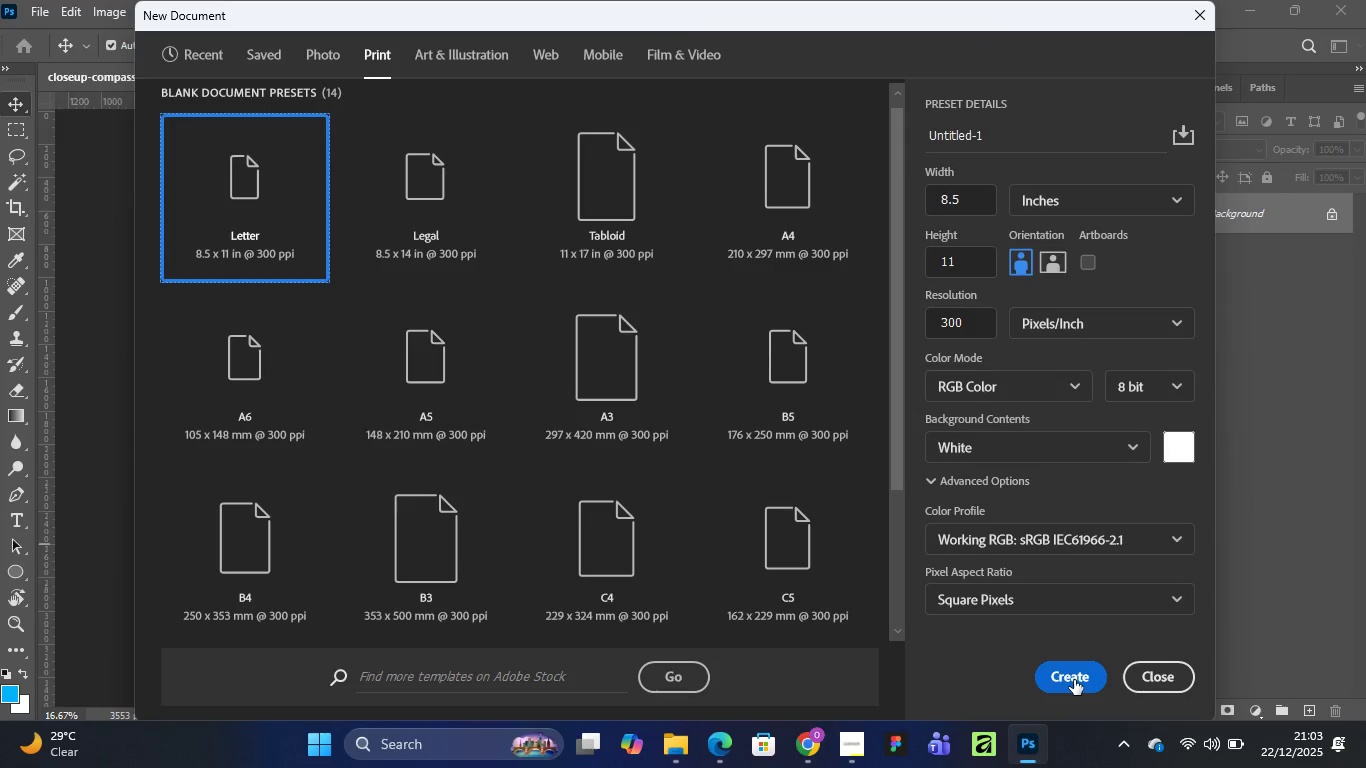 
left_click([1074, 679])
 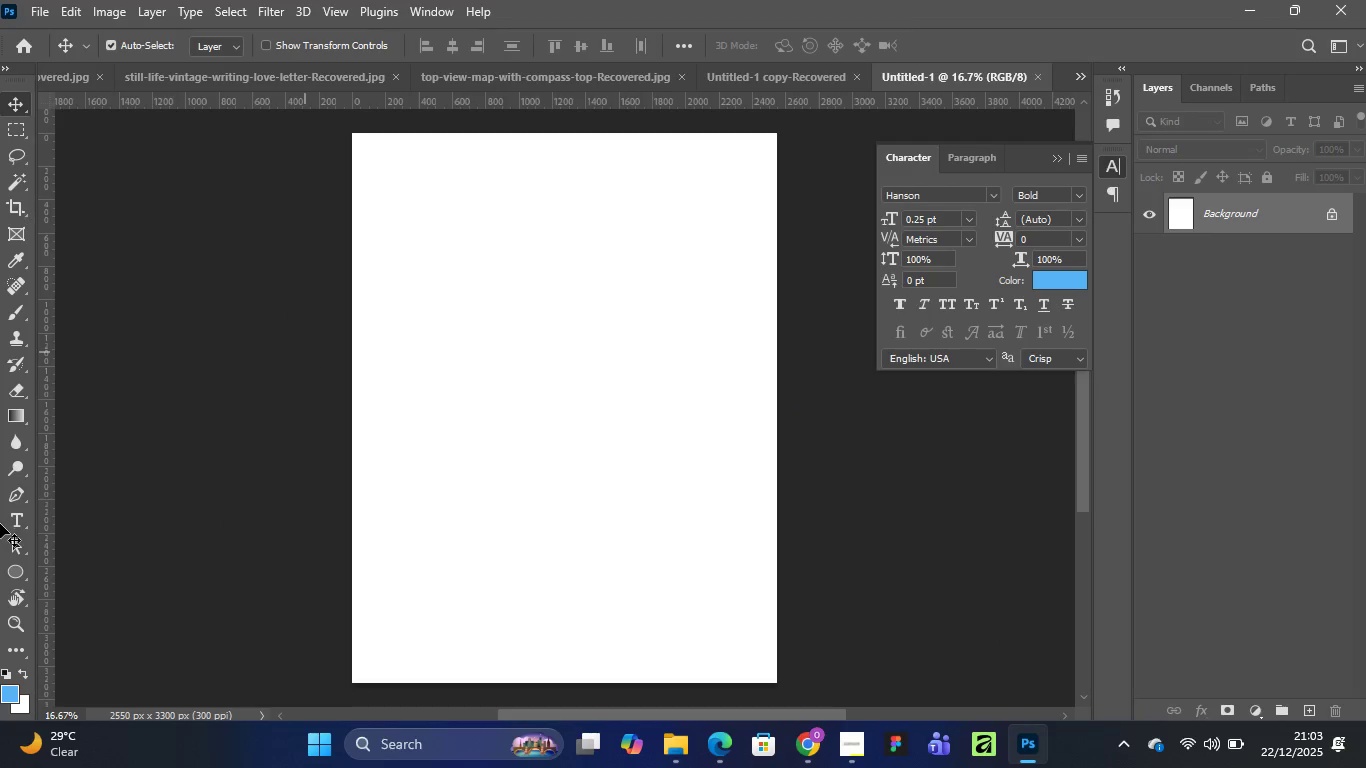 
left_click([17, 518])
 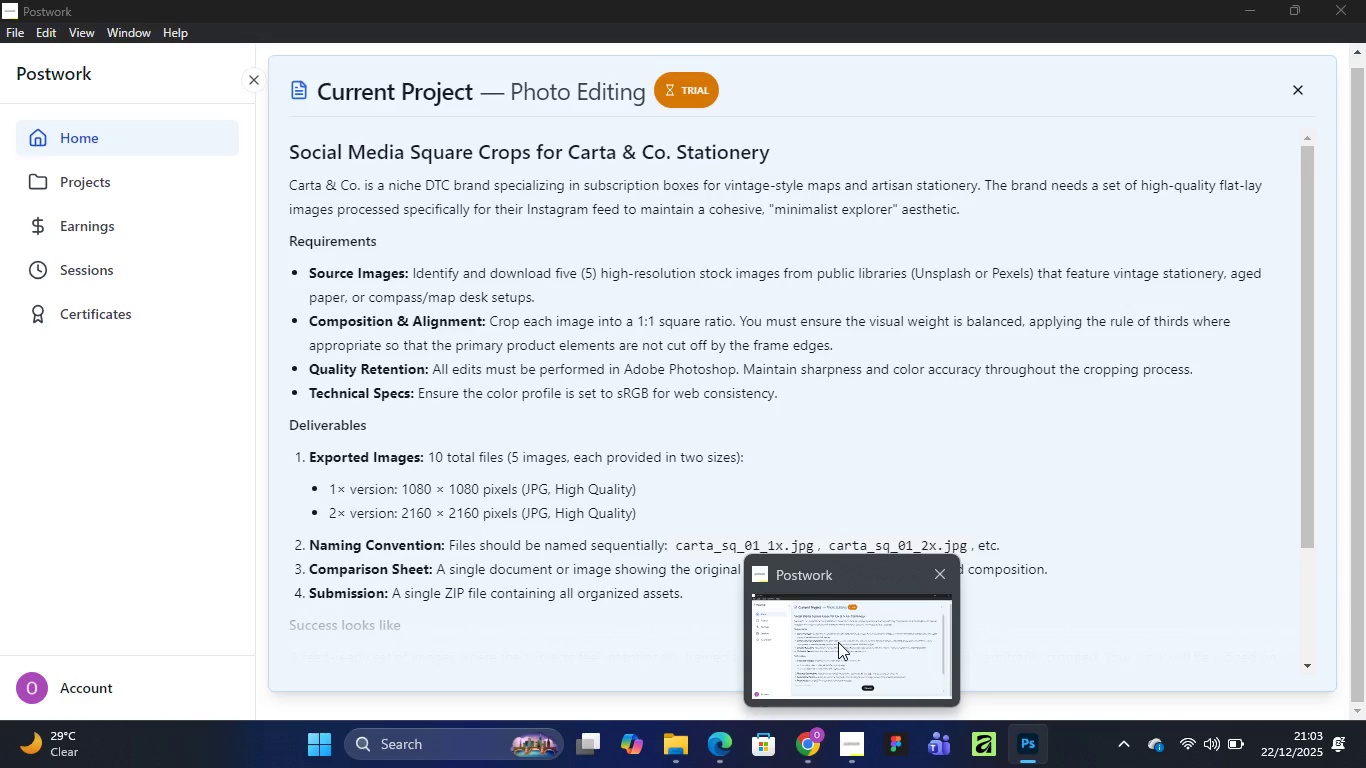 
wait(12.23)
 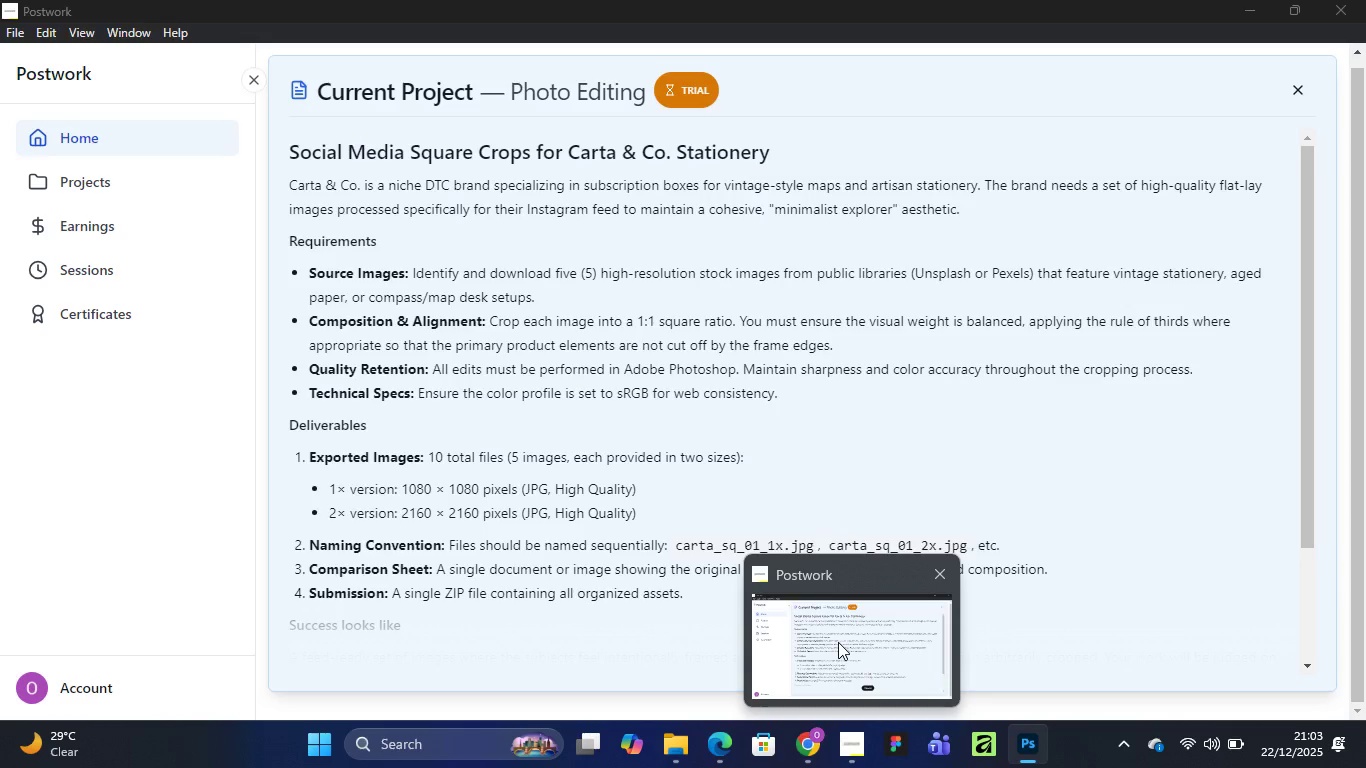 
left_click([465, 195])
 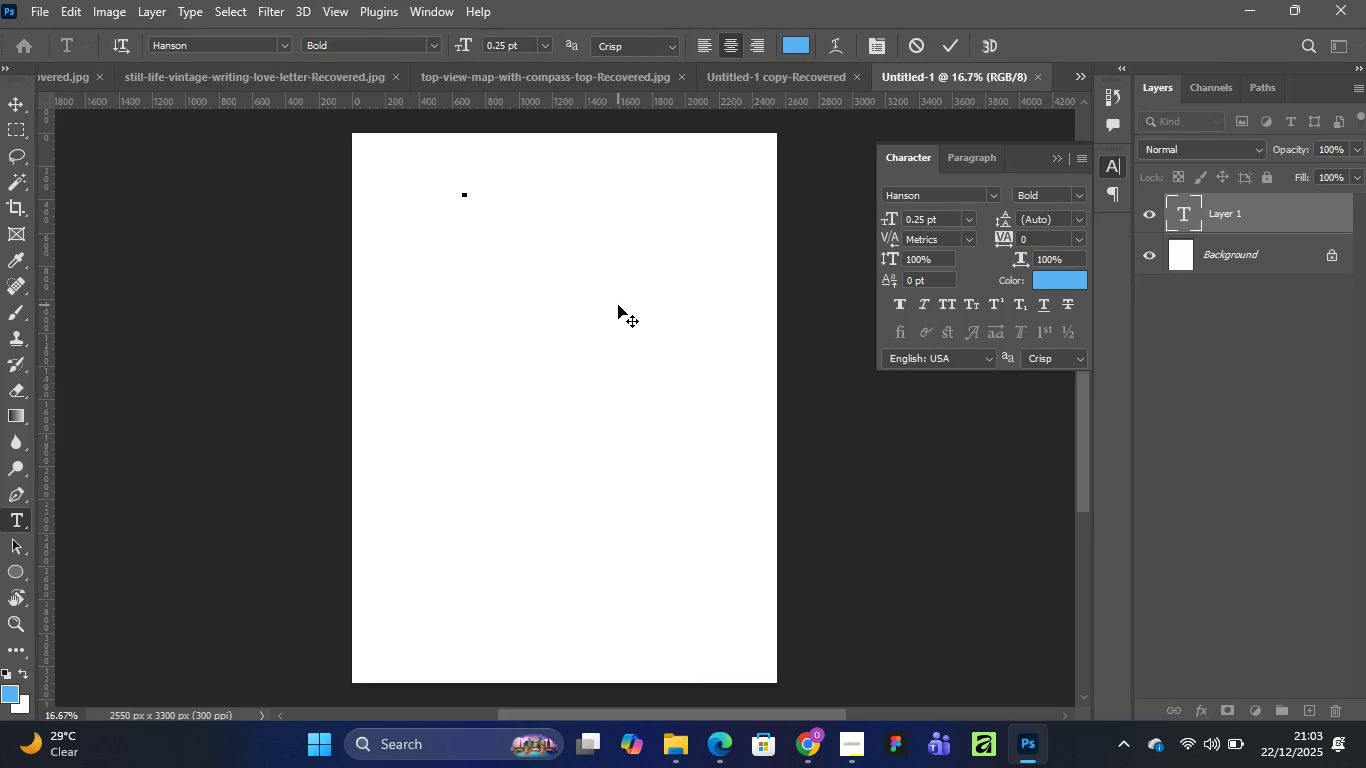 
wait(7.38)
 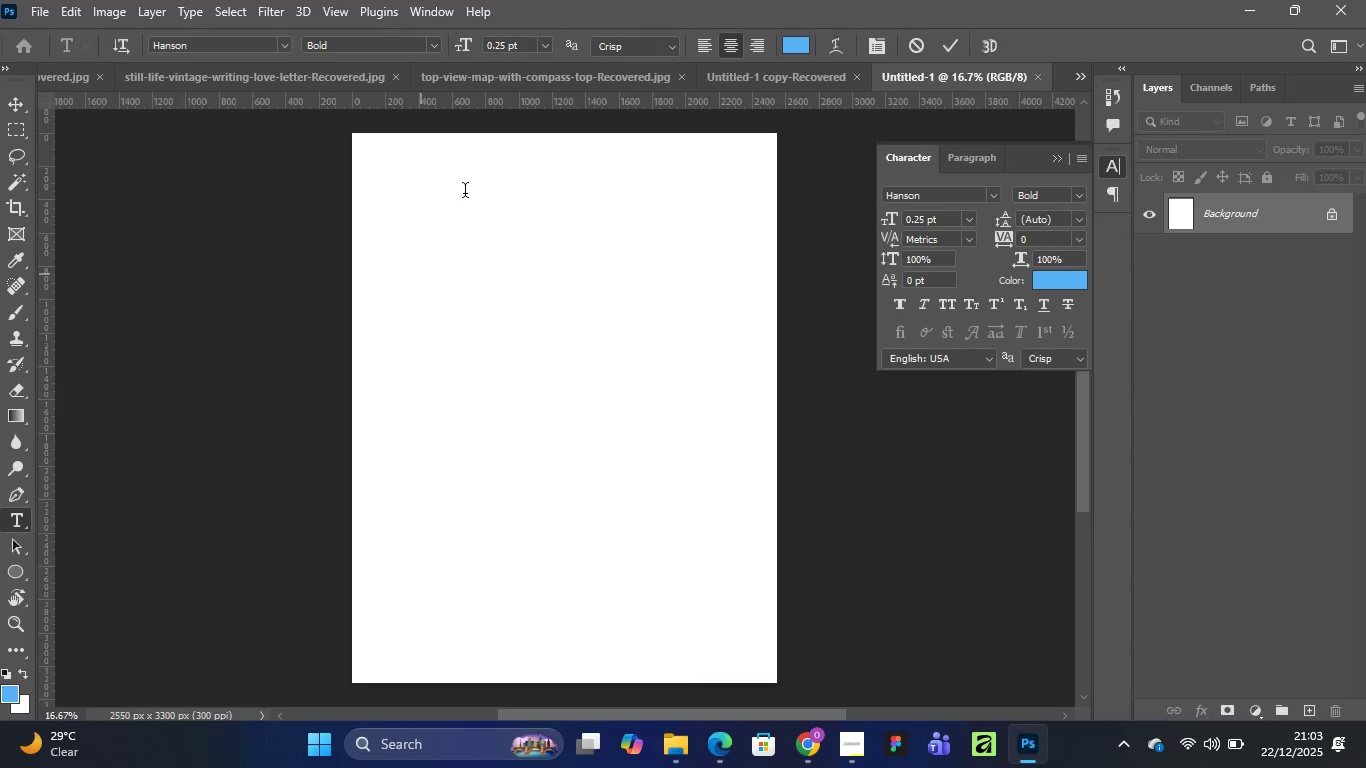 
type(Comparison )
 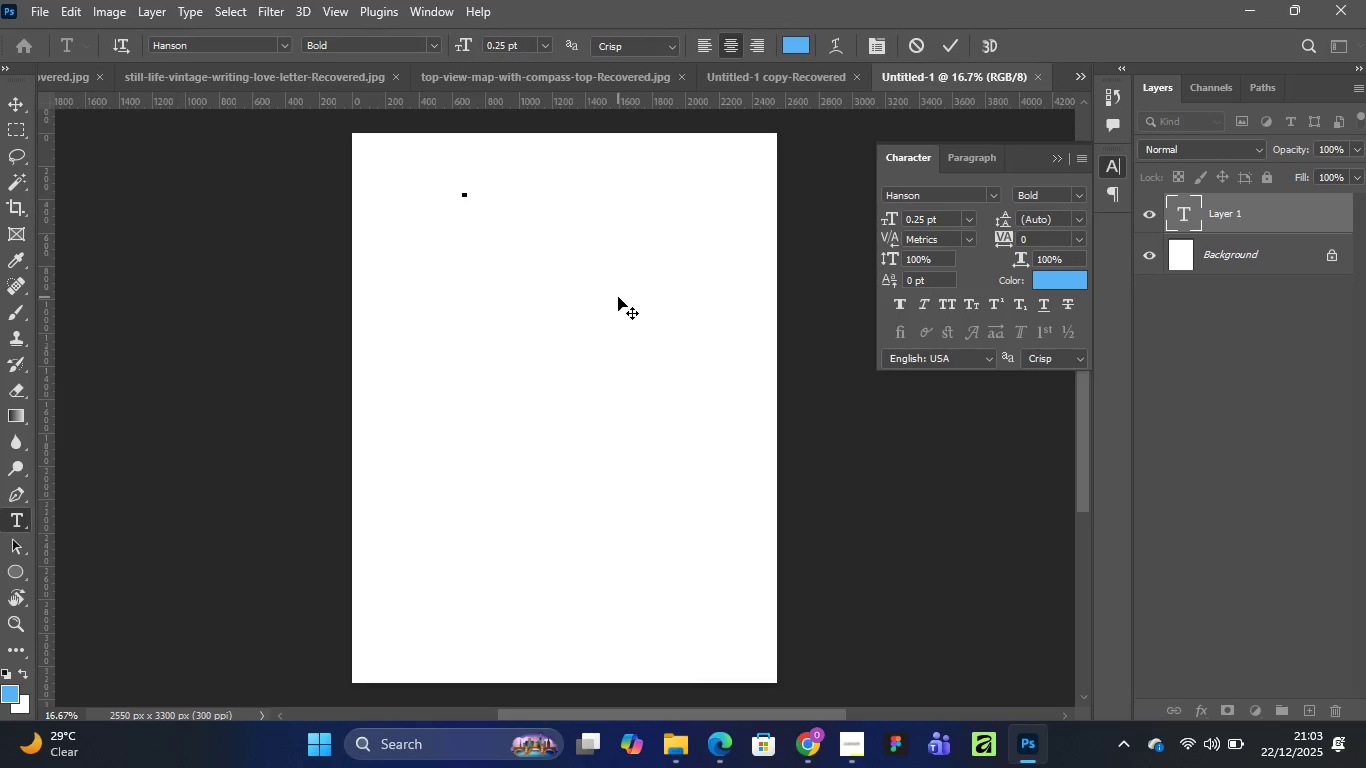 
wait(5.09)
 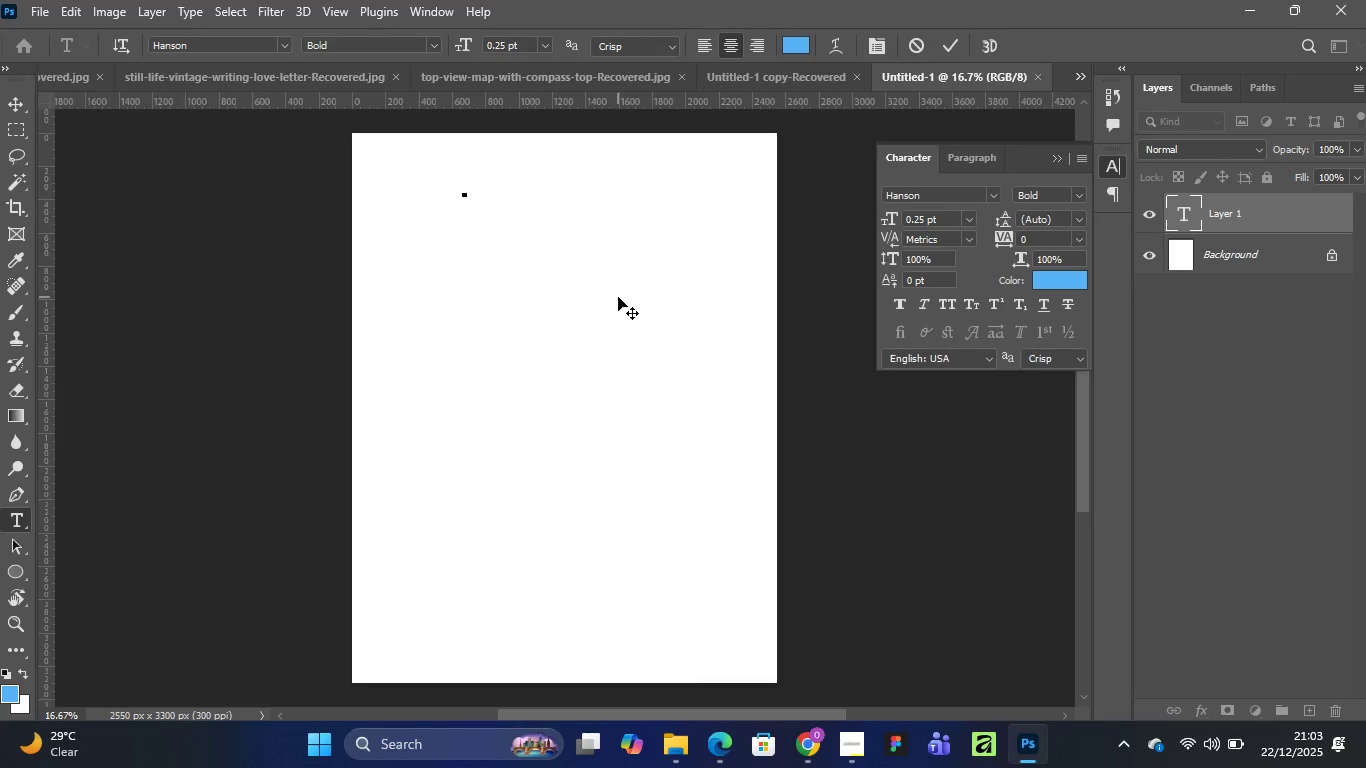 
type(Sheet)
 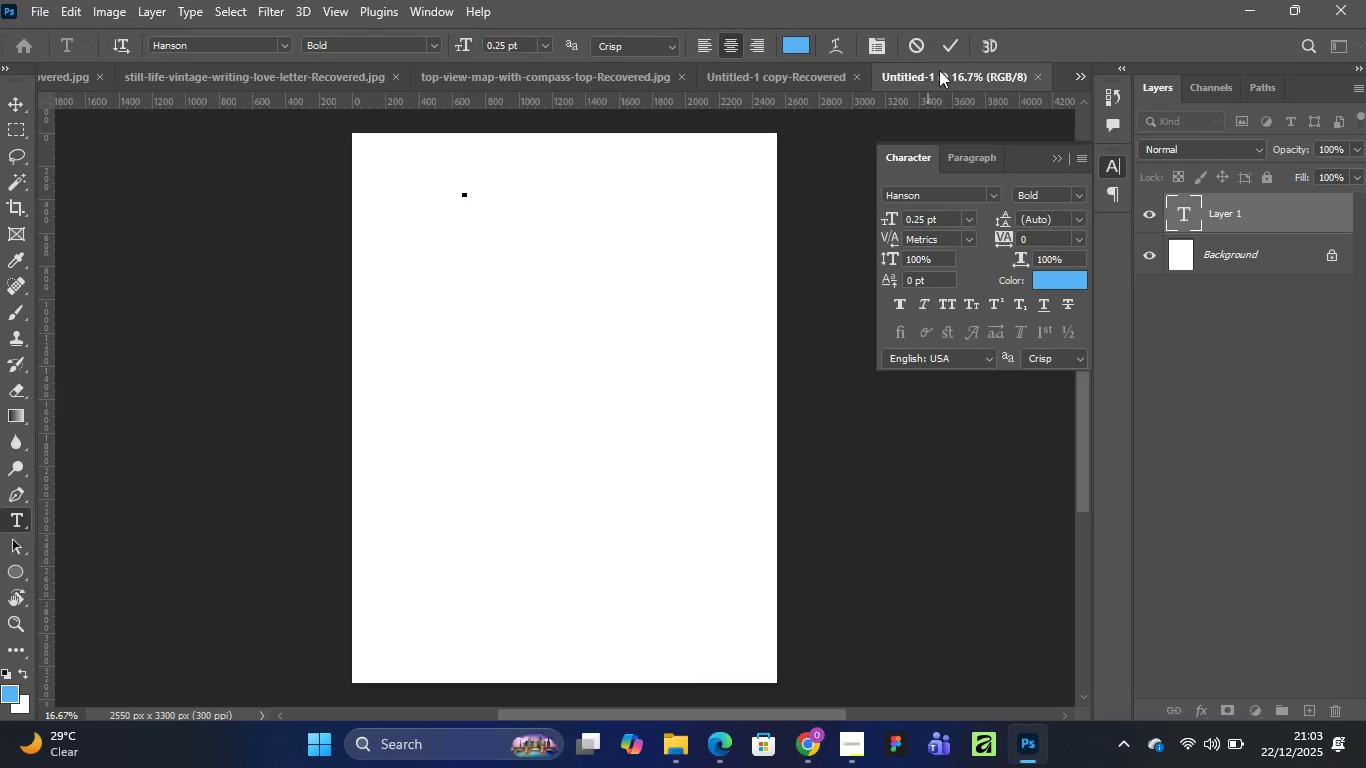 
left_click([954, 42])
 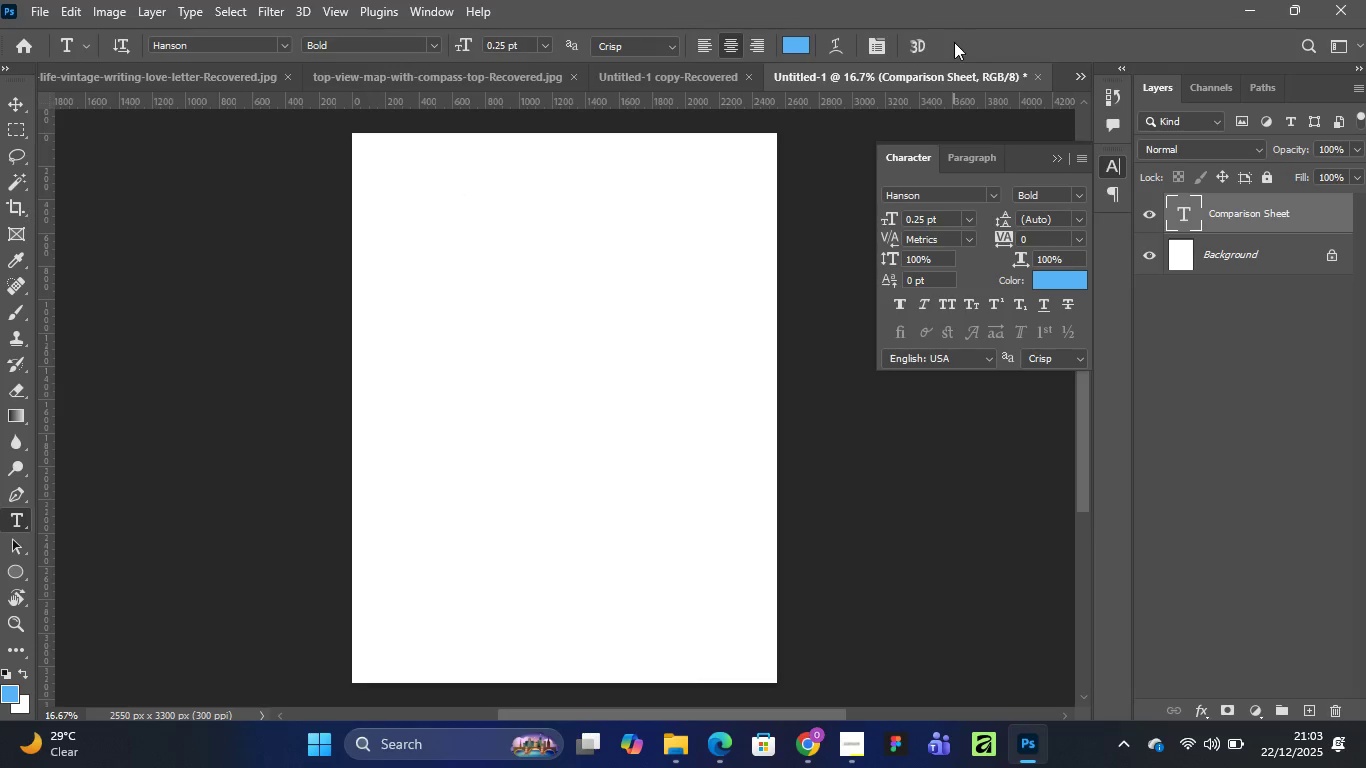 
key(Control+T)
 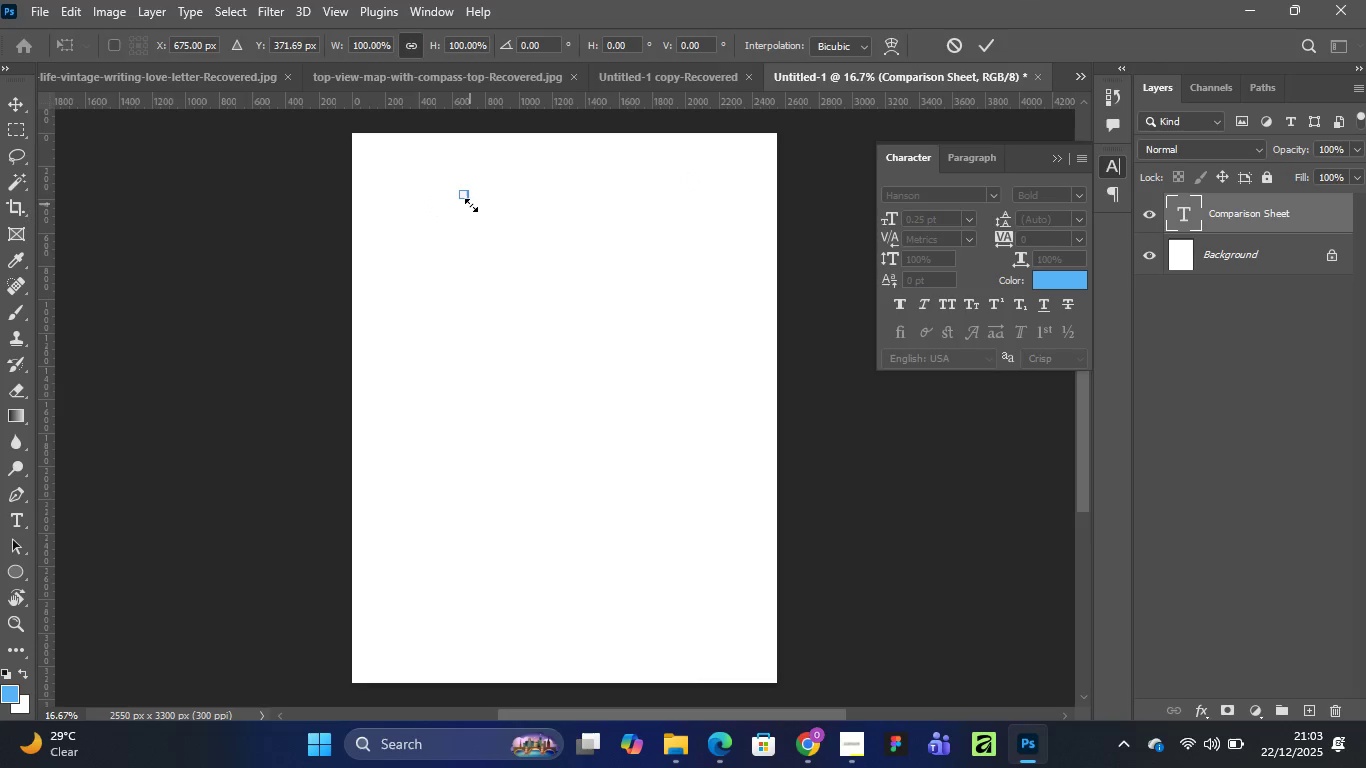 
left_click_drag(start_coordinate=[470, 199], to_coordinate=[651, 346])
 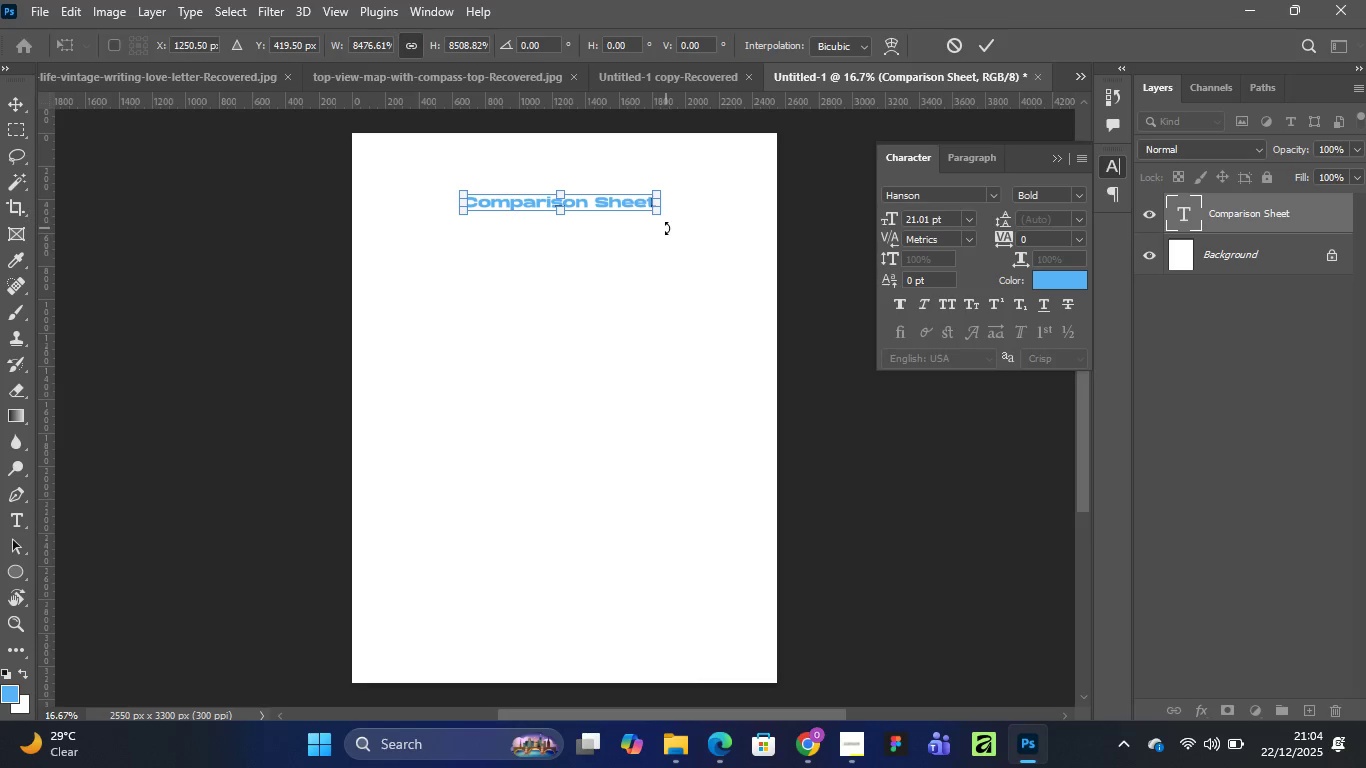 
left_click_drag(start_coordinate=[654, 213], to_coordinate=[700, 265])
 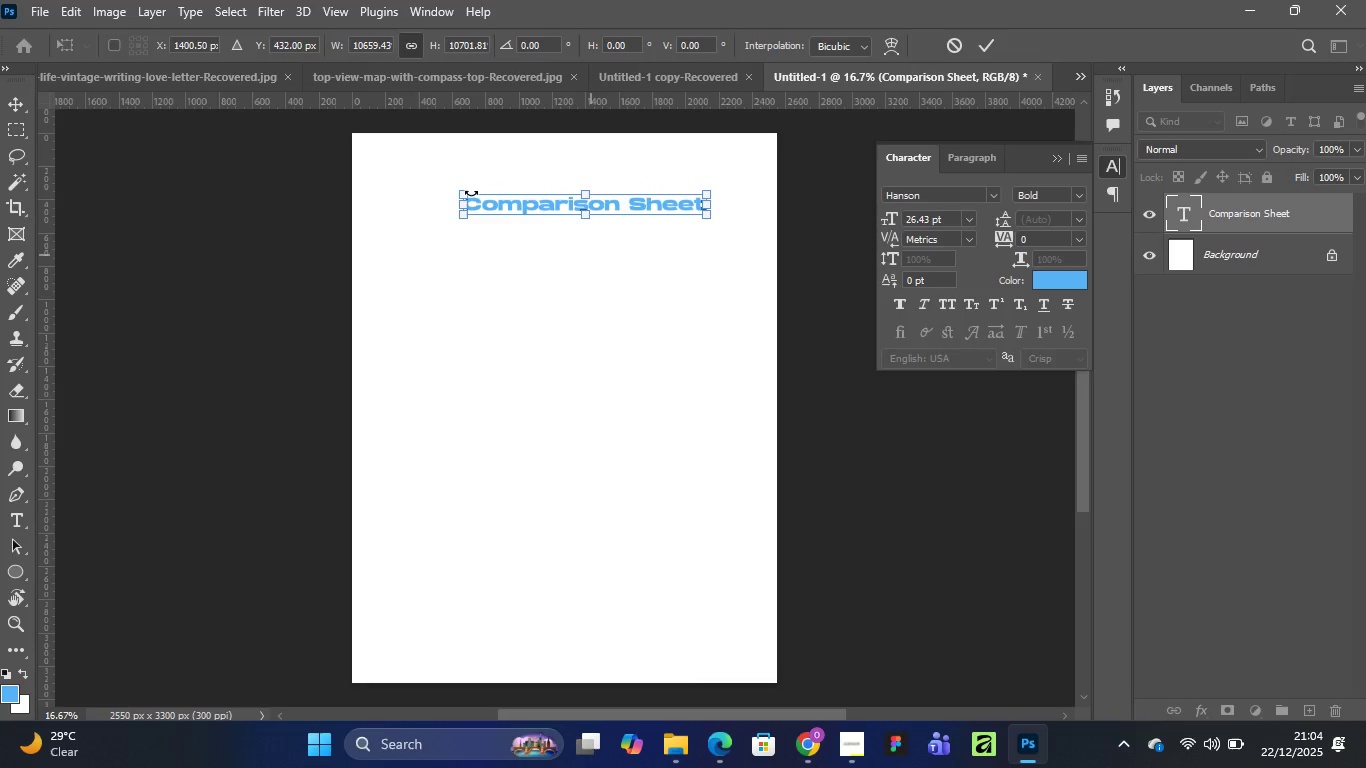 
wait(6.19)
 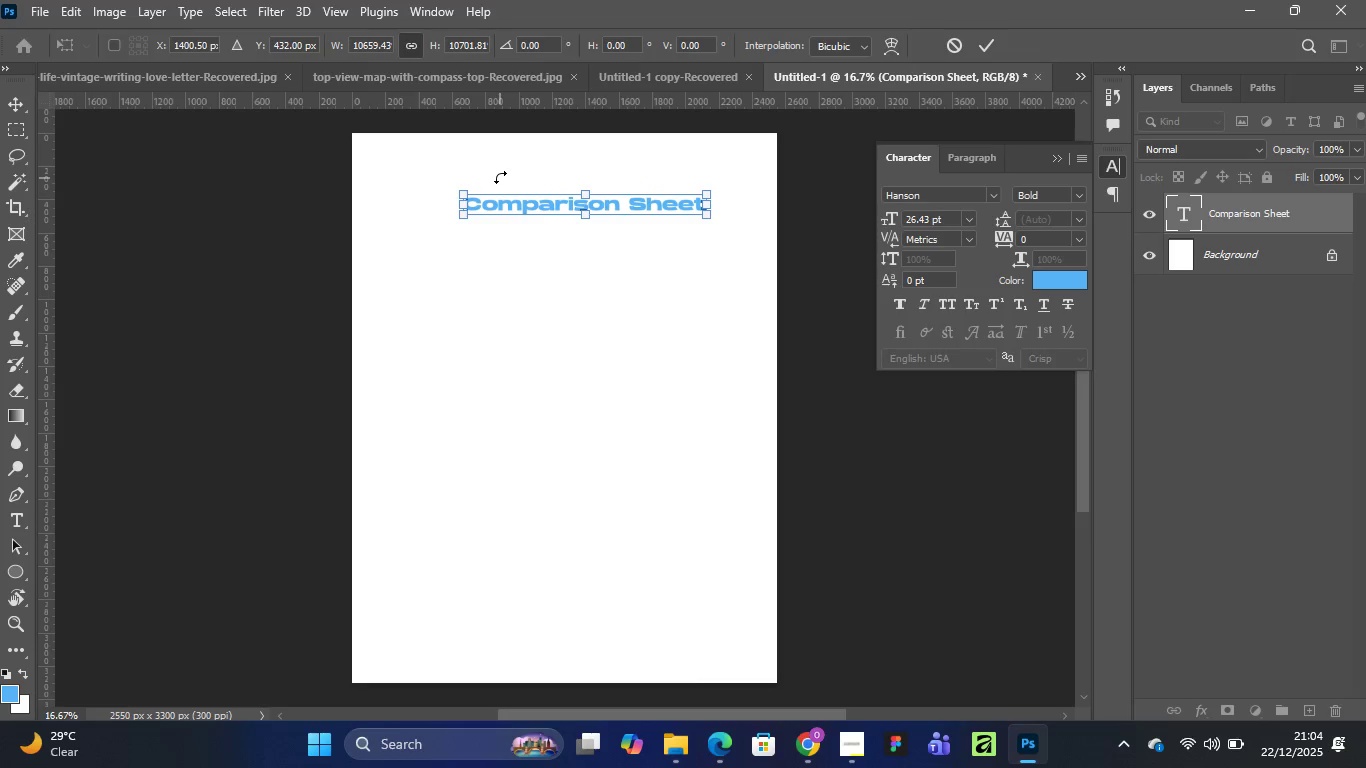 
left_click_drag(start_coordinate=[463, 197], to_coordinate=[418, 165])
 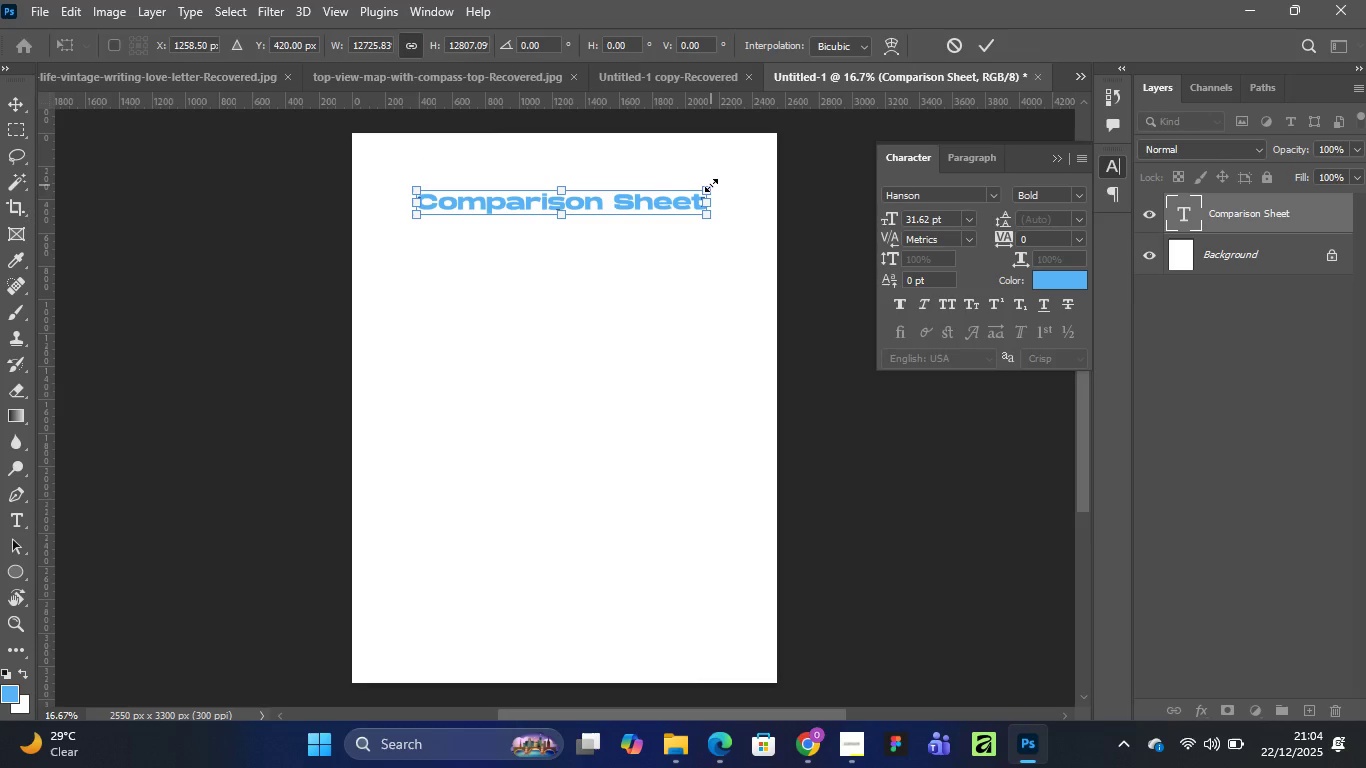 
left_click_drag(start_coordinate=[711, 185], to_coordinate=[730, 175])
 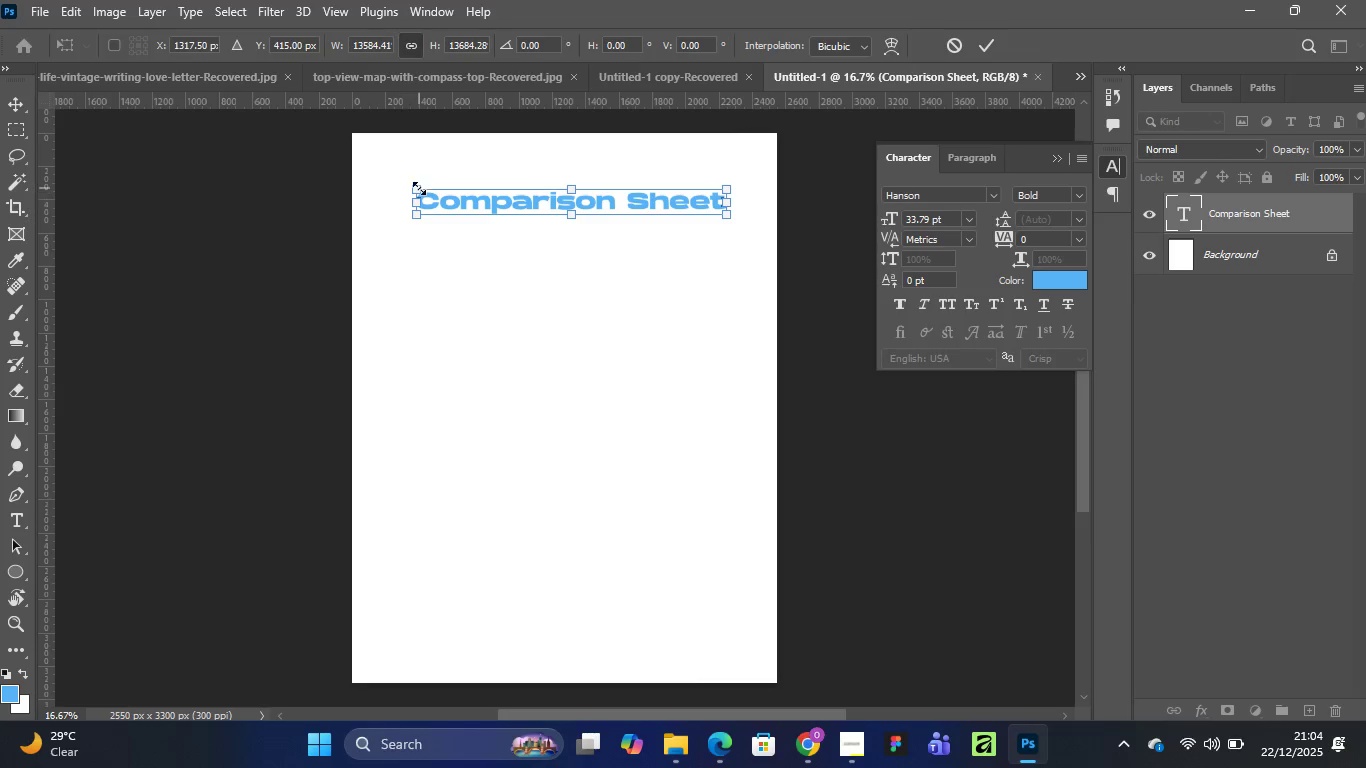 
left_click_drag(start_coordinate=[419, 188], to_coordinate=[401, 176])
 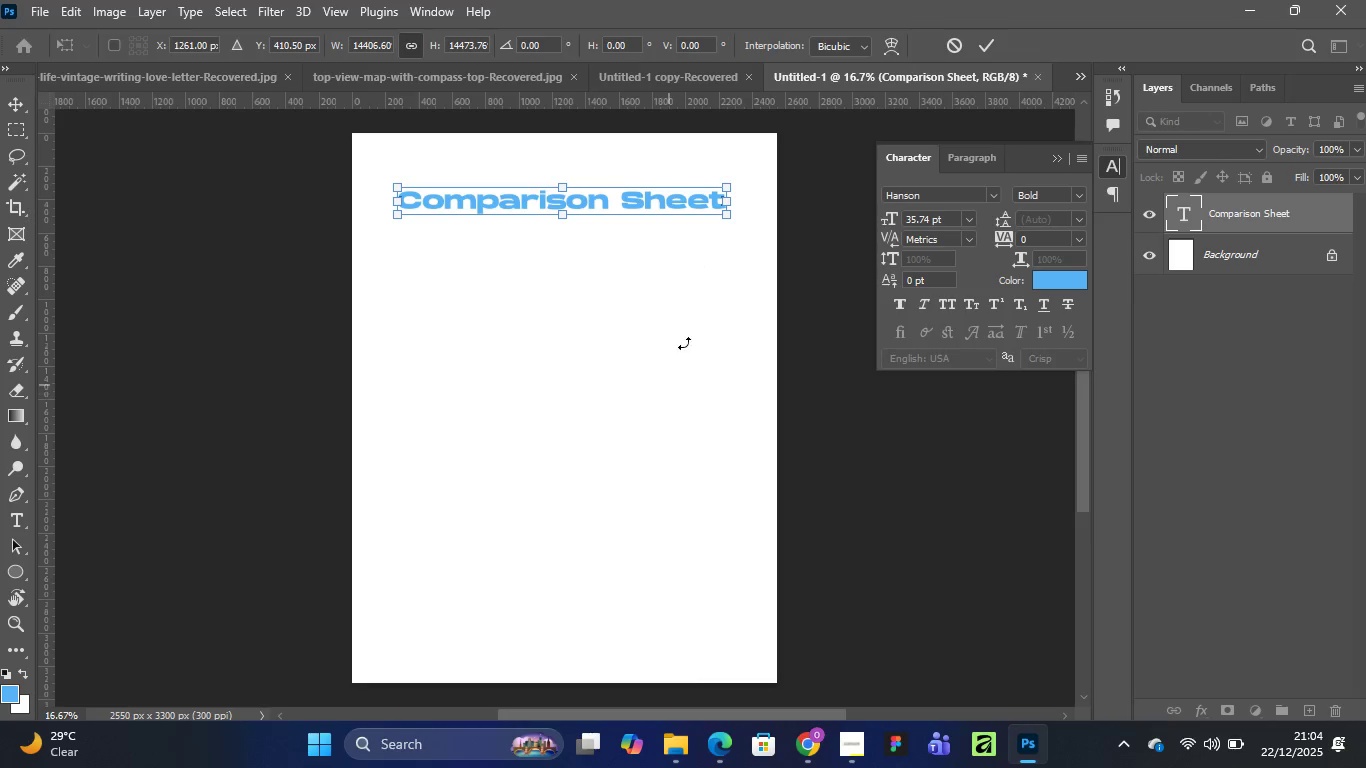 
wait(7.39)
 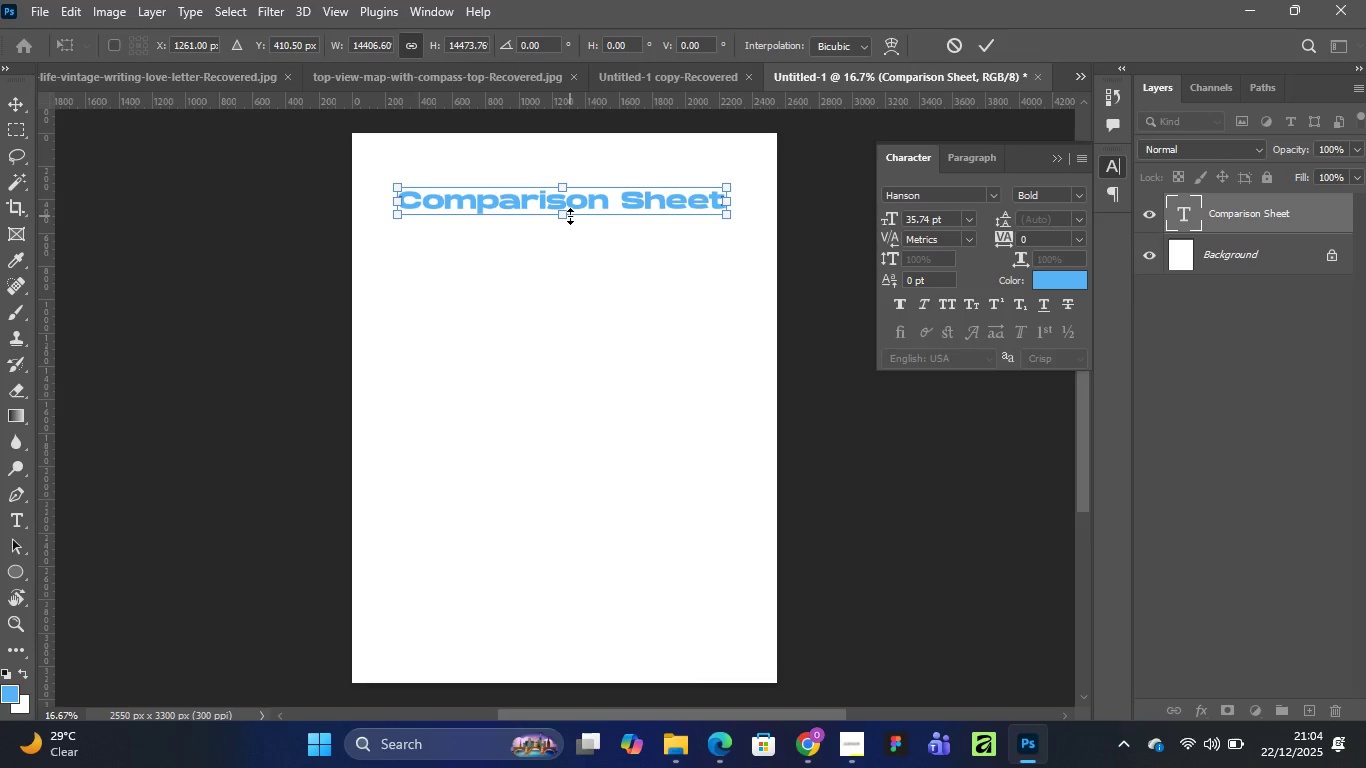 
left_click([992, 46])
 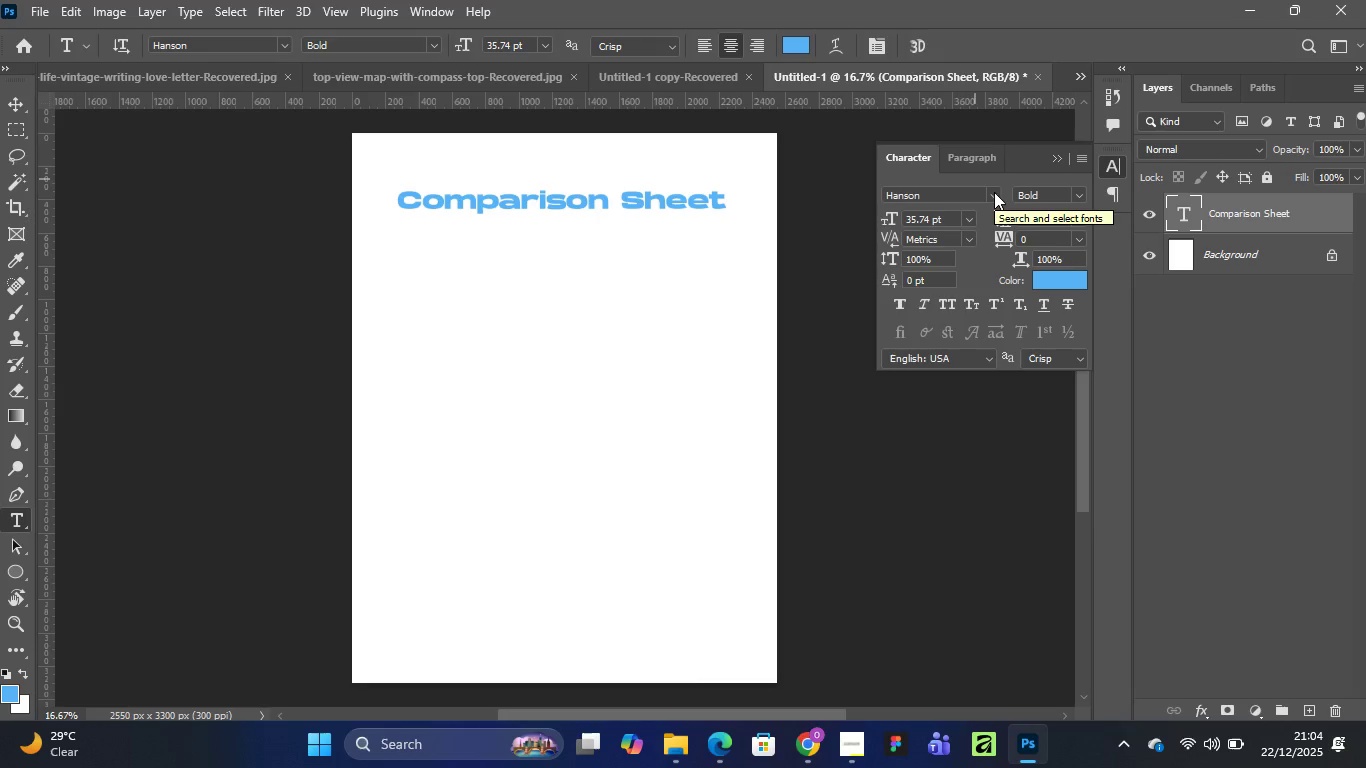 
wait(15.01)
 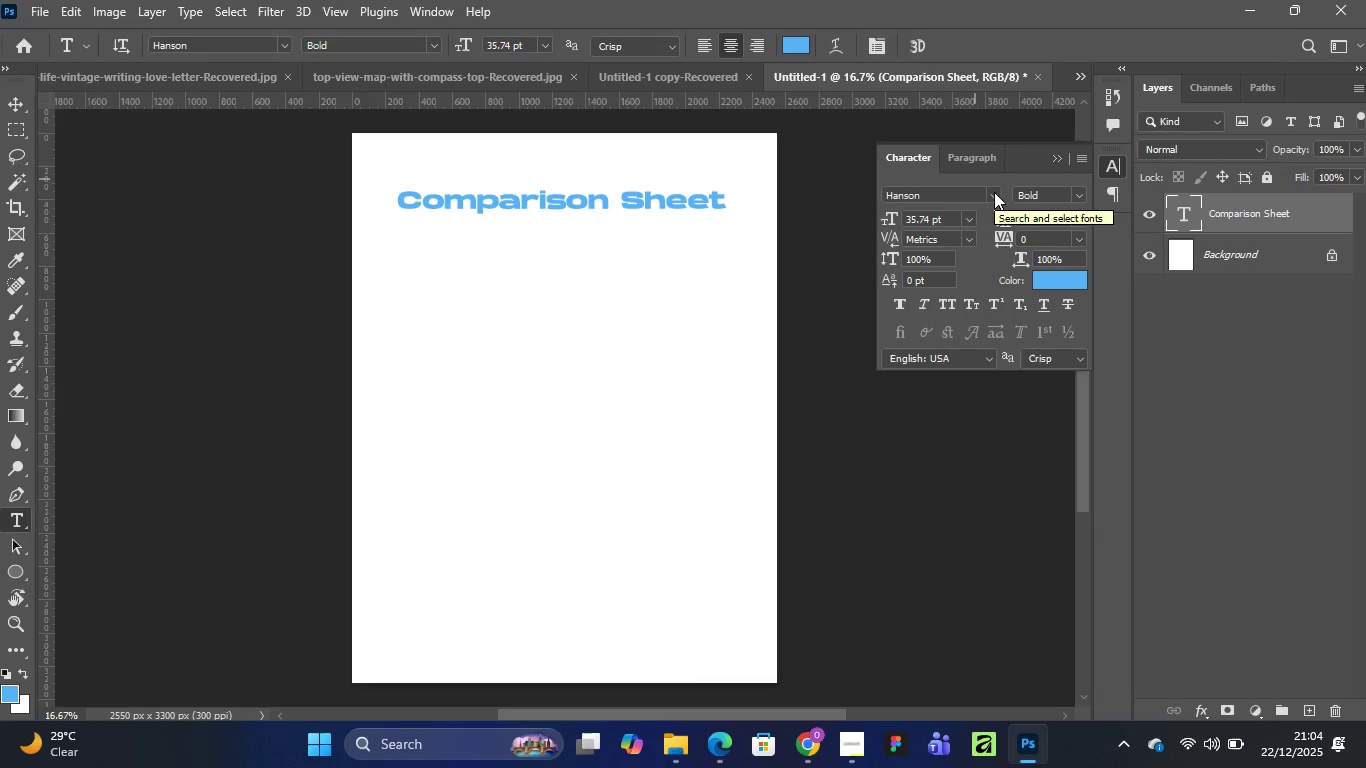 
left_click([1047, 275])
 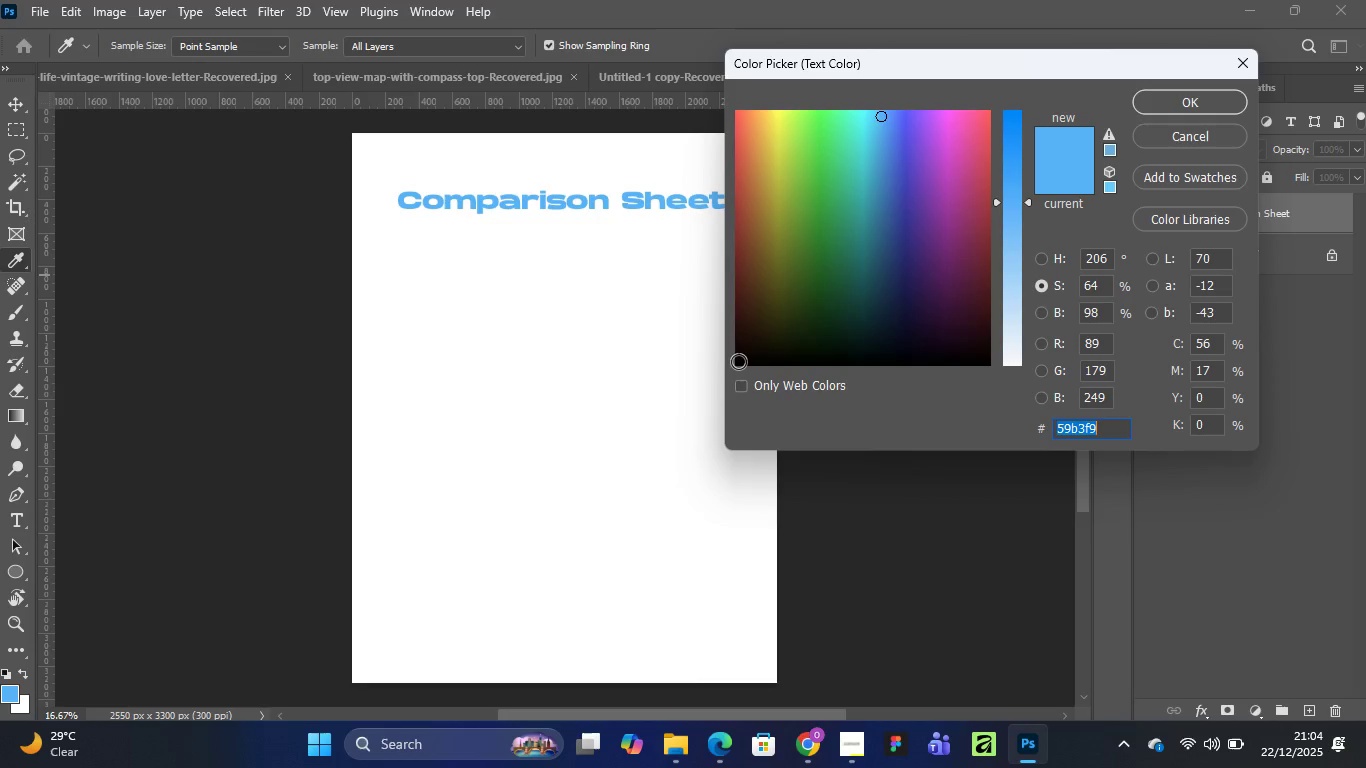 
left_click([736, 362])
 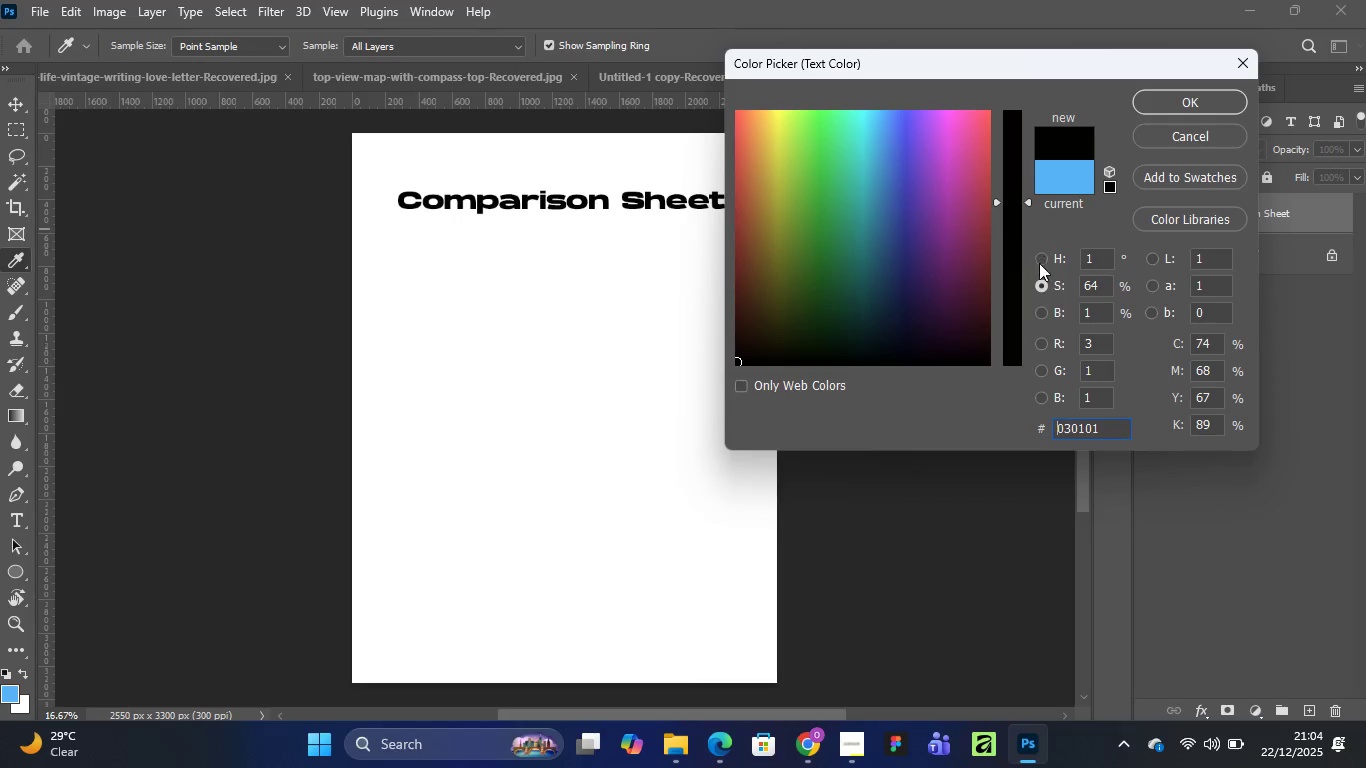 
left_click([1041, 258])
 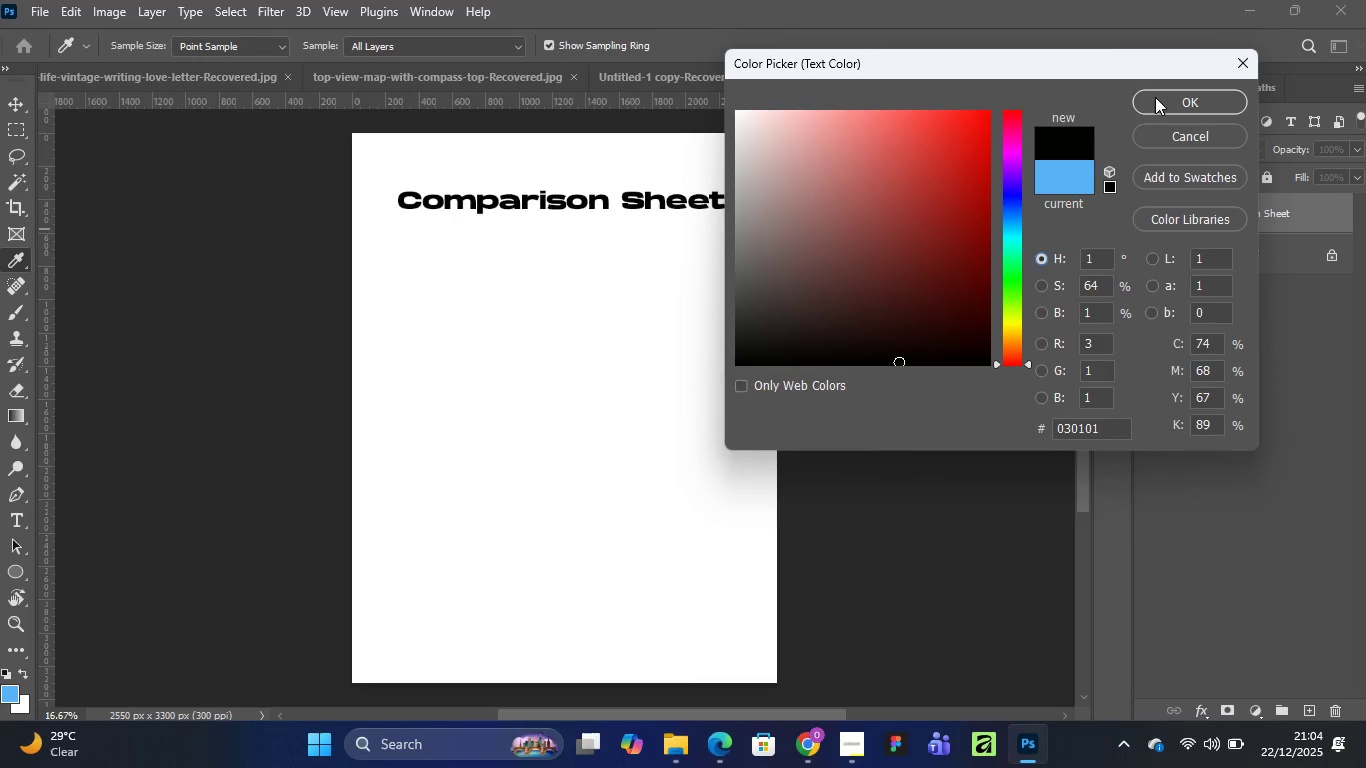 
left_click([1165, 104])
 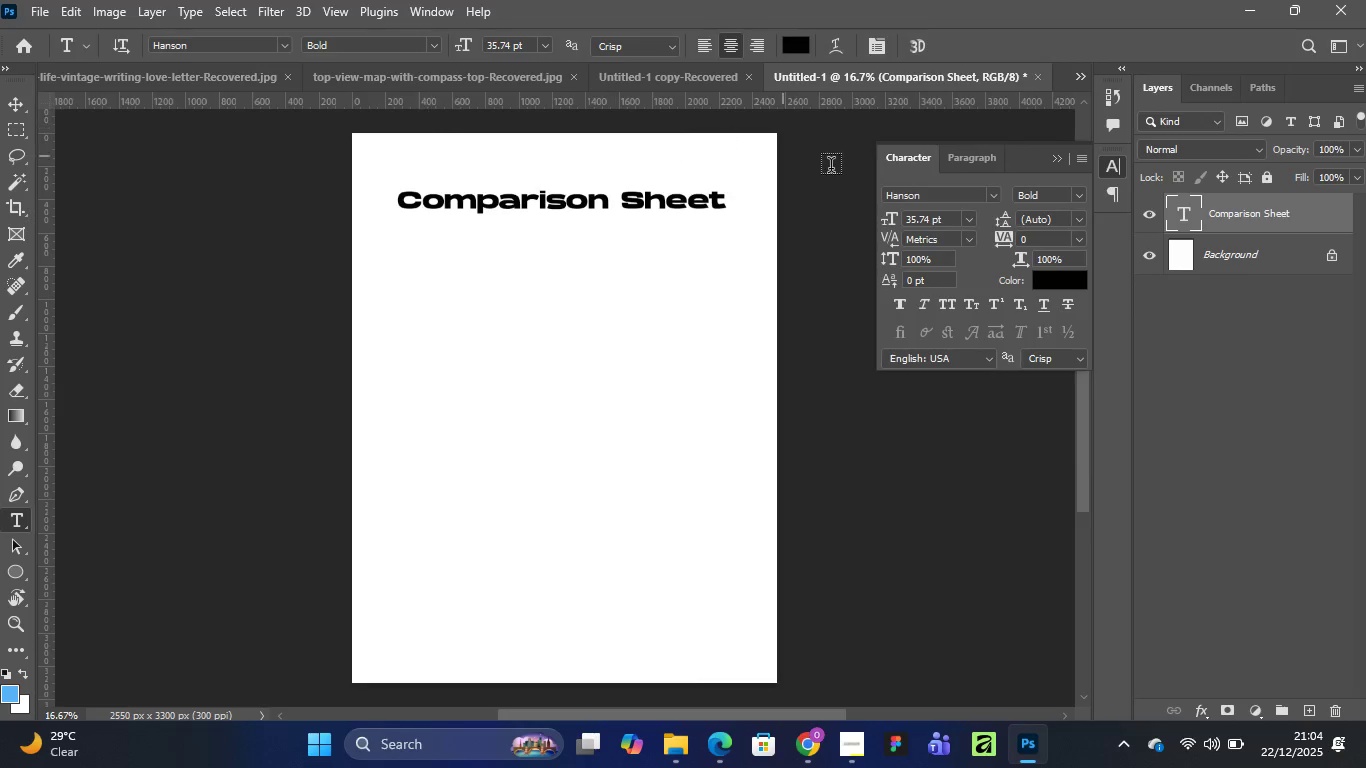 
left_click([993, 195])
 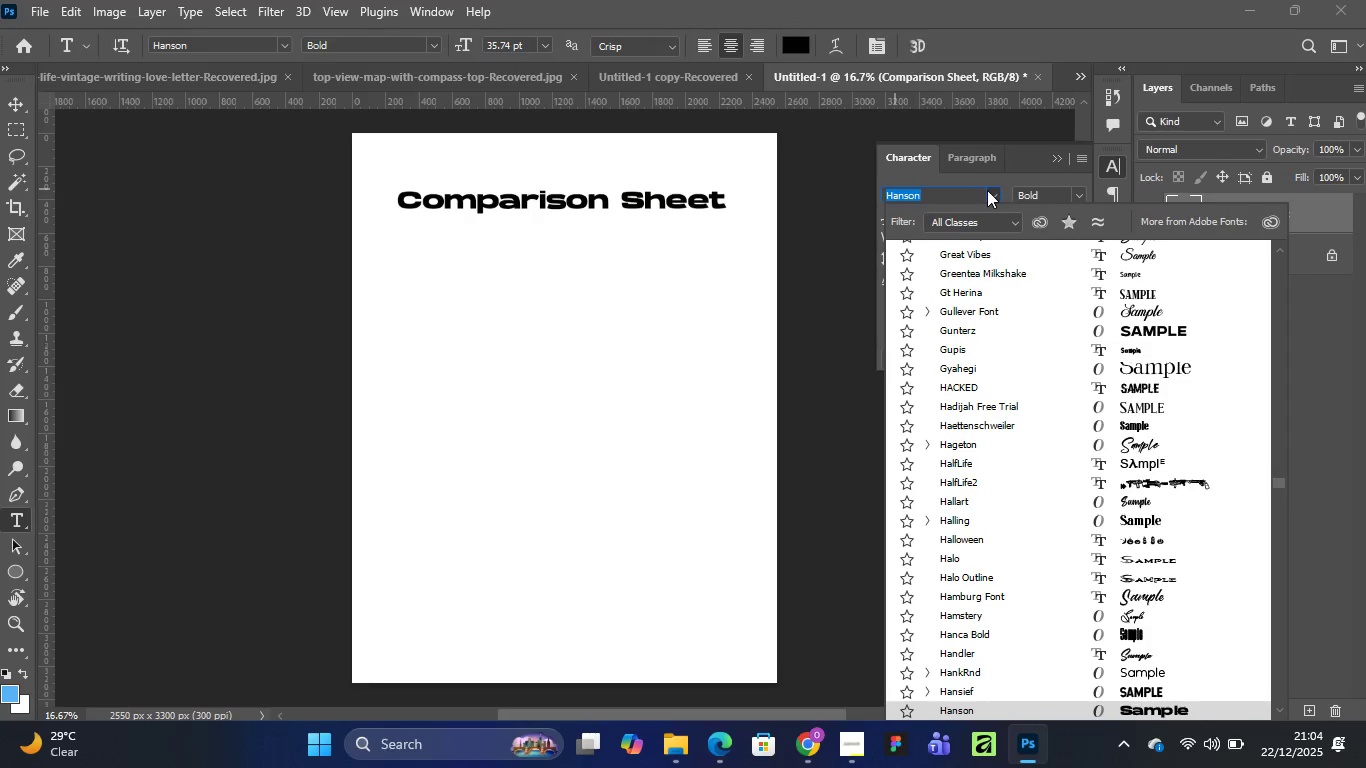 
wait(7.03)
 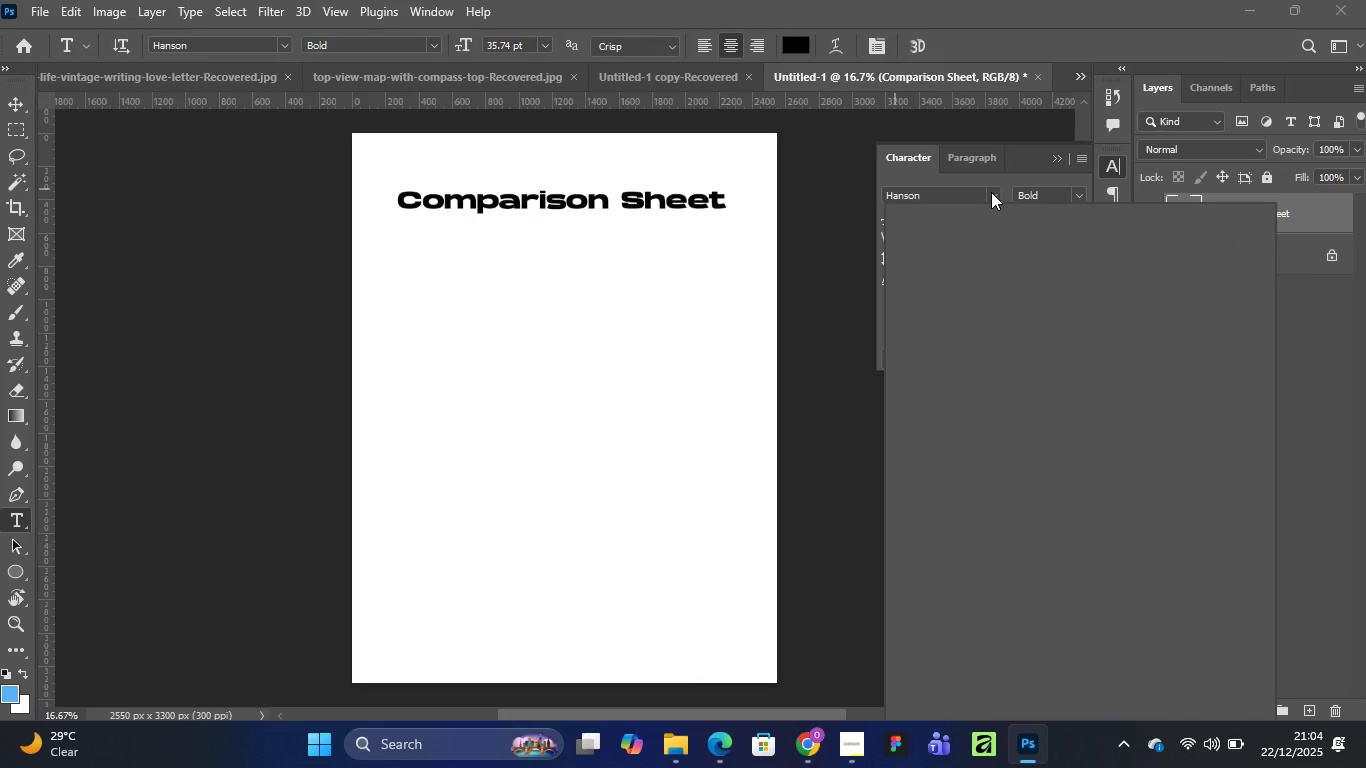 
left_click_drag(start_coordinate=[1277, 480], to_coordinate=[1276, 270])
 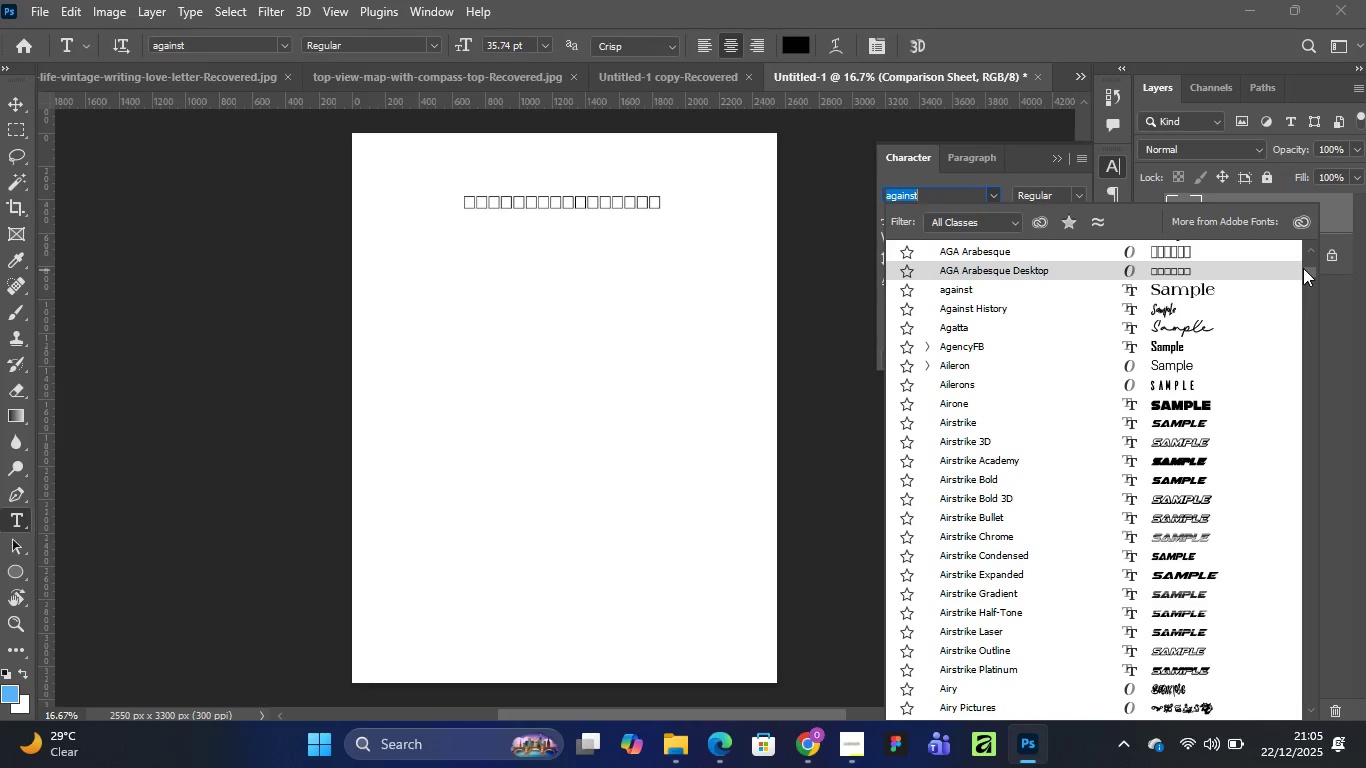 
left_click_drag(start_coordinate=[1307, 269], to_coordinate=[1302, 243])
 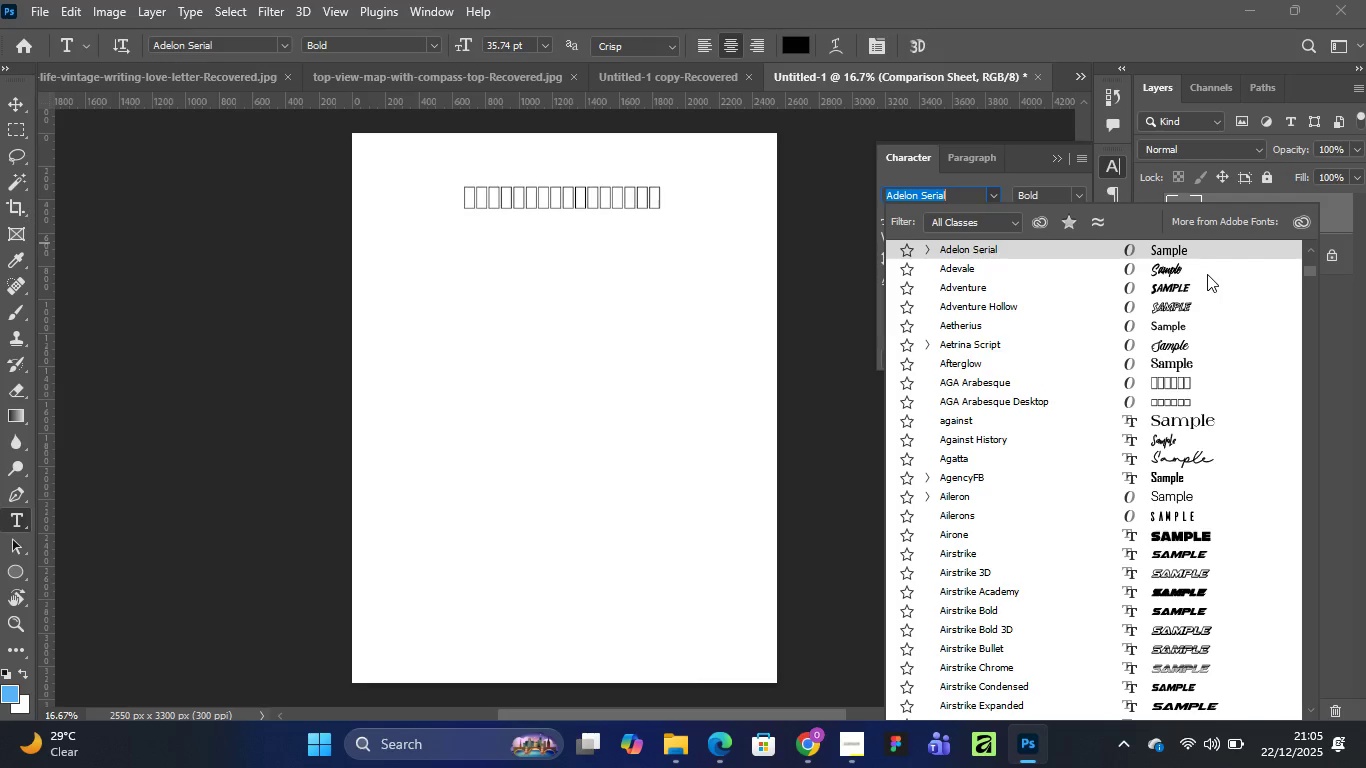 
scroll: coordinate [1251, 283], scroll_direction: up, amount: 53.0
 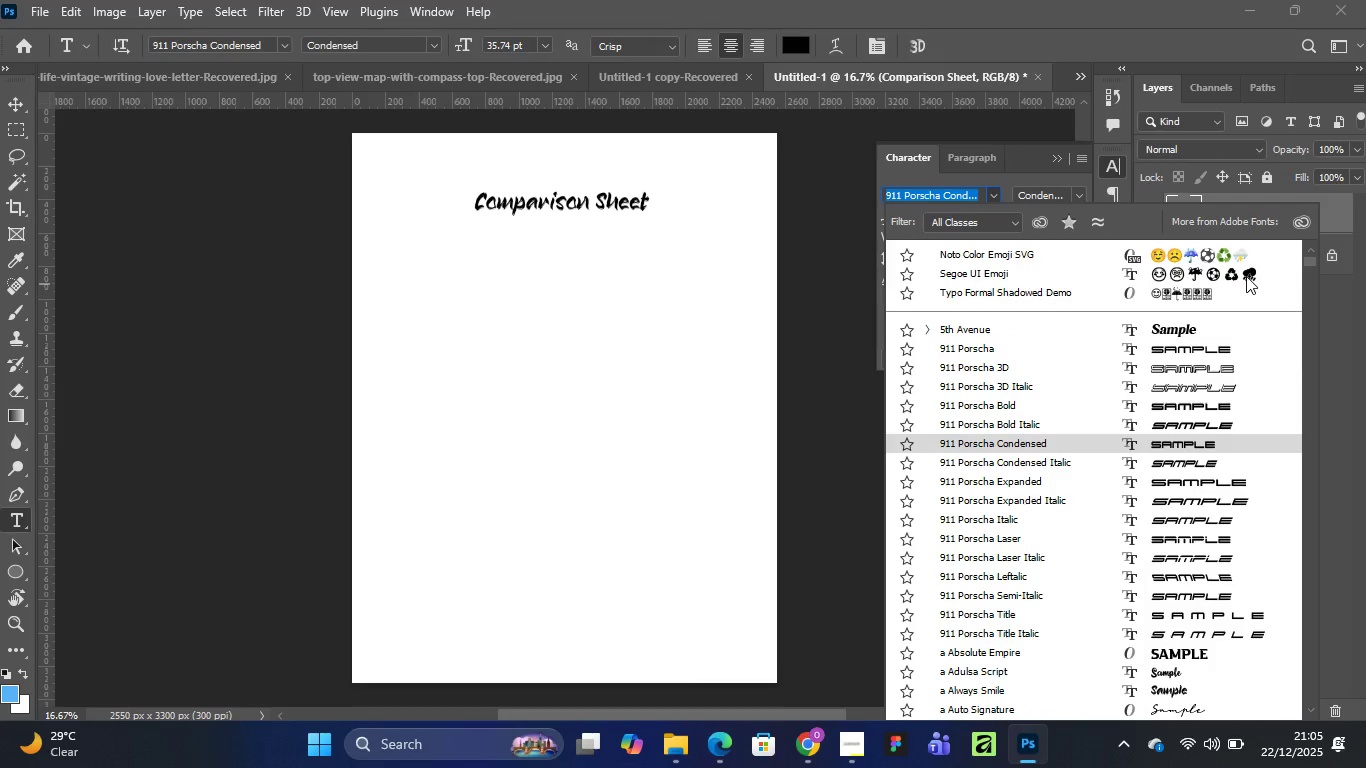 
type(Gilroy)
 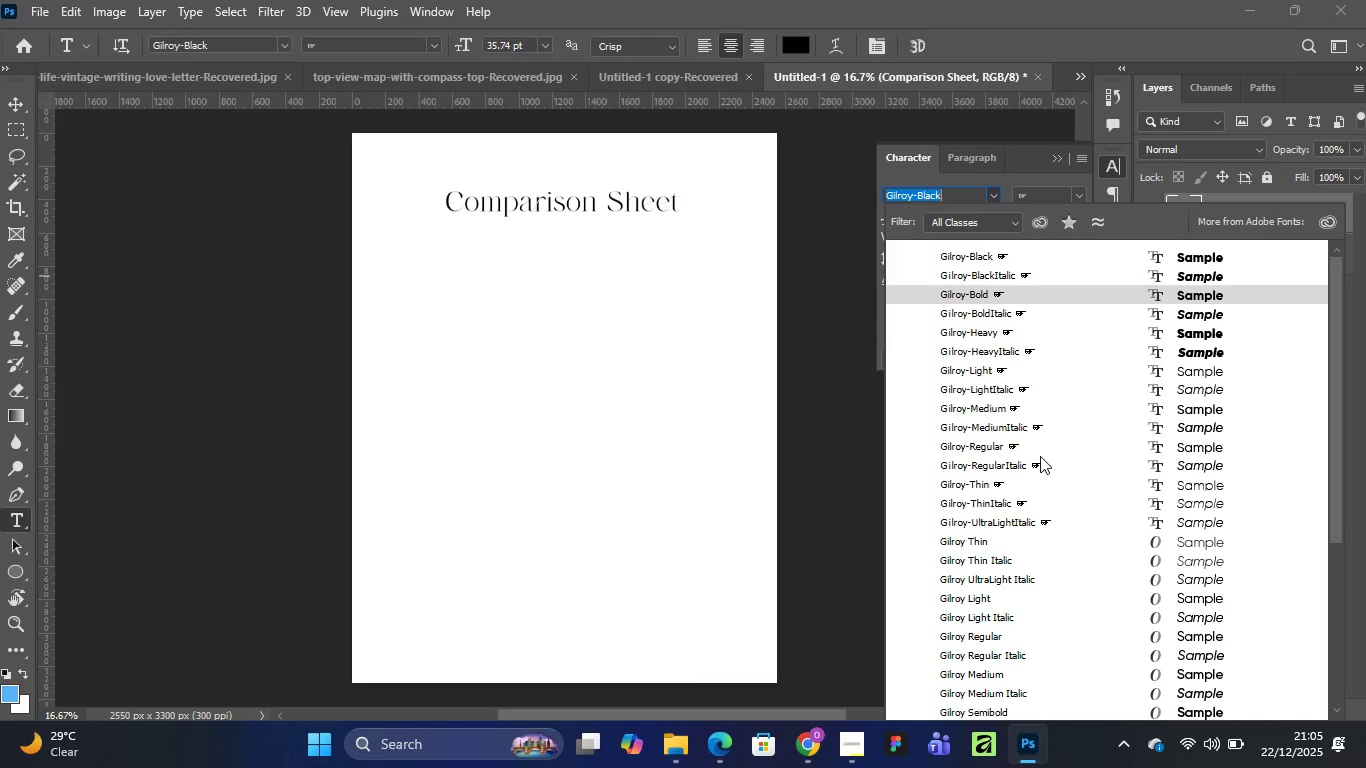 
left_click([1033, 445])
 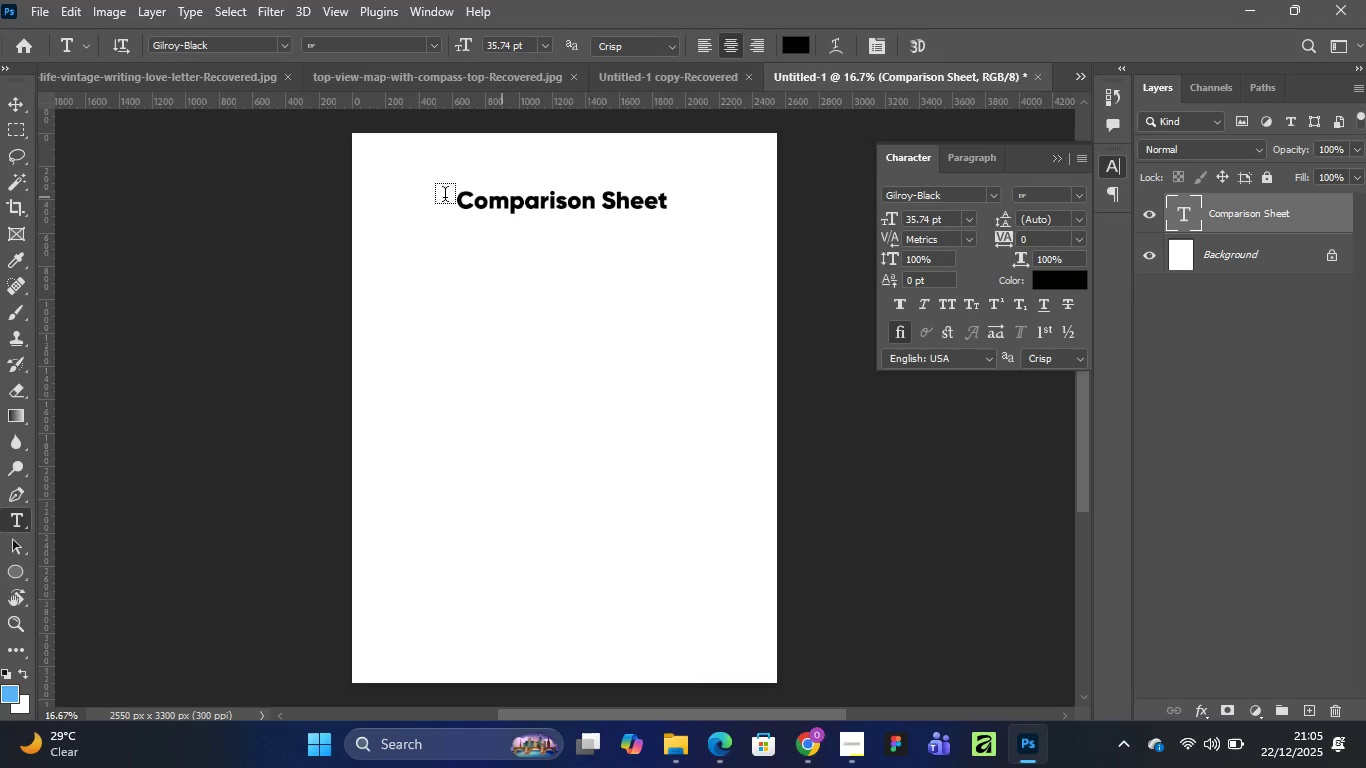 
left_click([10, 97])
 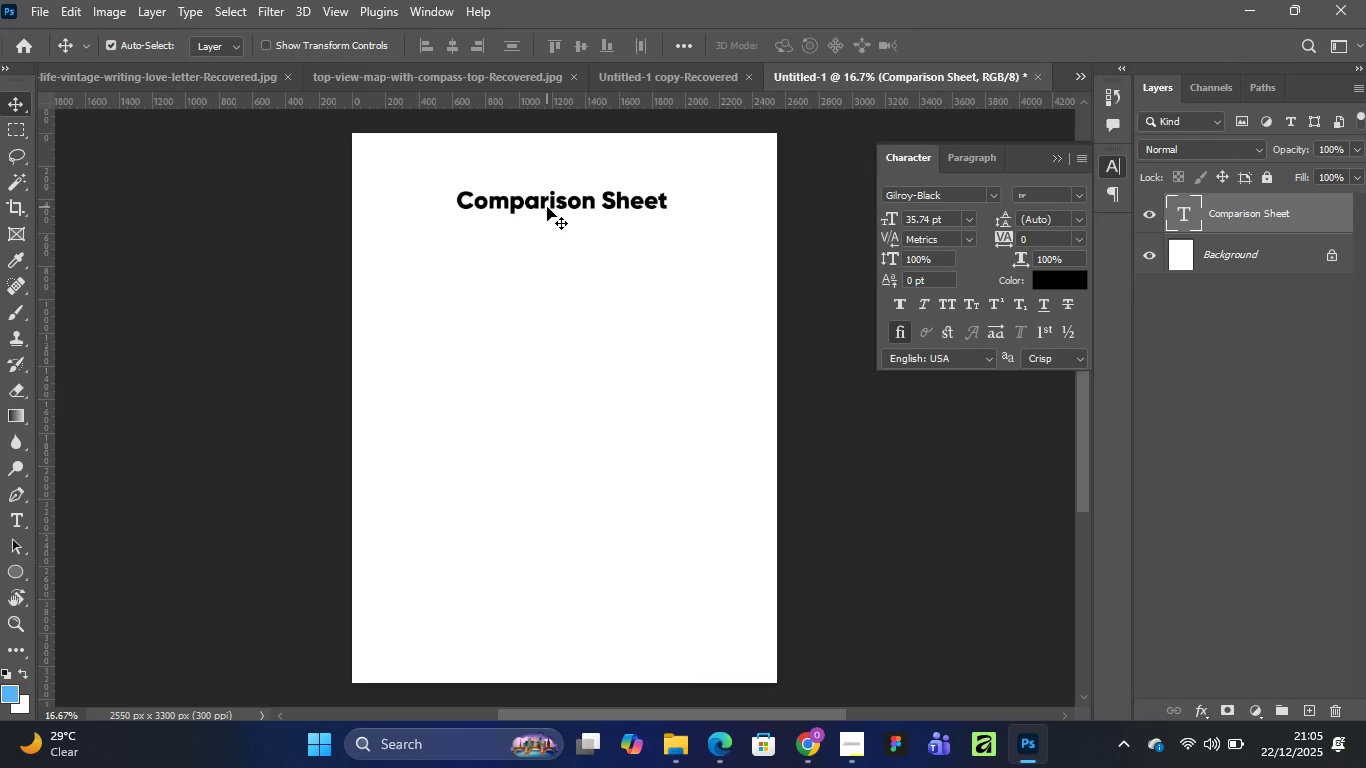 
left_click([547, 207])
 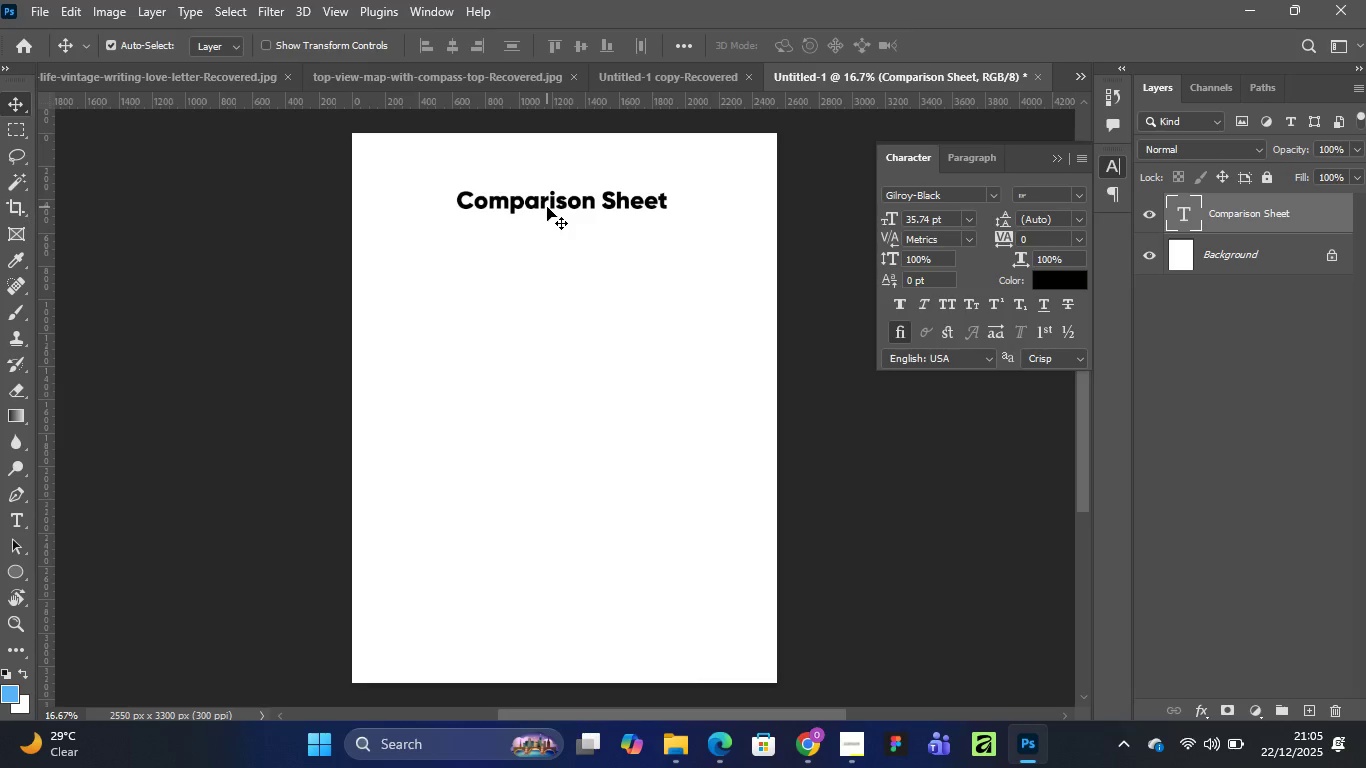 
key(Control+T)
 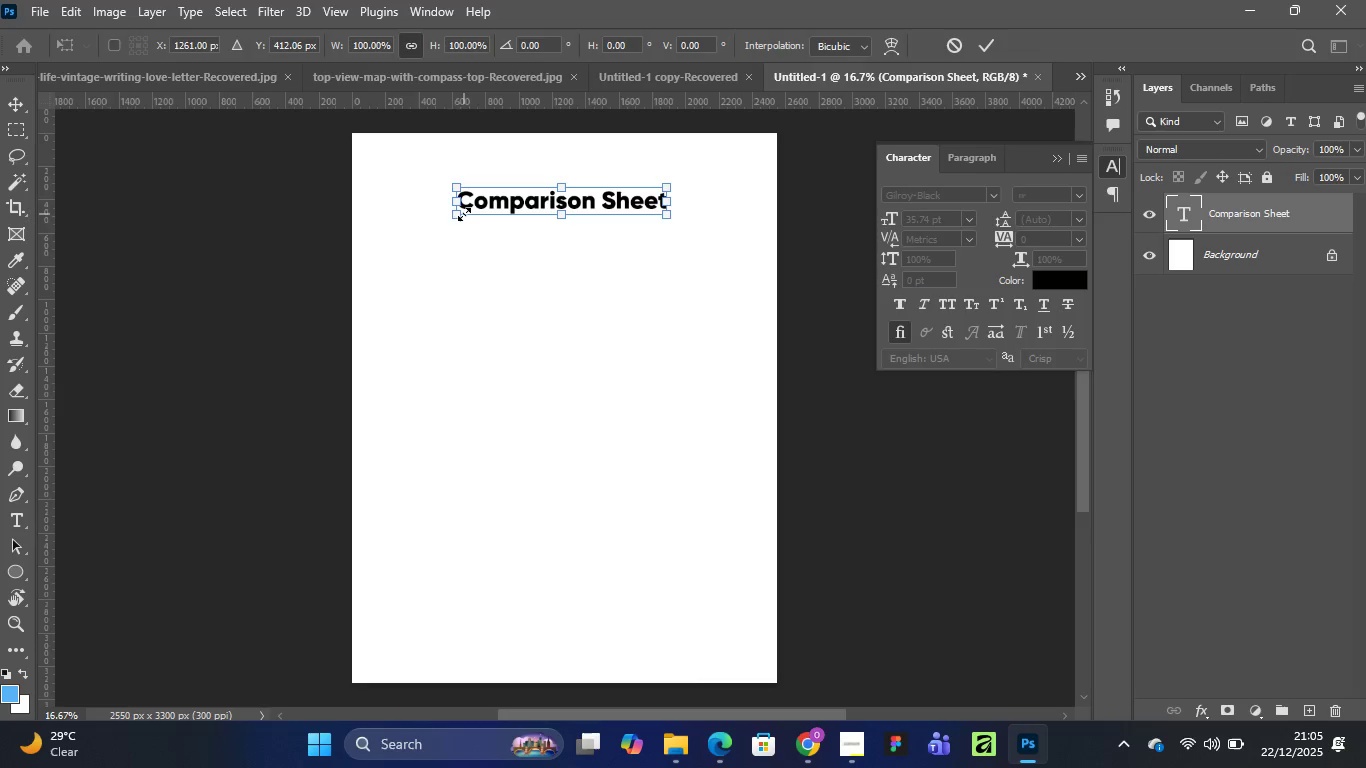 
left_click_drag(start_coordinate=[450, 219], to_coordinate=[419, 216])
 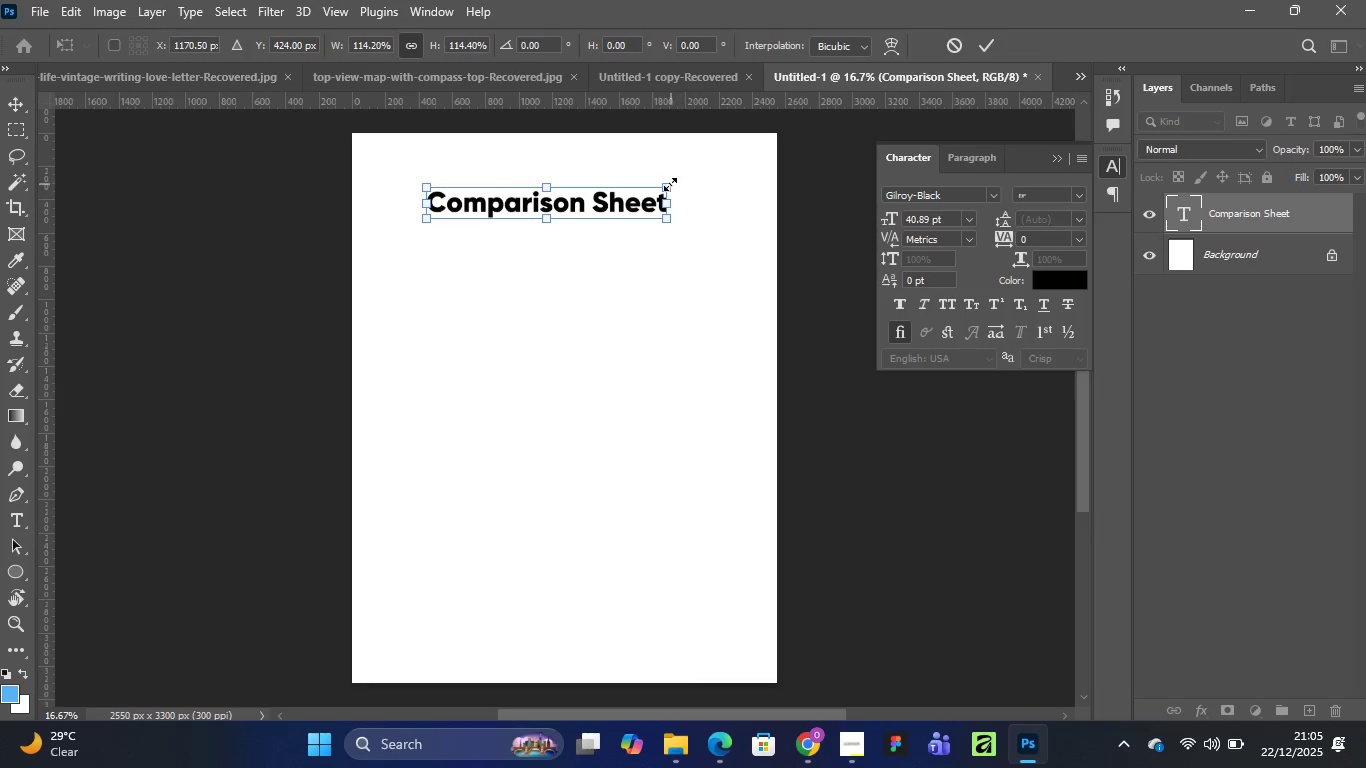 
left_click_drag(start_coordinate=[667, 184], to_coordinate=[707, 161])
 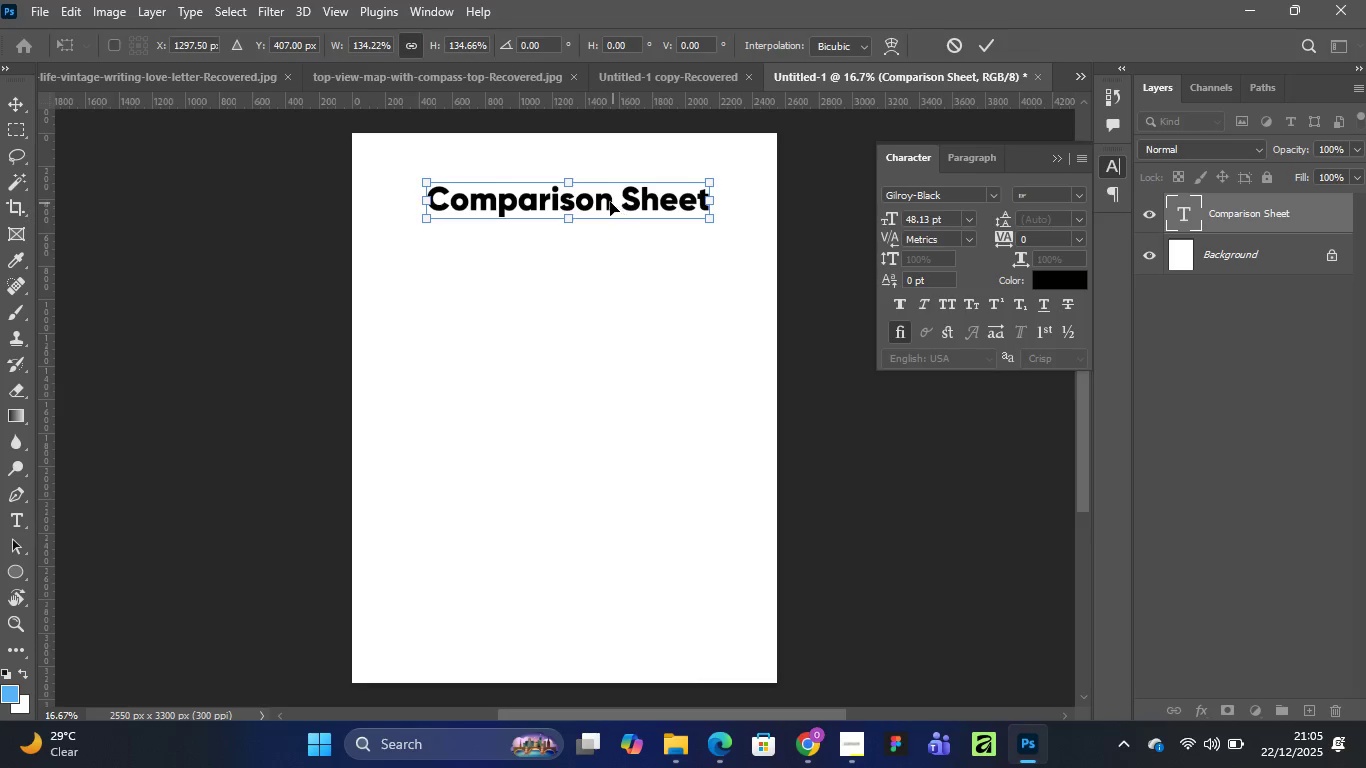 
left_click_drag(start_coordinate=[604, 198], to_coordinate=[595, 189])
 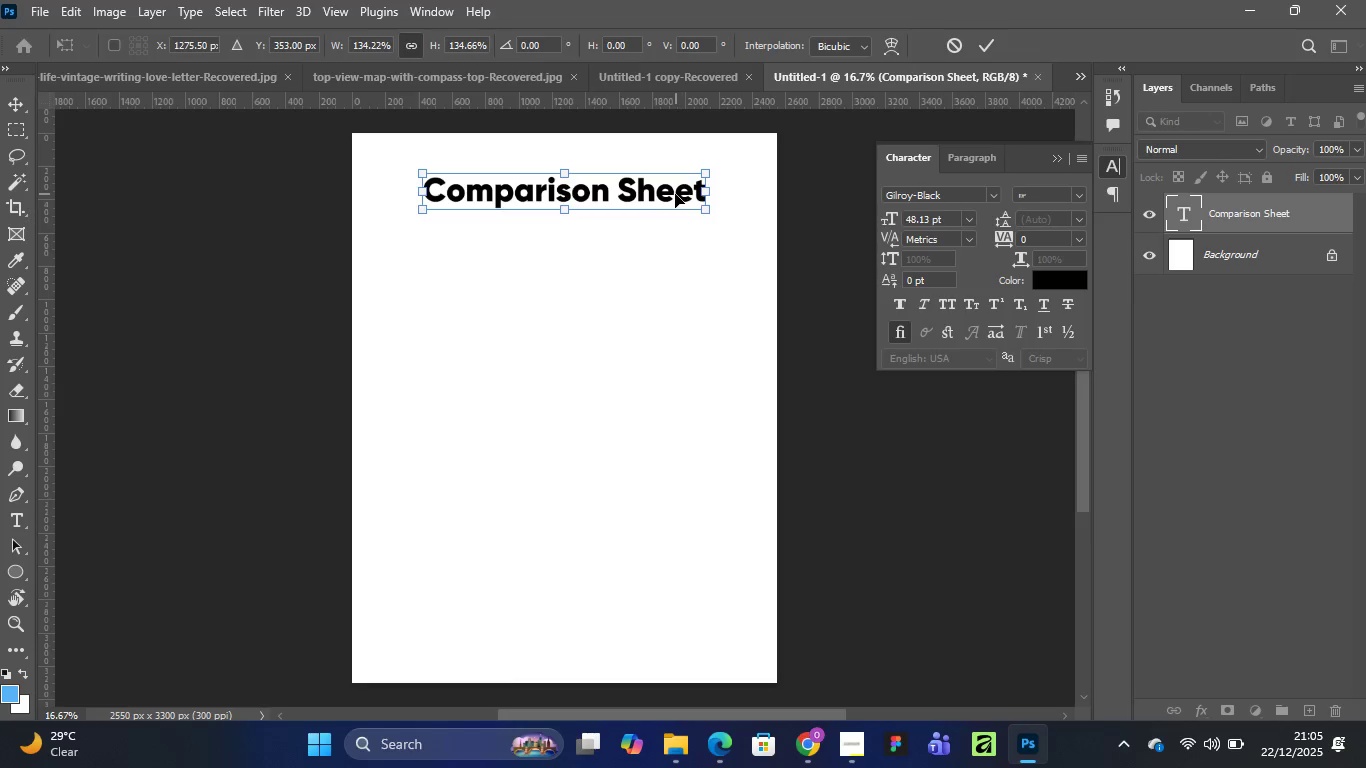 
double_click([674, 194])
 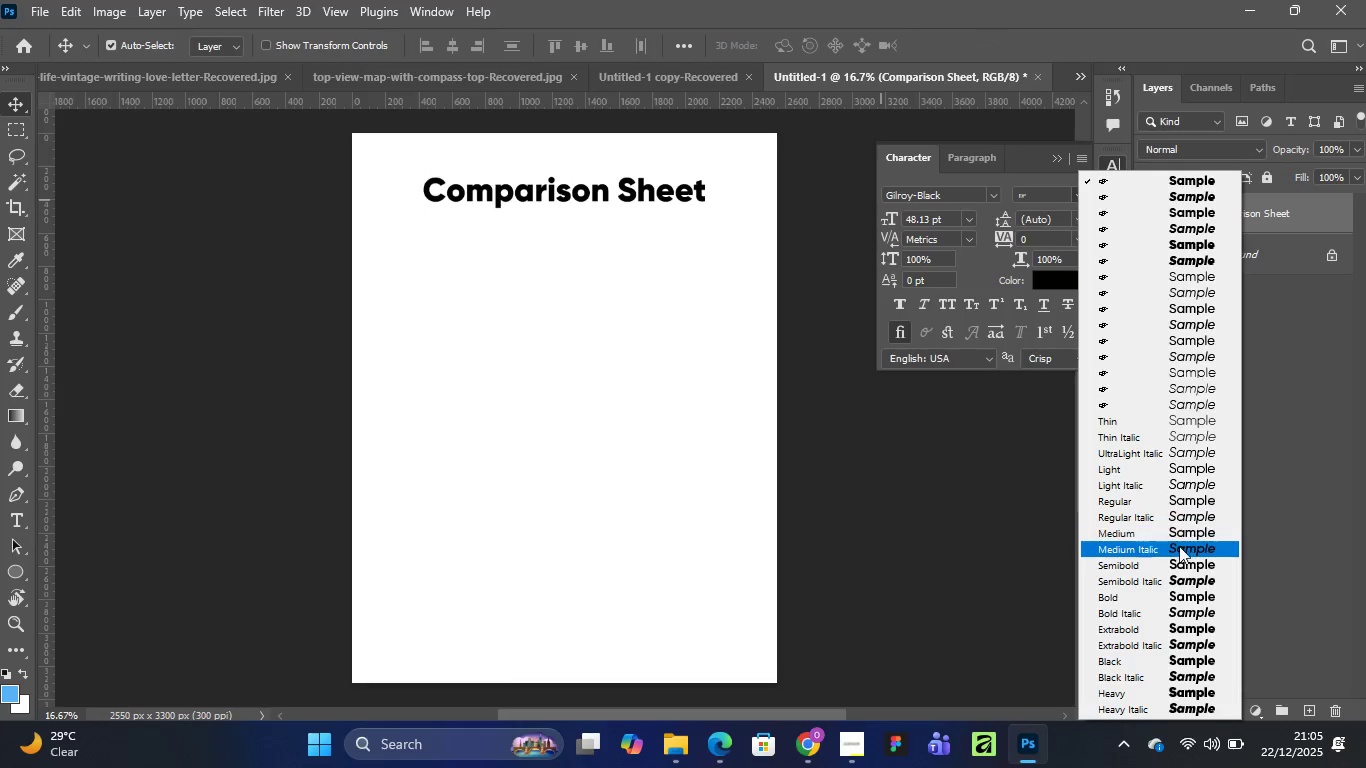 
left_click([1166, 531])
 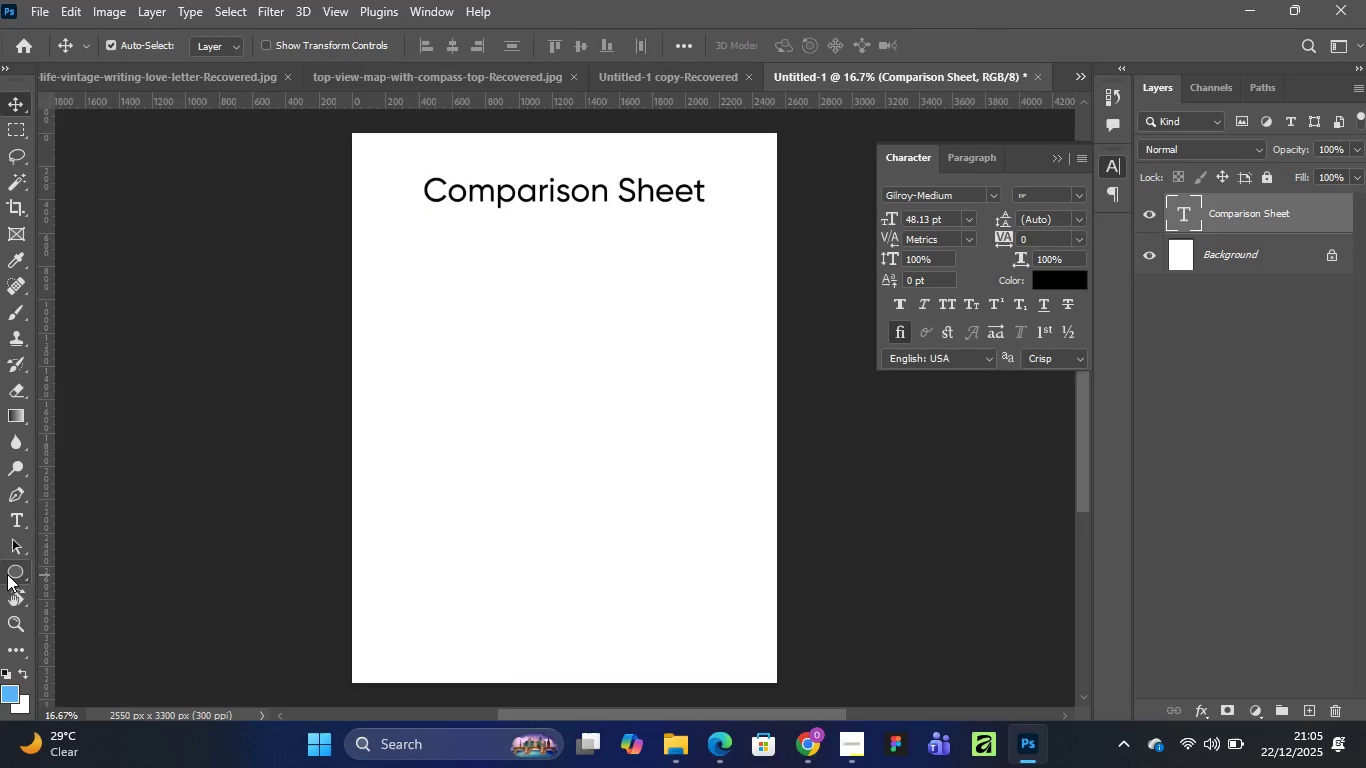 
wait(6.56)
 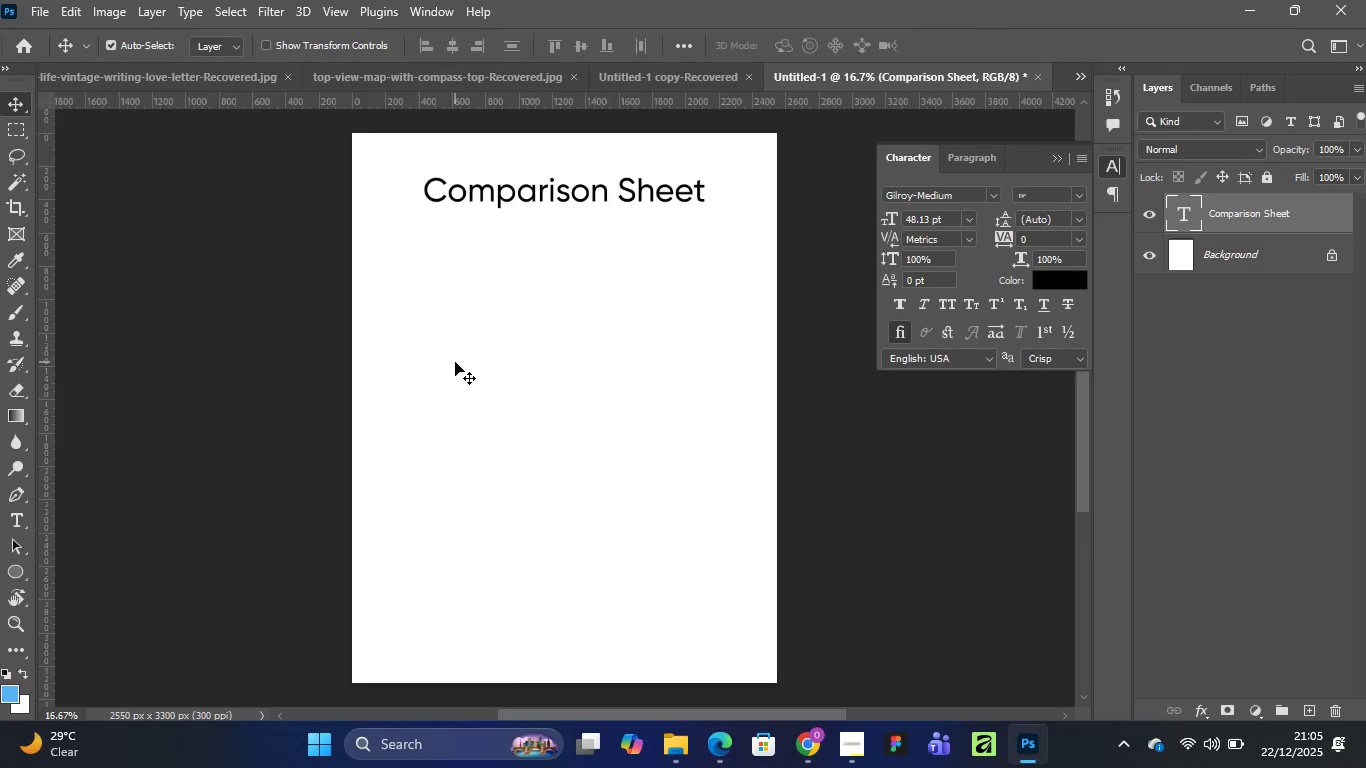 
left_click([90, 566])
 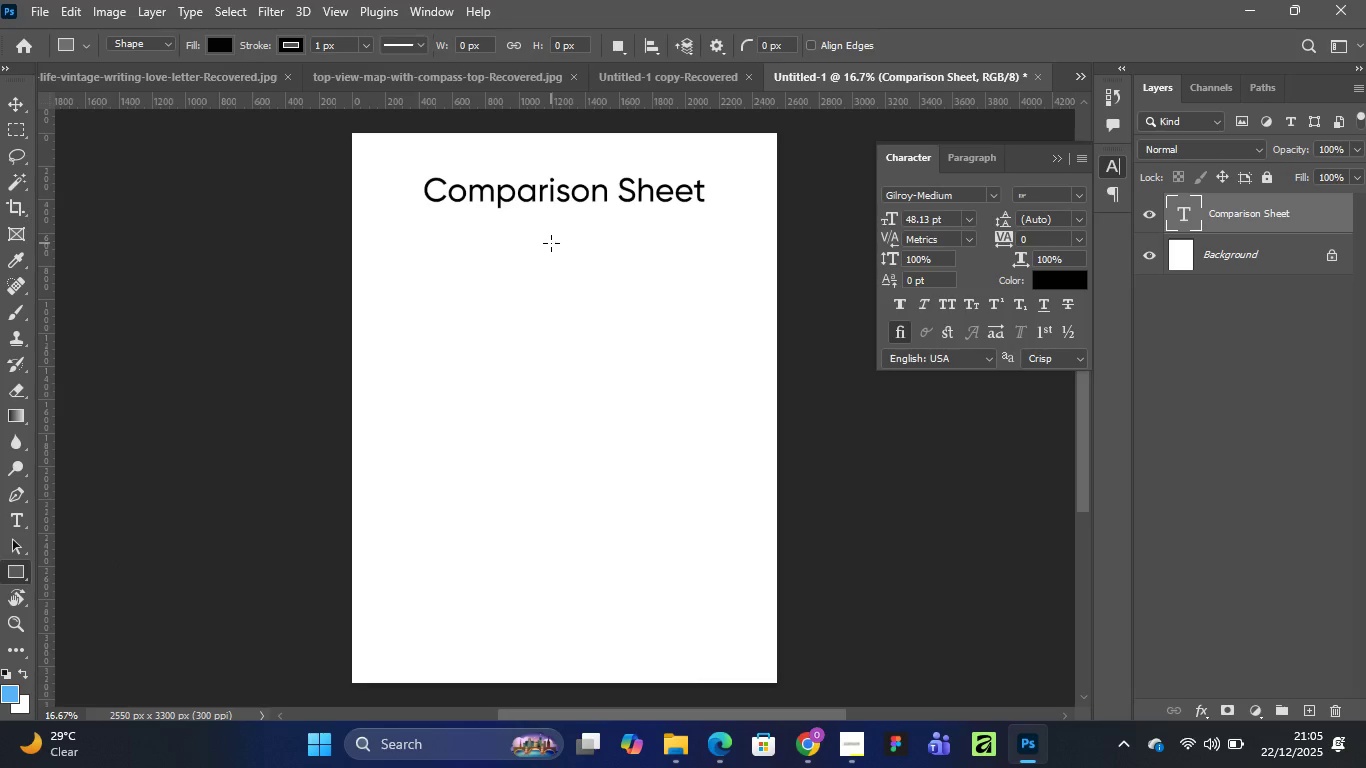 
wait(5.73)
 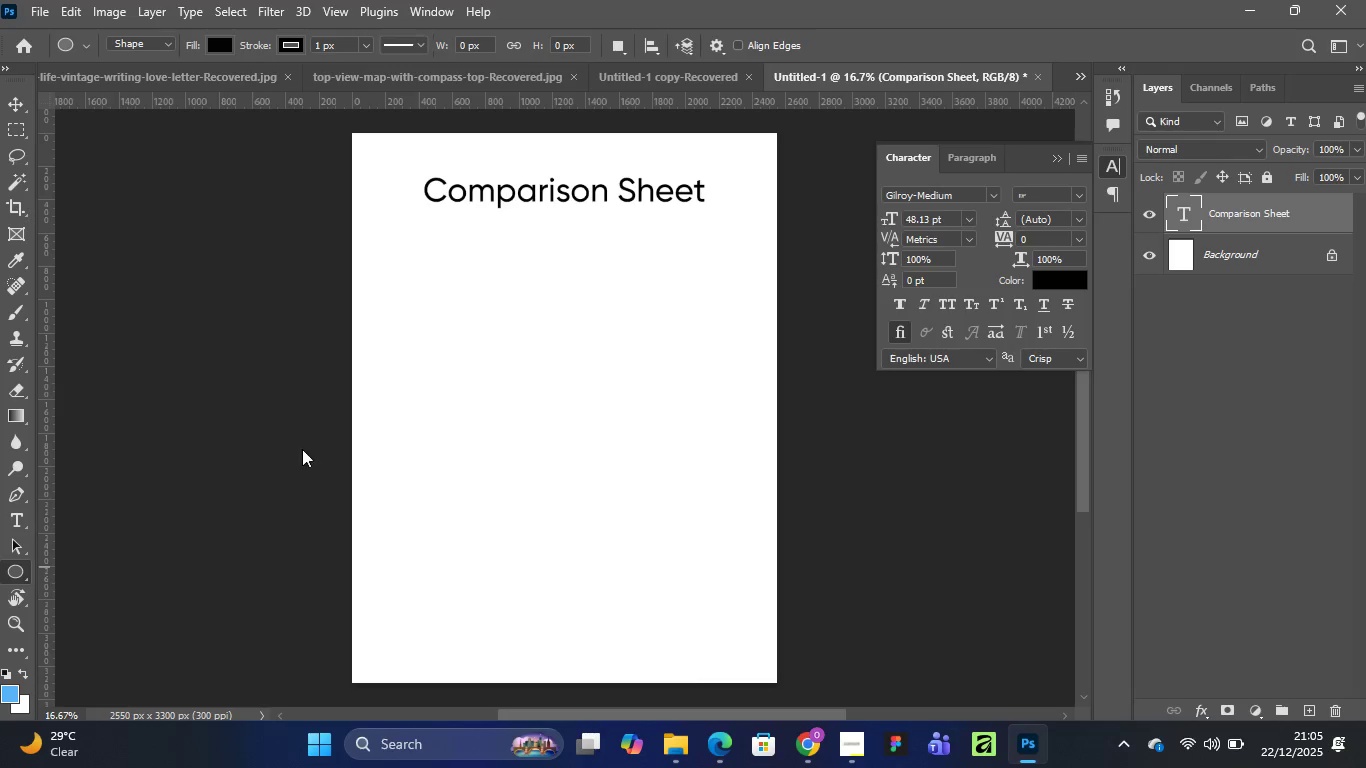 
left_click_drag(start_coordinate=[546, 240], to_coordinate=[549, 692])
 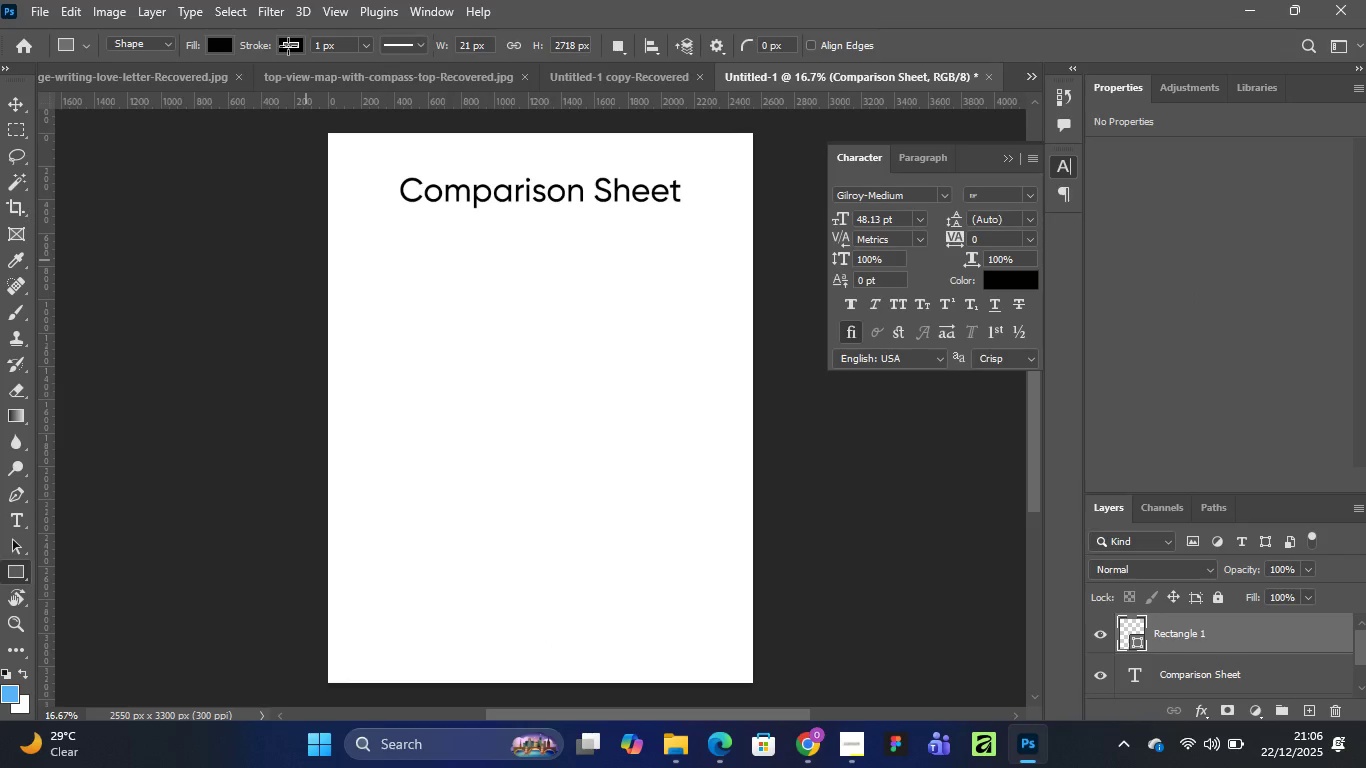 
wait(10.38)
 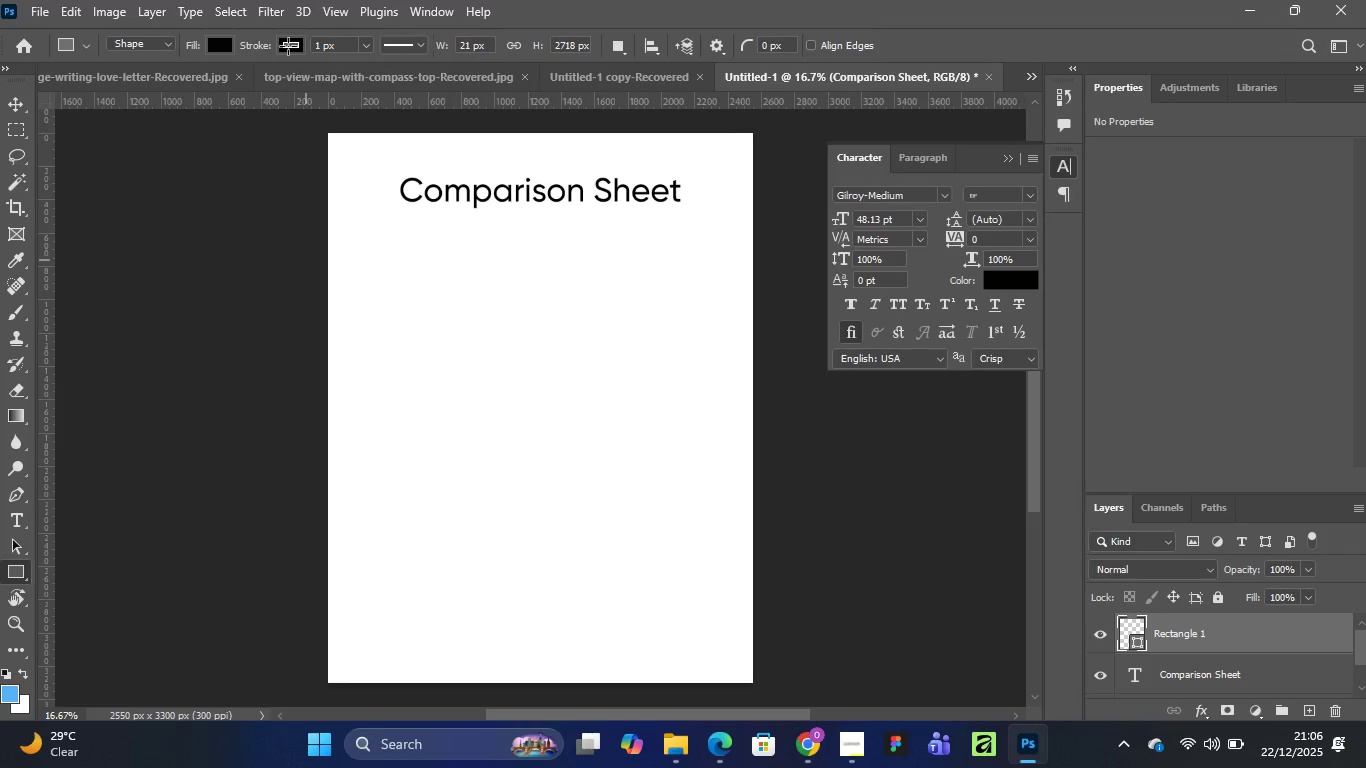 
left_click([288, 46])
 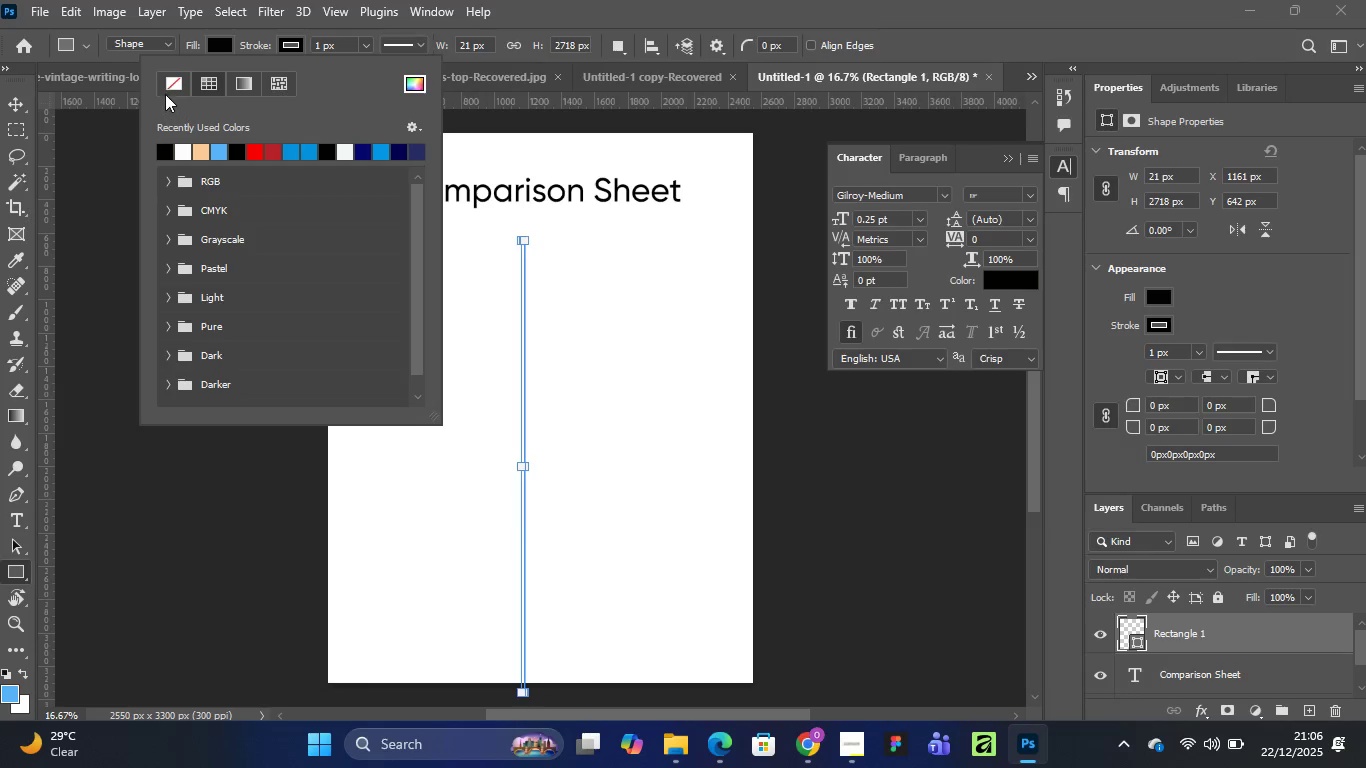 
left_click([168, 83])
 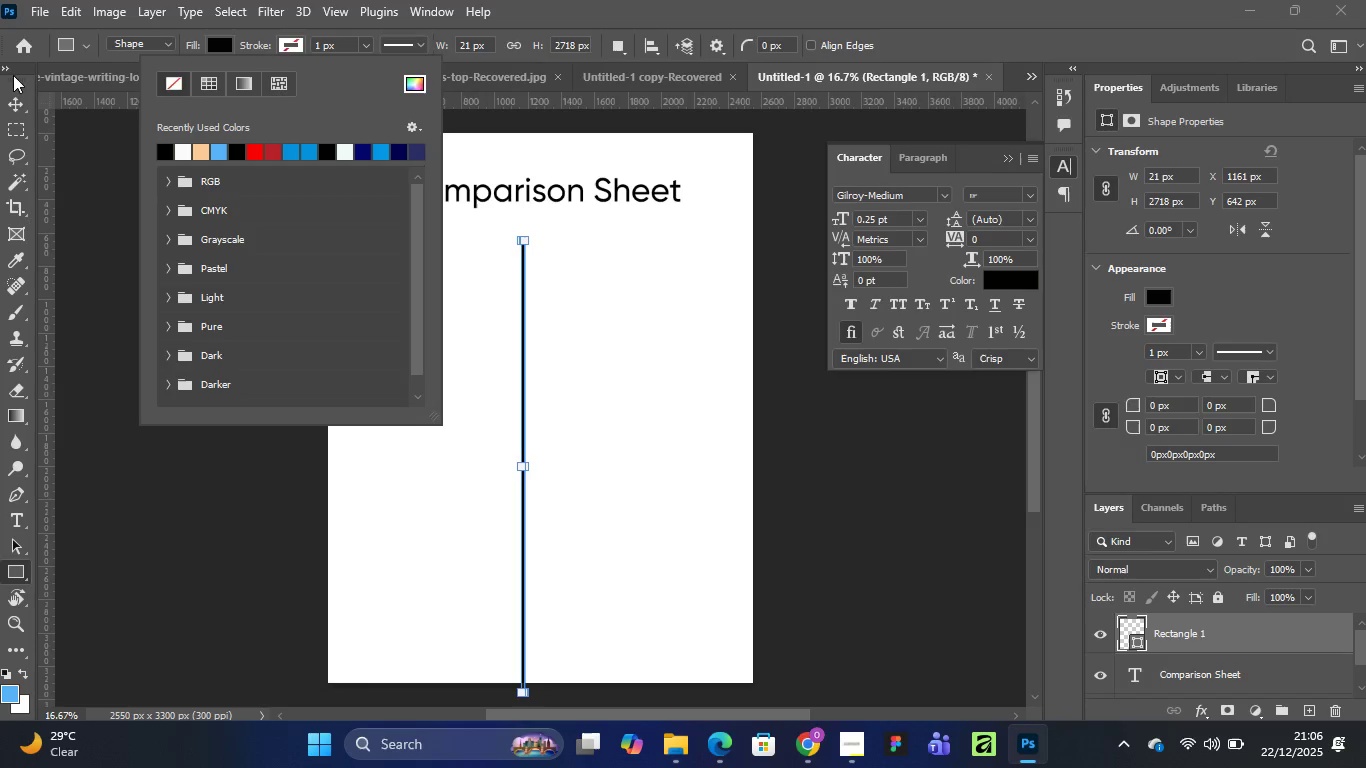 
left_click([10, 100])
 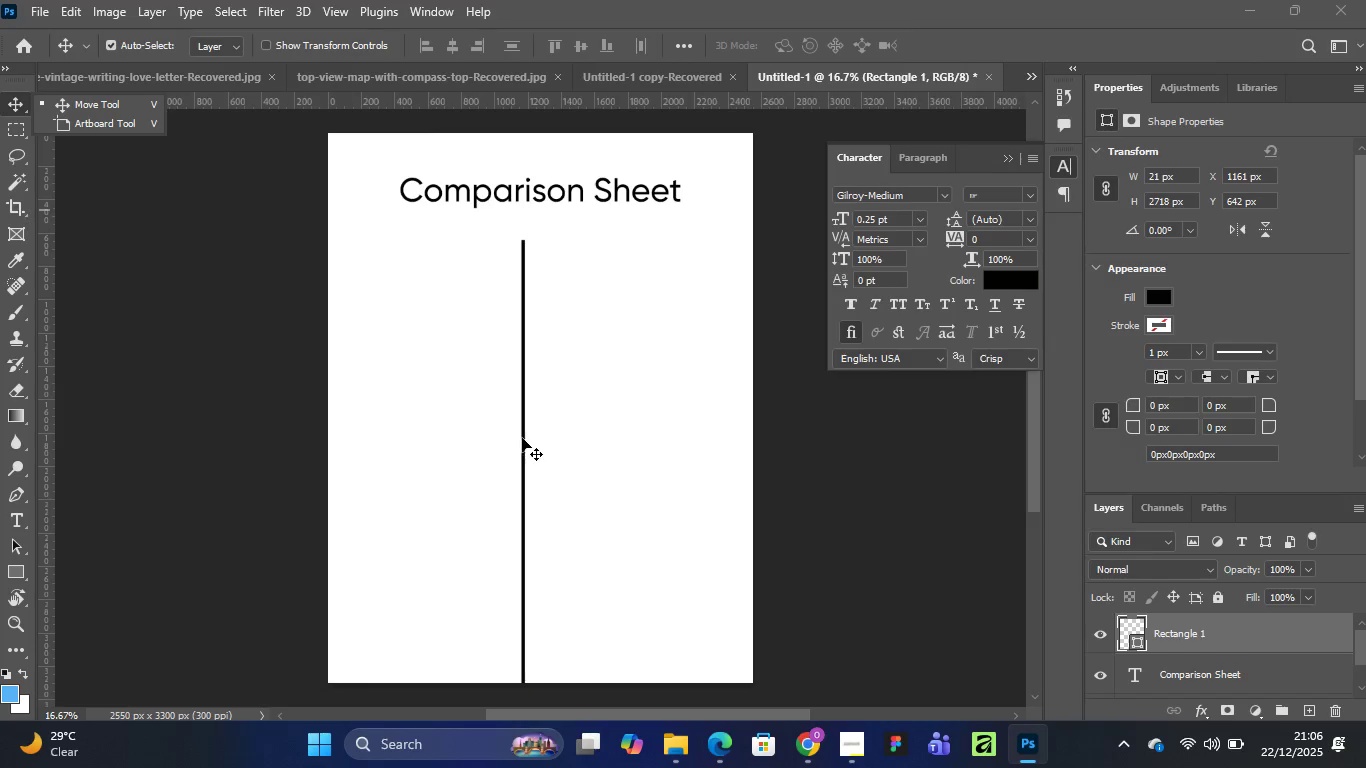 
left_click_drag(start_coordinate=[494, 413], to_coordinate=[574, 510])
 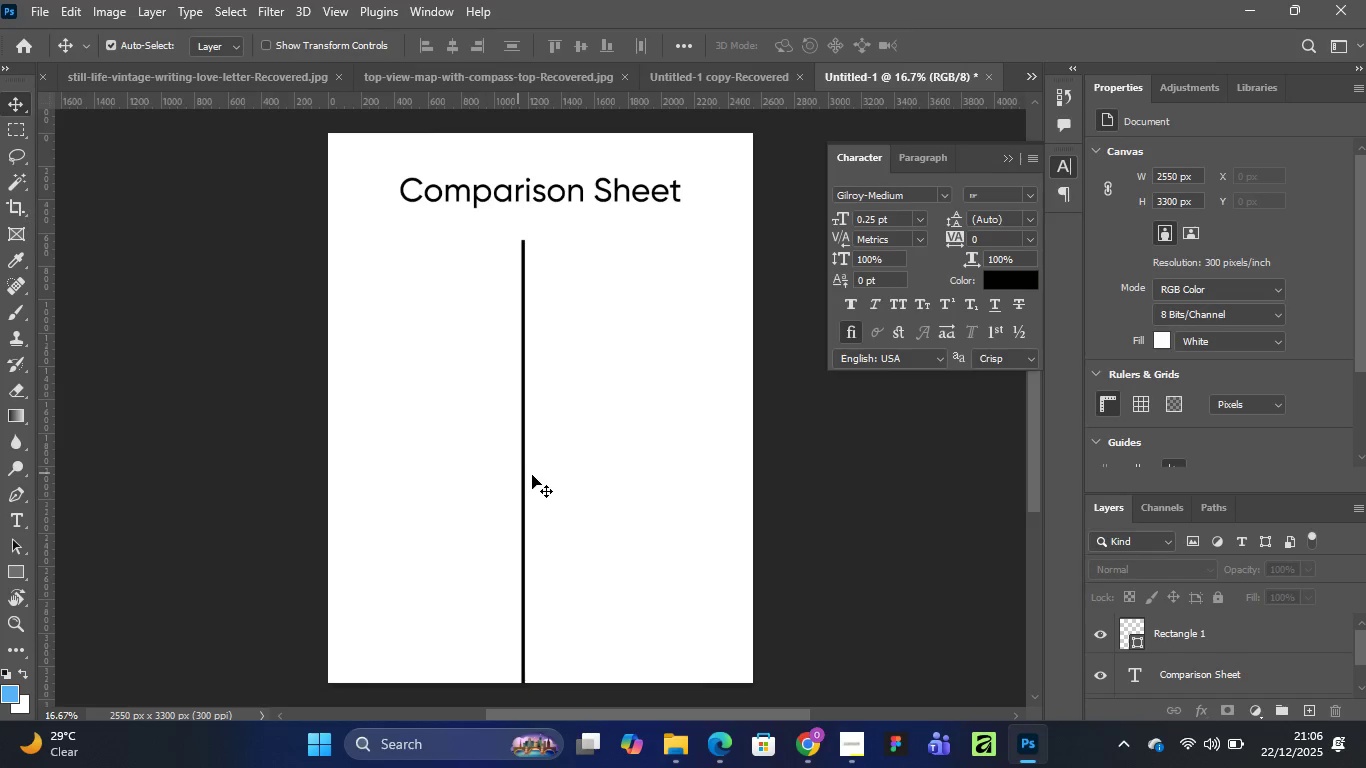 
left_click_drag(start_coordinate=[522, 470], to_coordinate=[535, 470])
 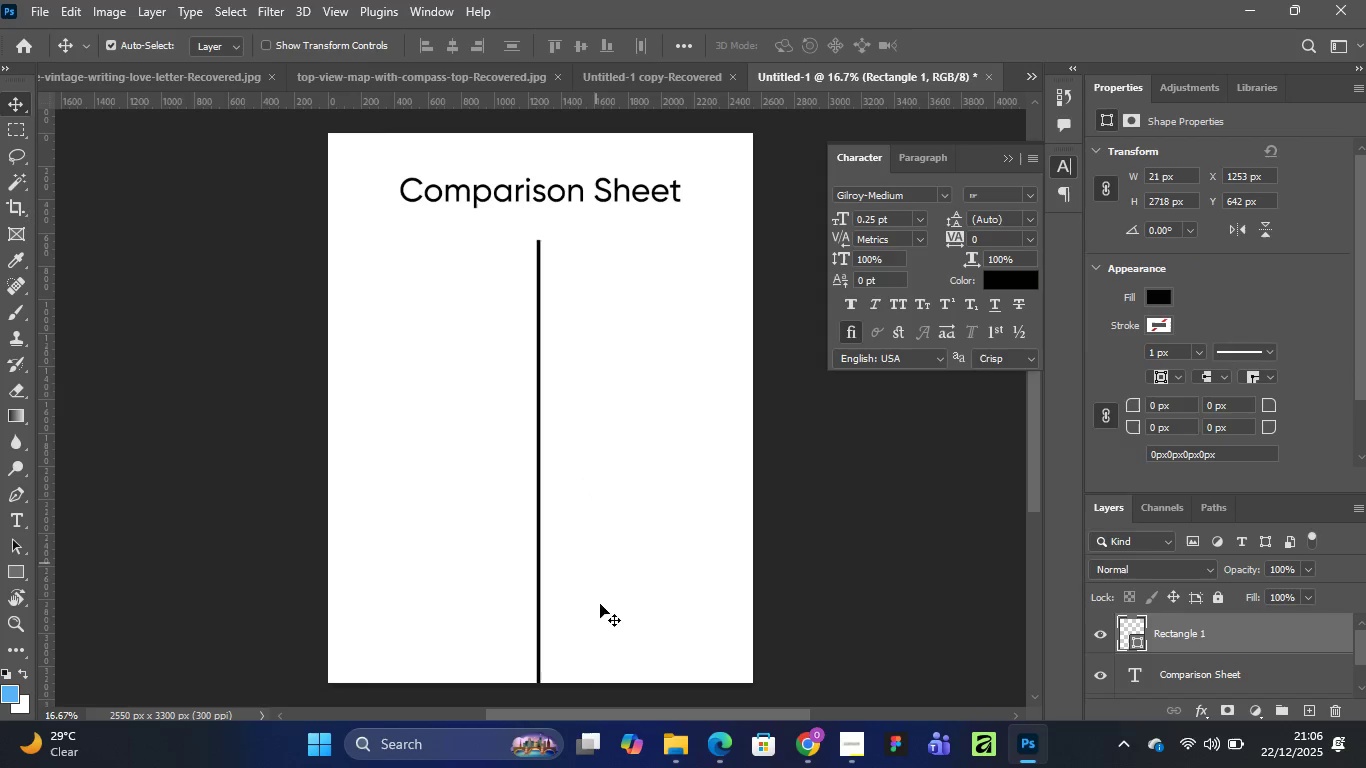 
wait(6.34)
 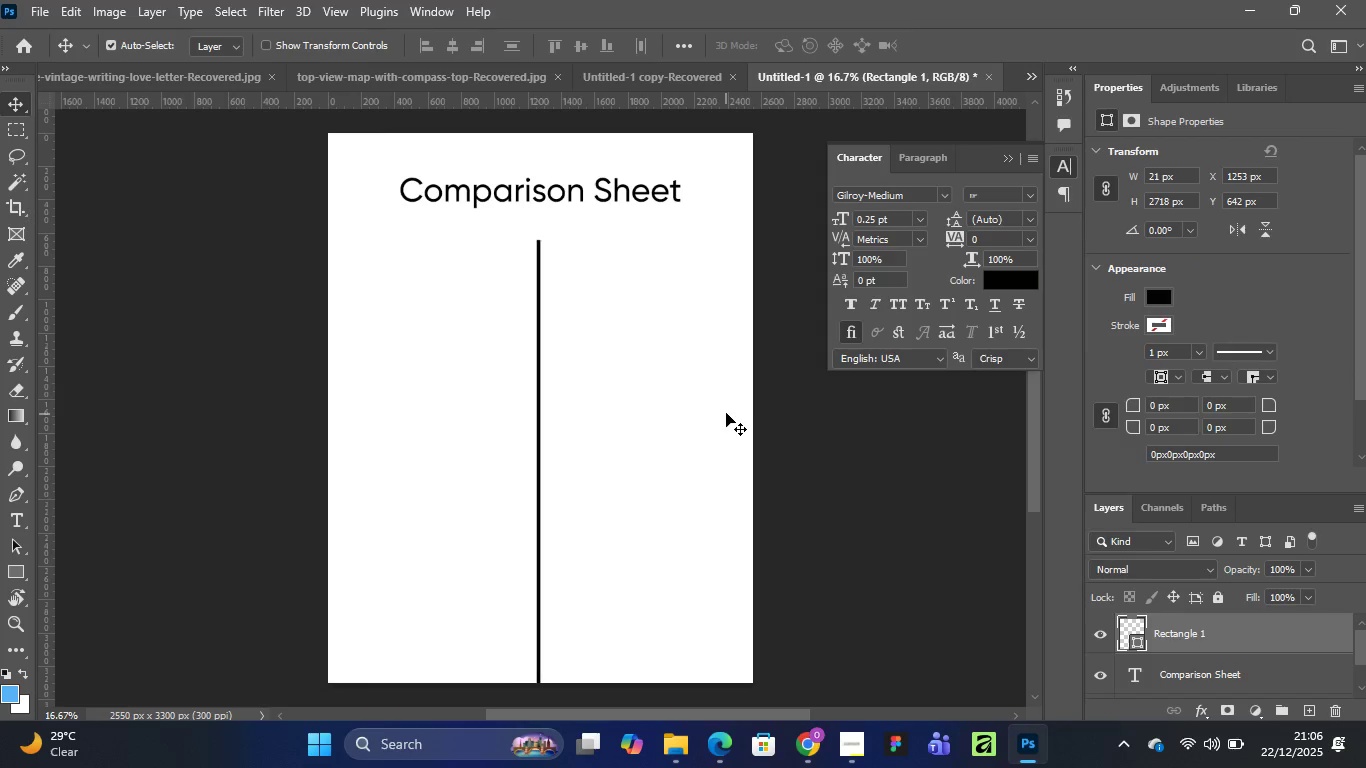 
left_click([645, 648])
 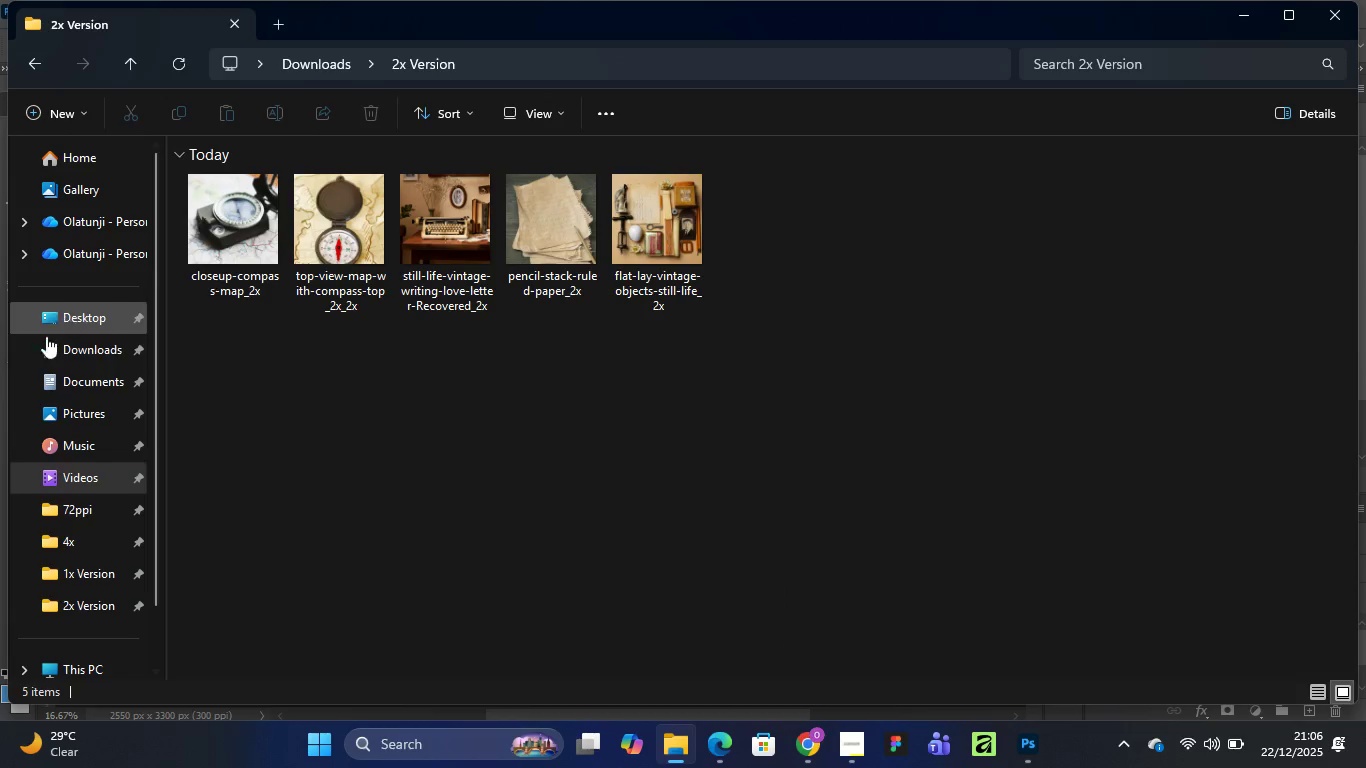 
left_click([63, 356])
 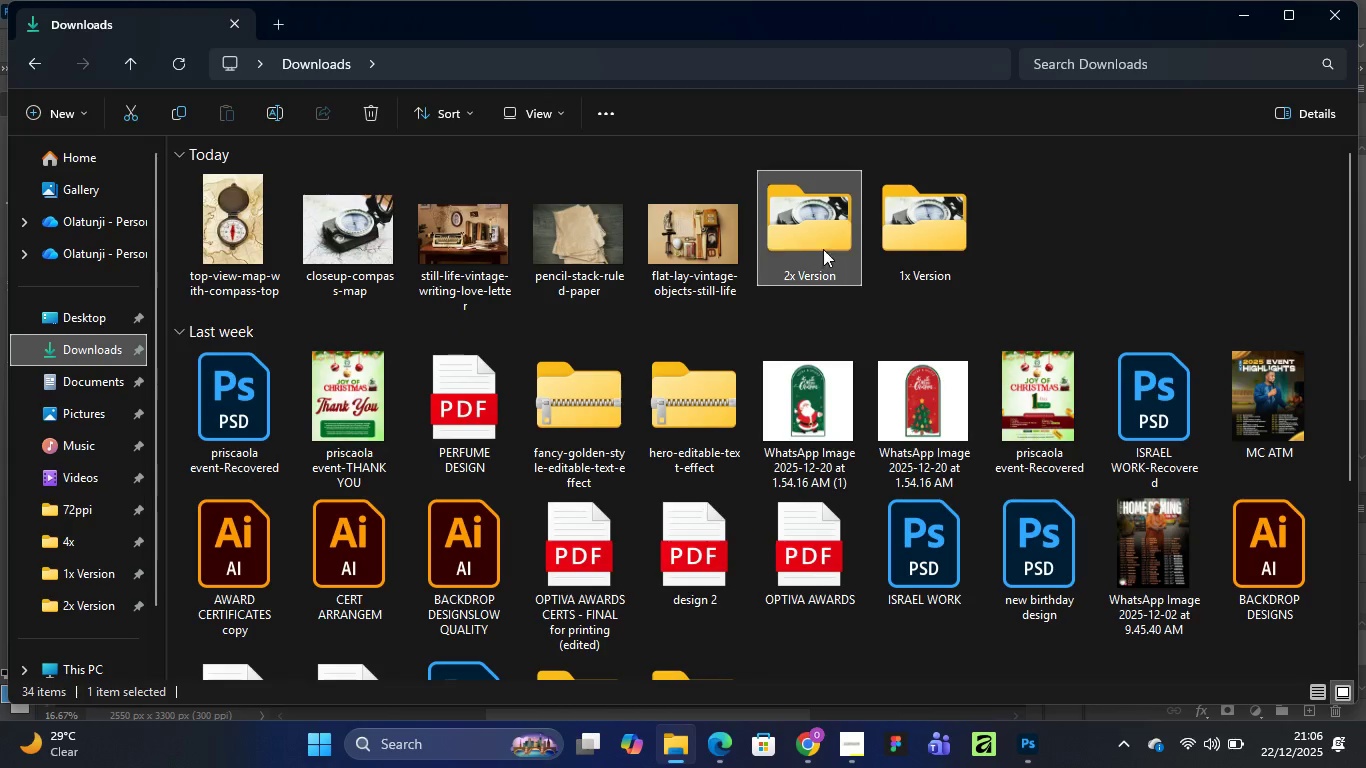 
wait(5.75)
 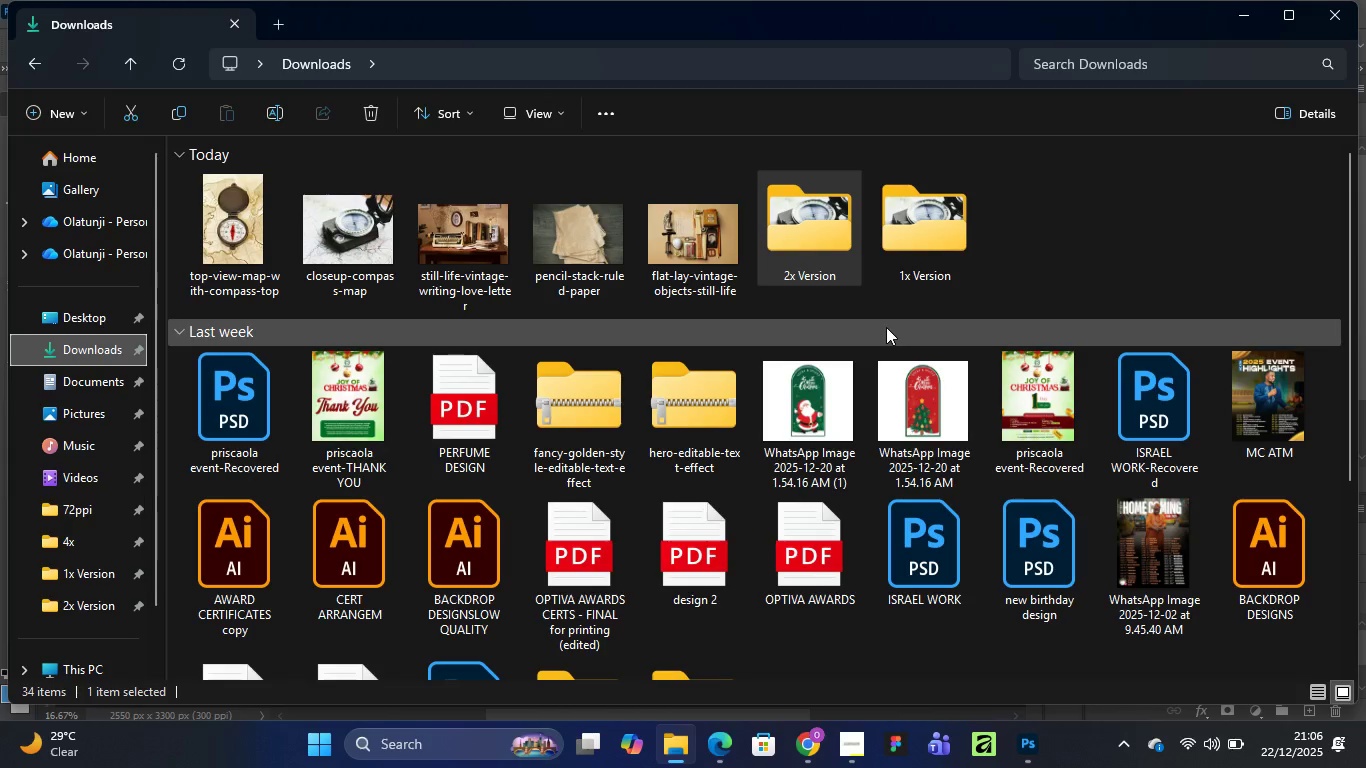 
left_click([209, 225])
 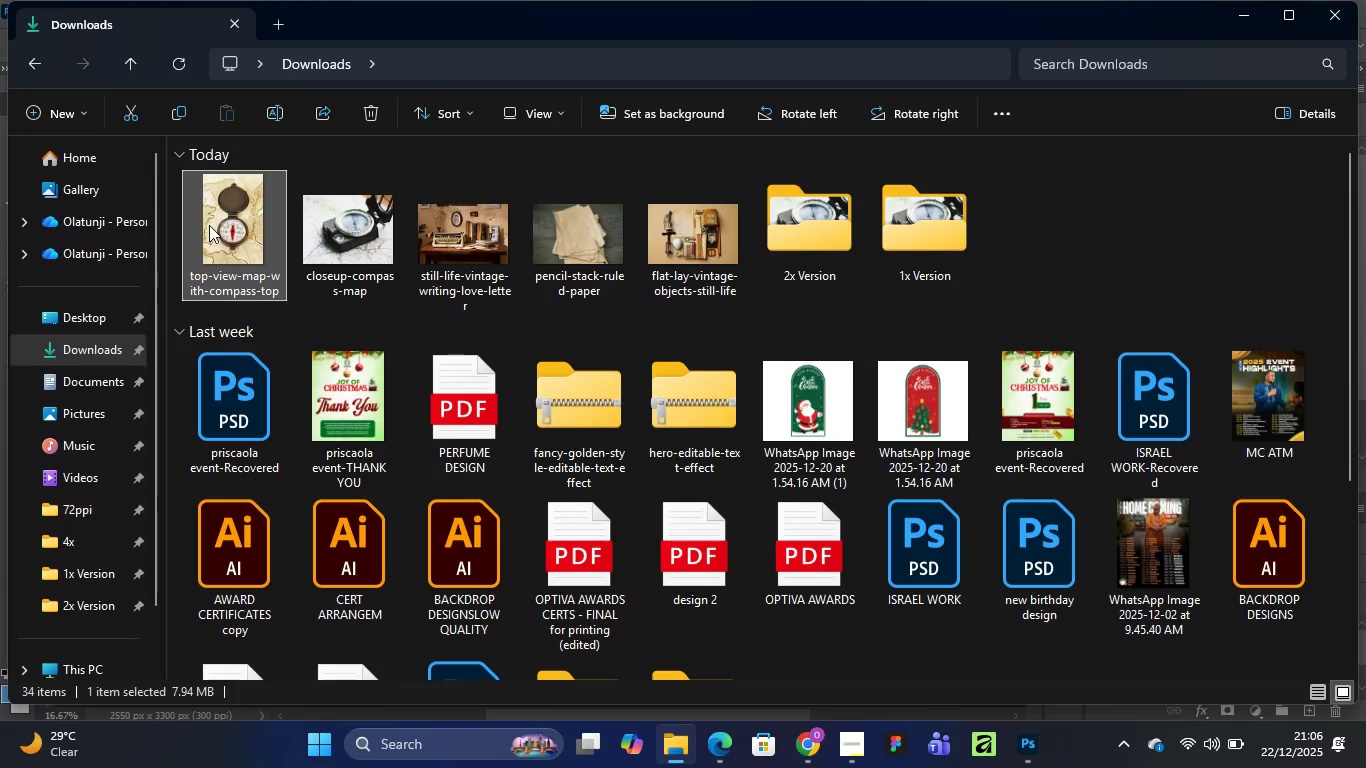 
hold_key(key=ShiftLeft, duration=1.53)
left_click([699, 234])
 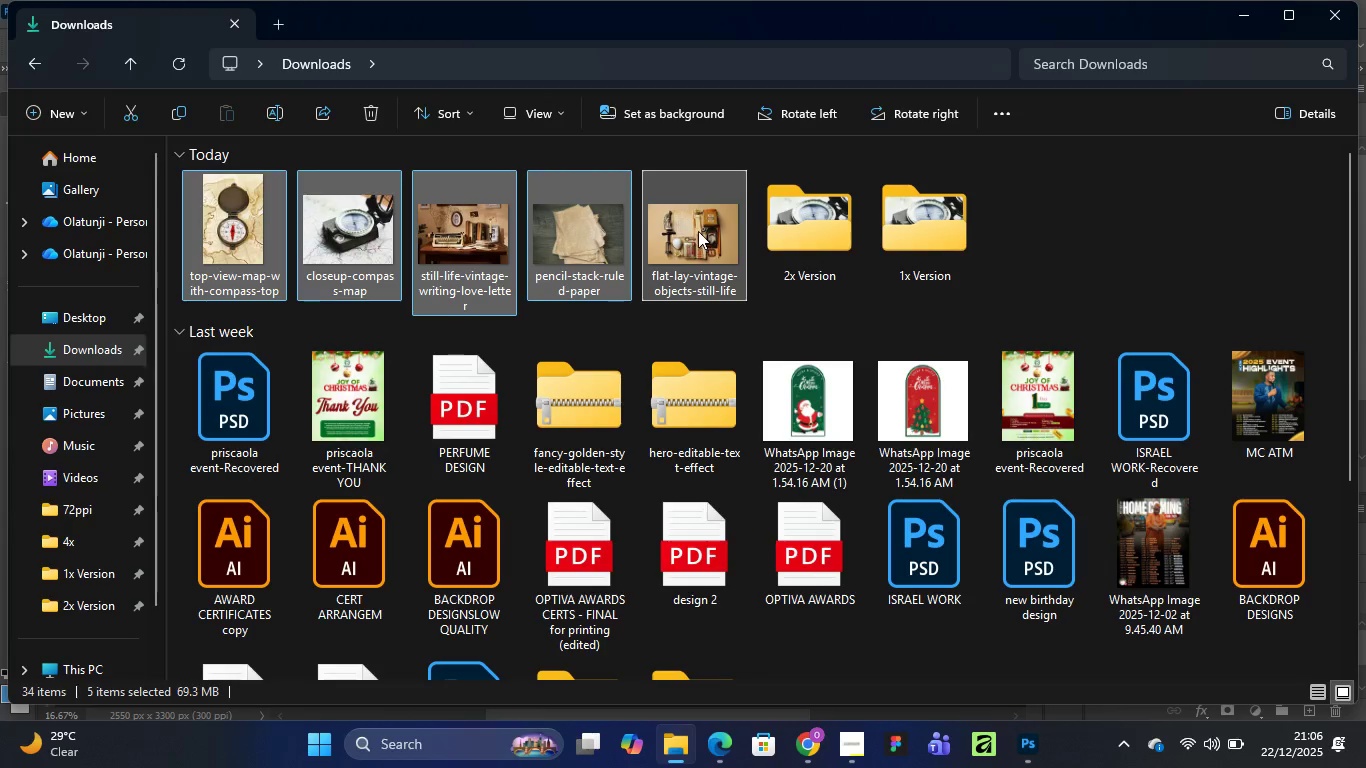 
key(Shift+ShiftLeft)
 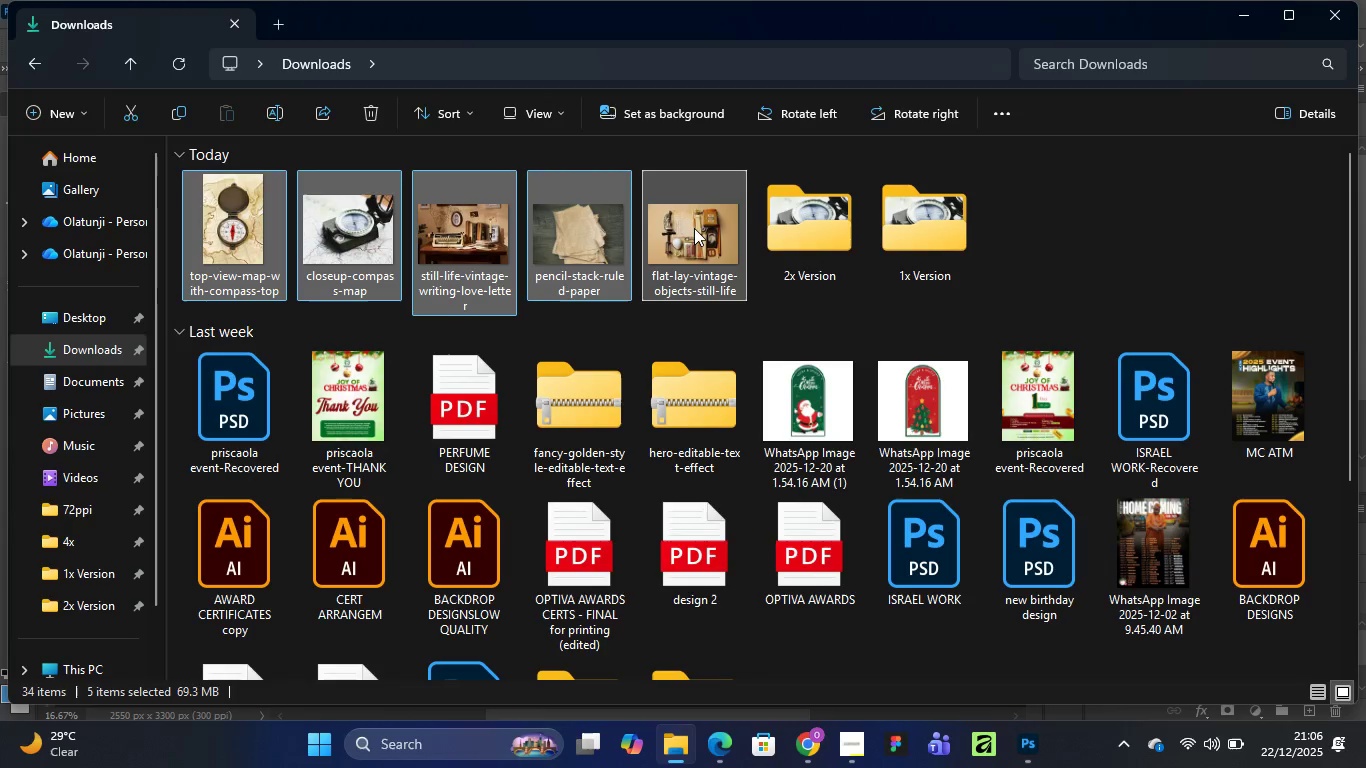 
key(Shift+ShiftLeft)
 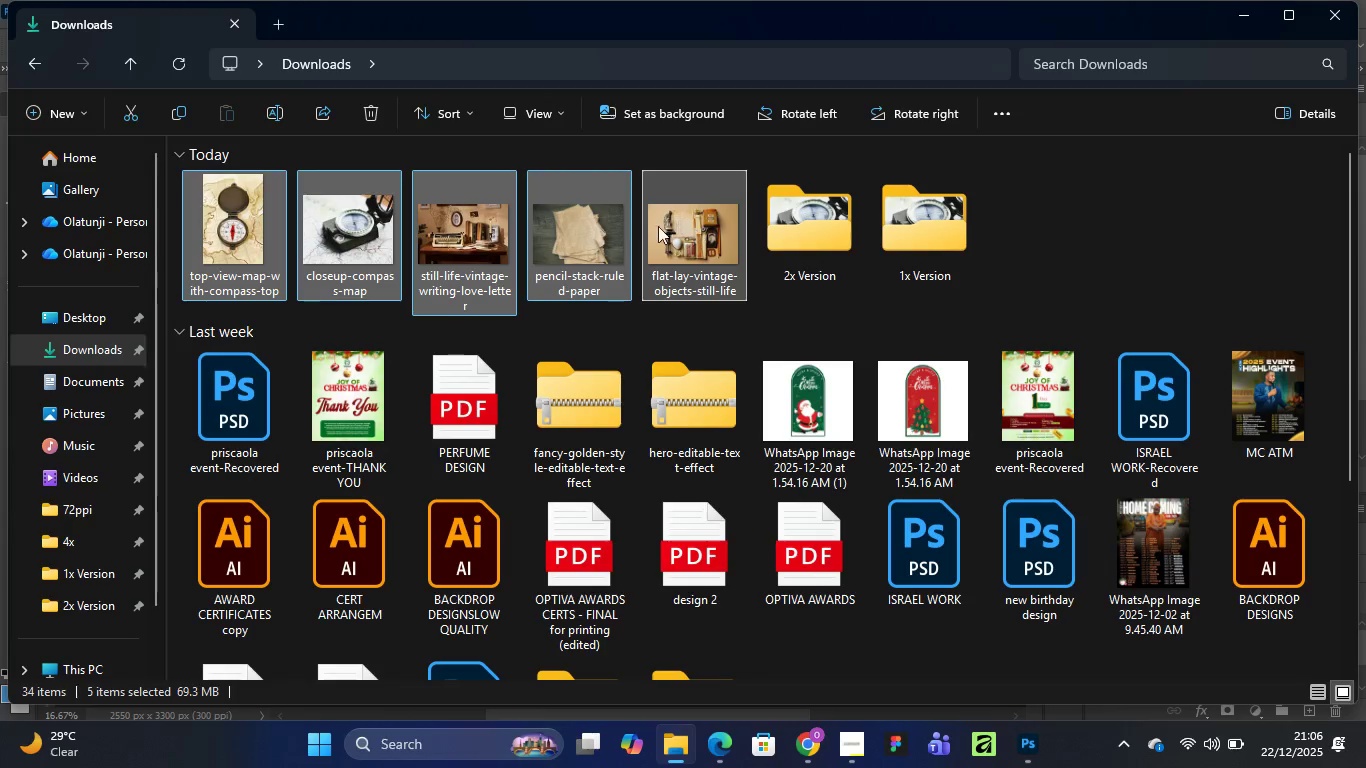 
key(Shift+ShiftLeft)
 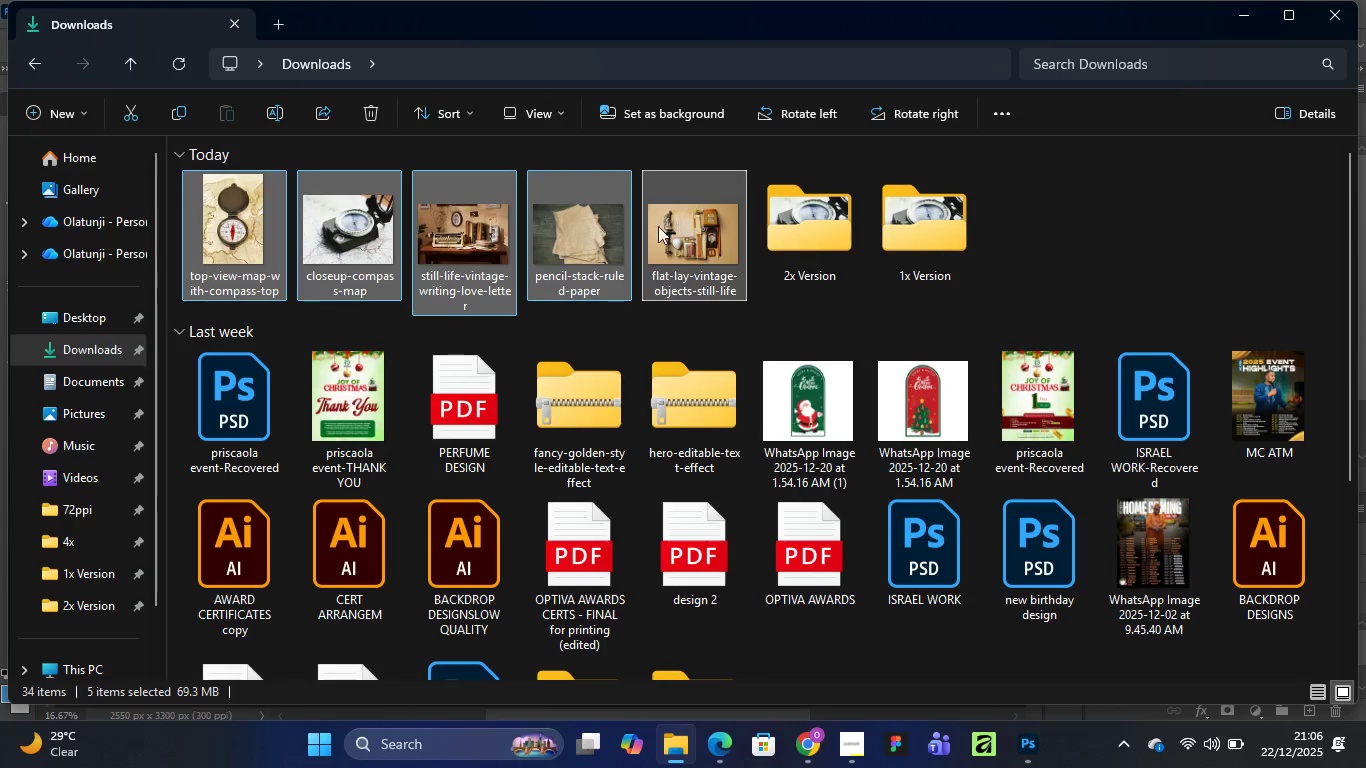 
key(Shift+ShiftLeft)
 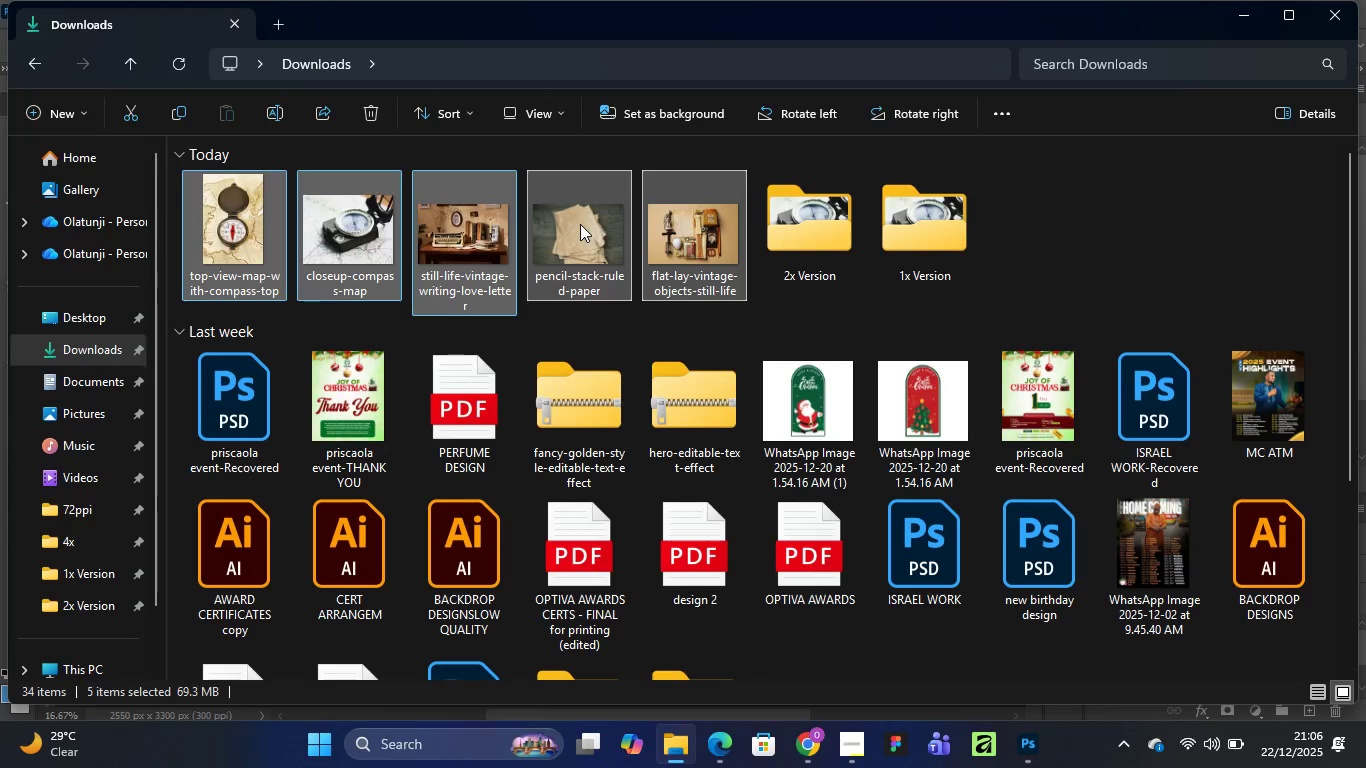 
left_click_drag(start_coordinate=[580, 224], to_coordinate=[484, 421])
 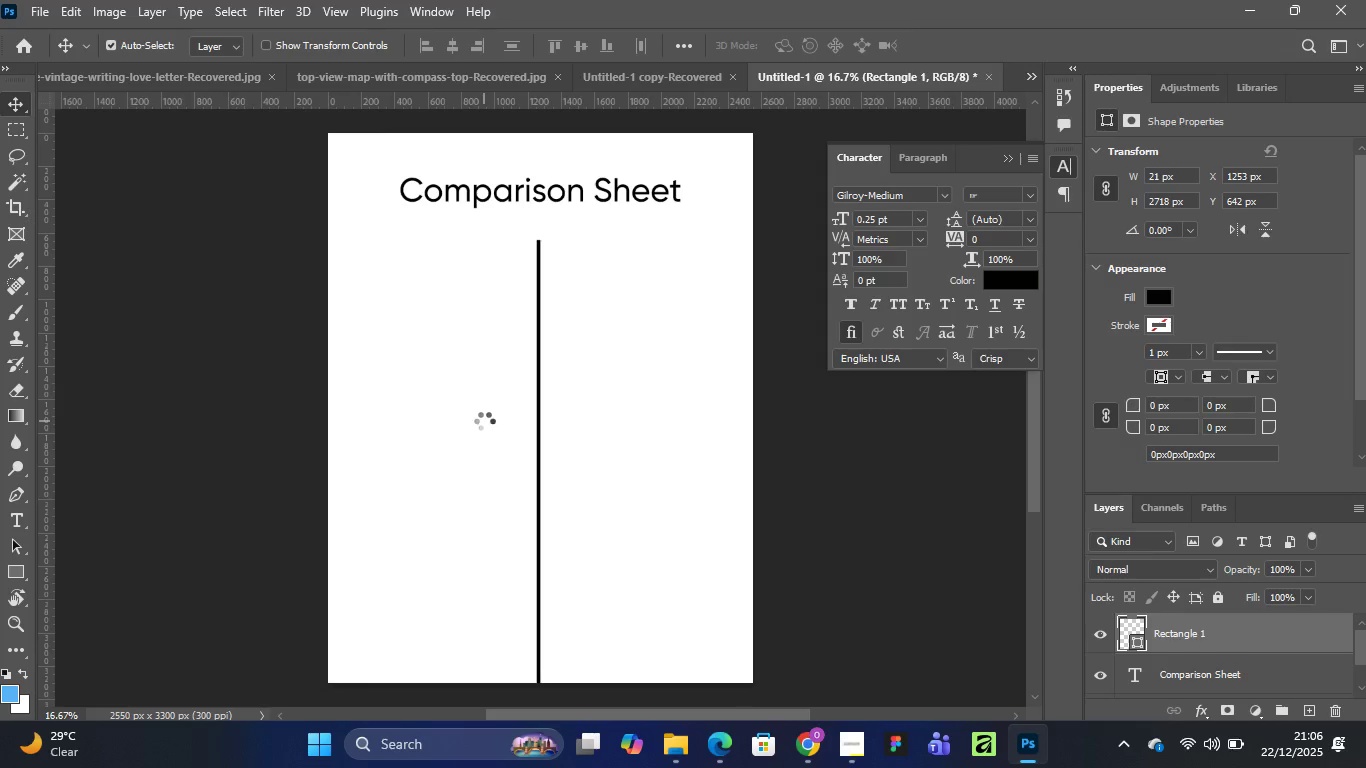 
wait(9.31)
 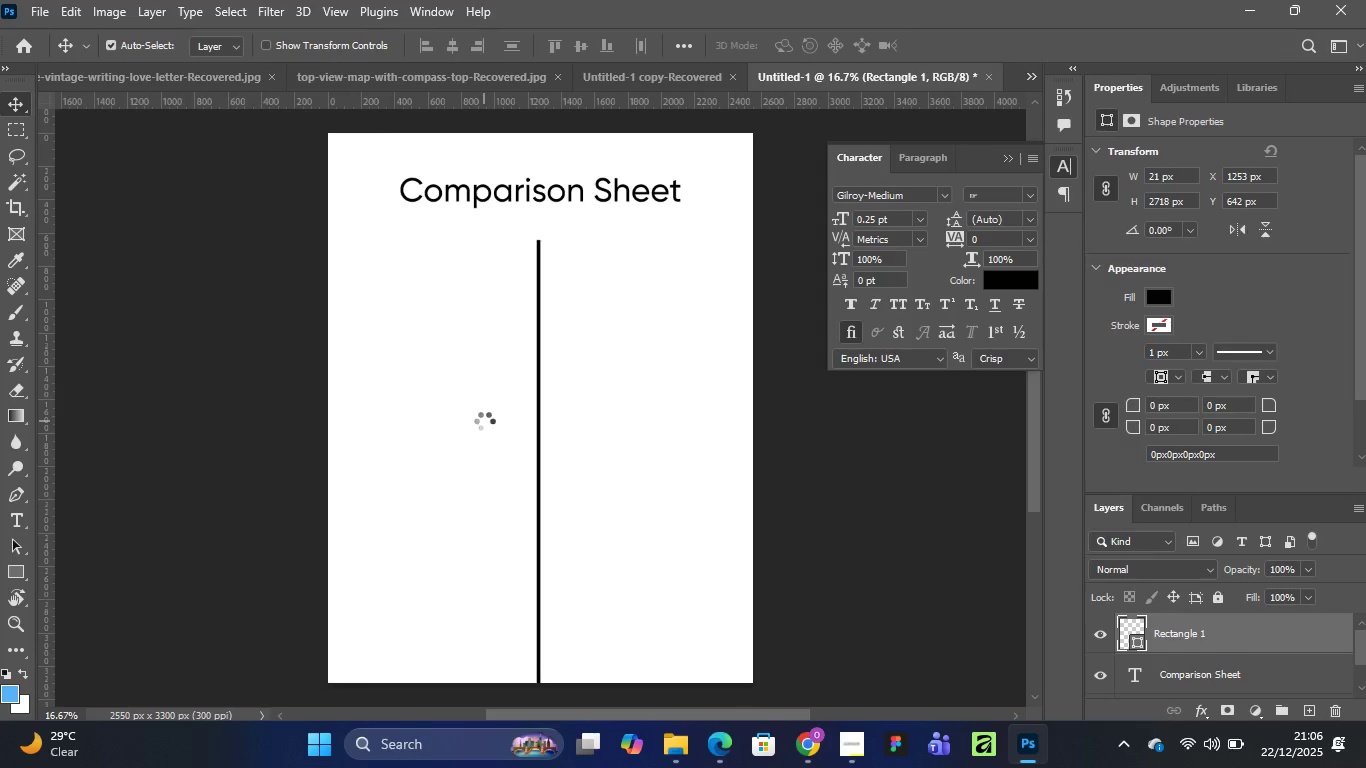 
key(Enter)
 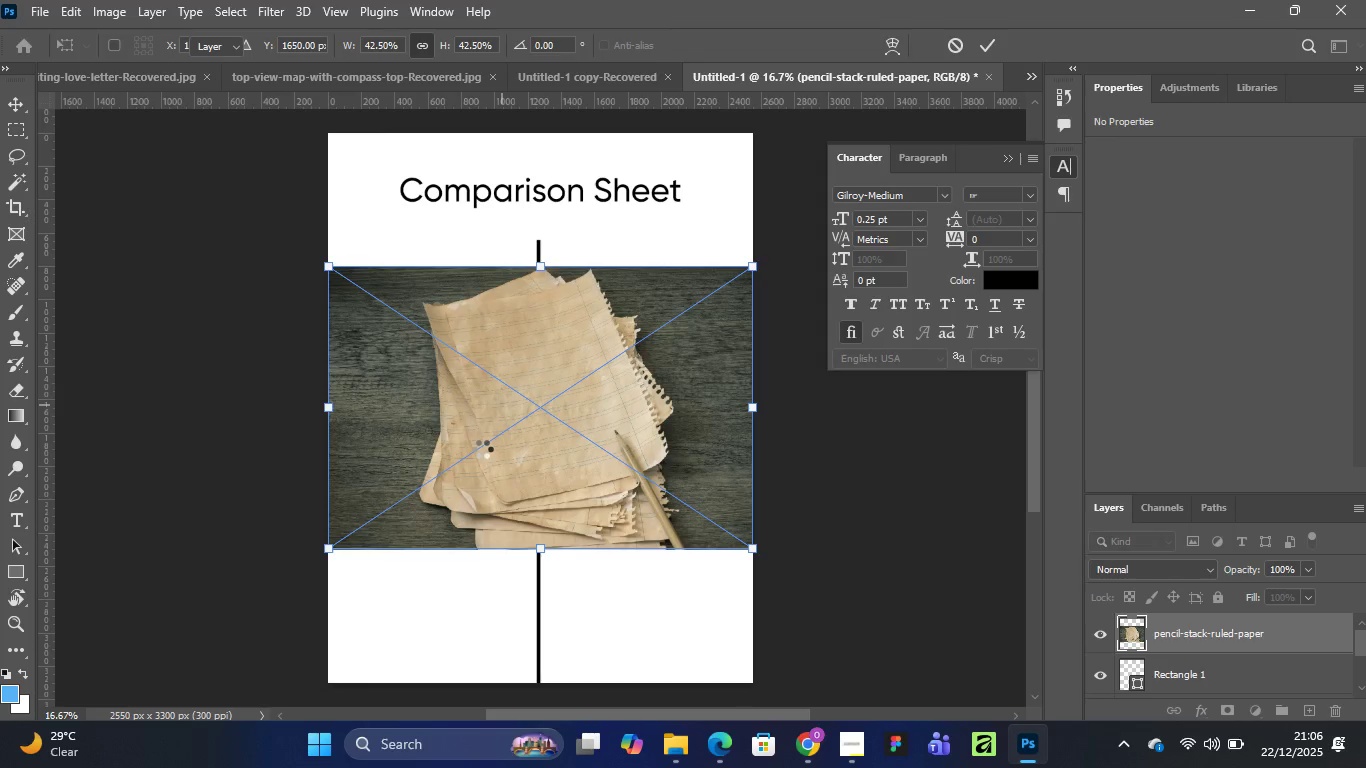 
wait(6.31)
 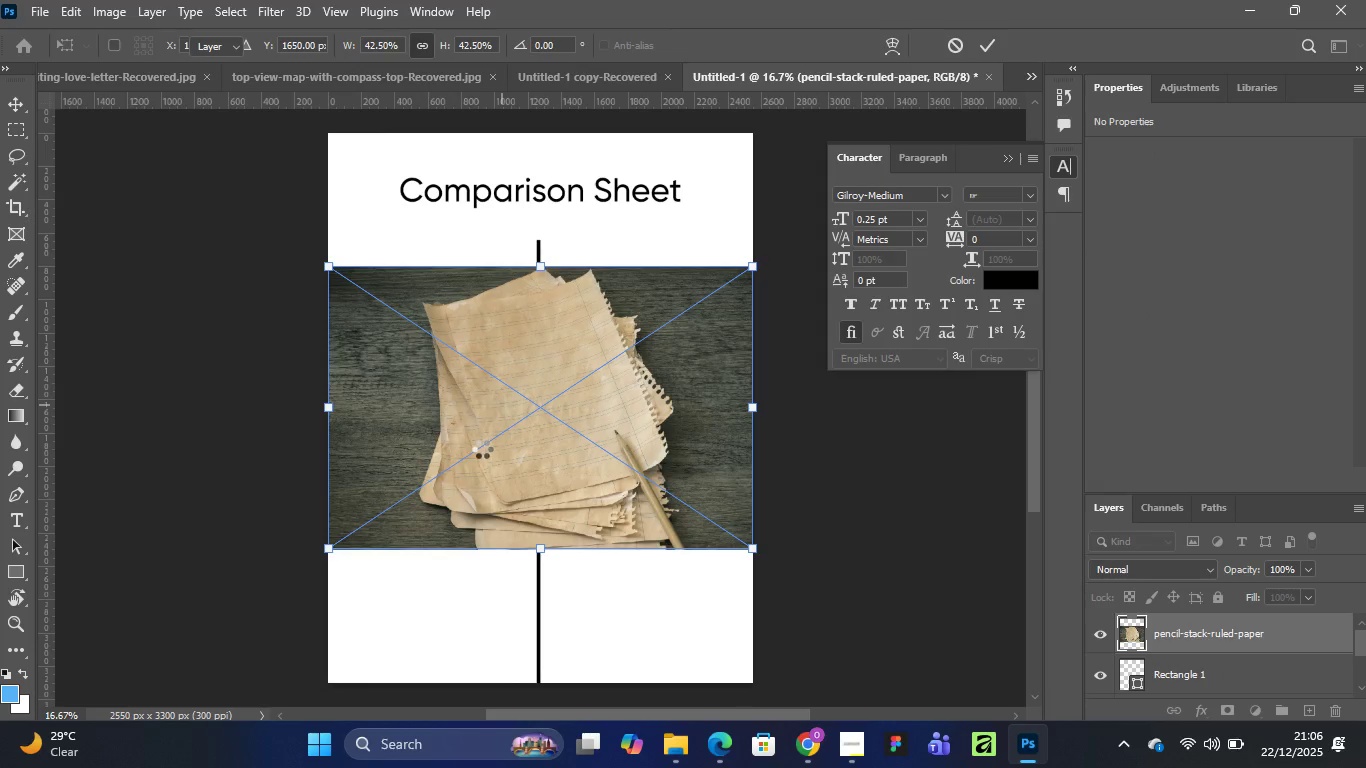 
key(Enter)
 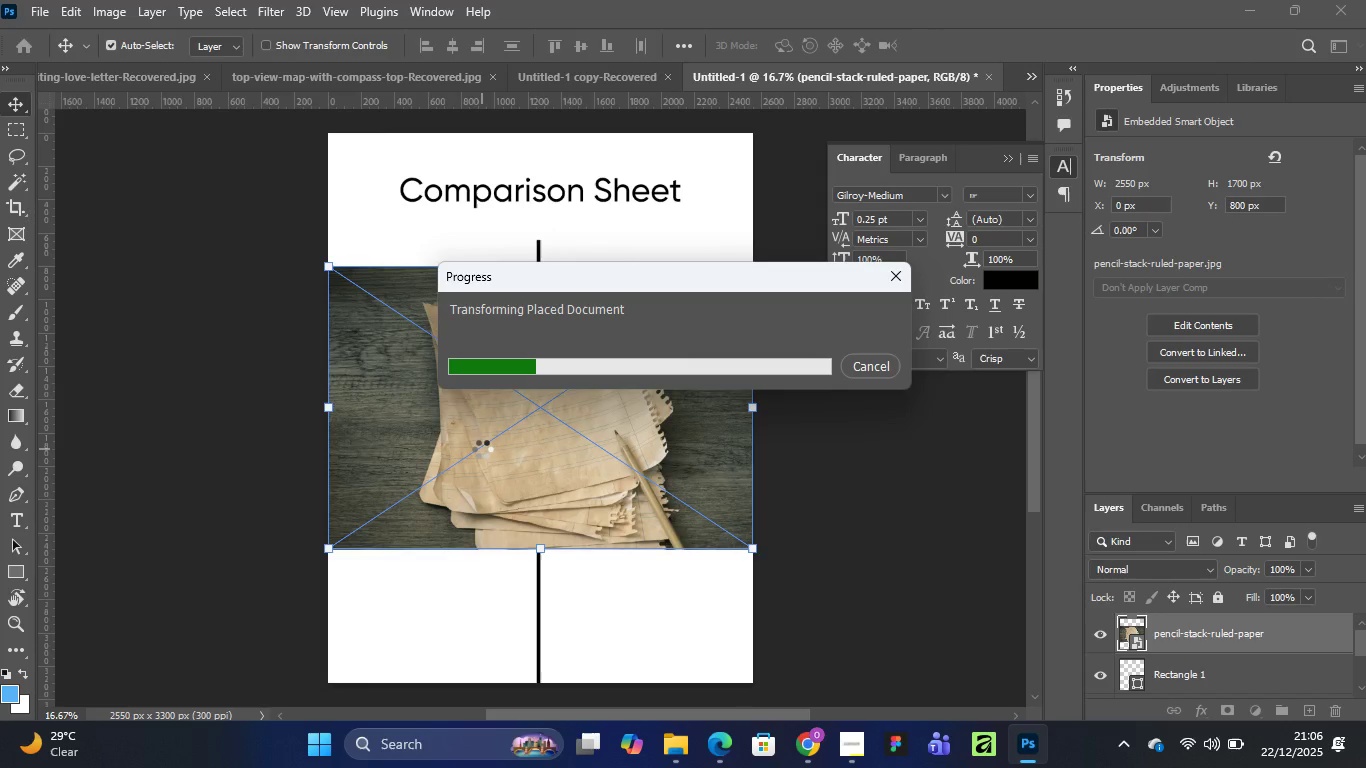 
key(Enter)
 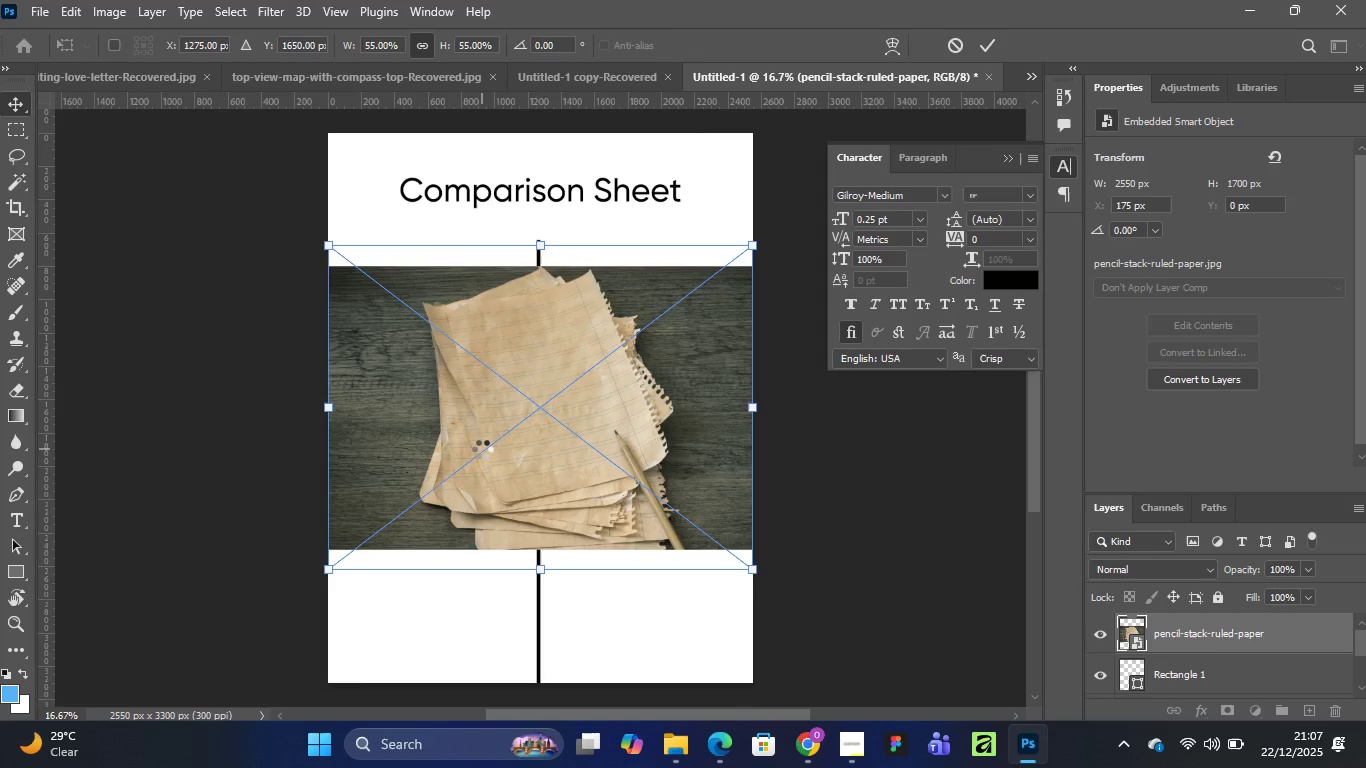 
wait(5.94)
 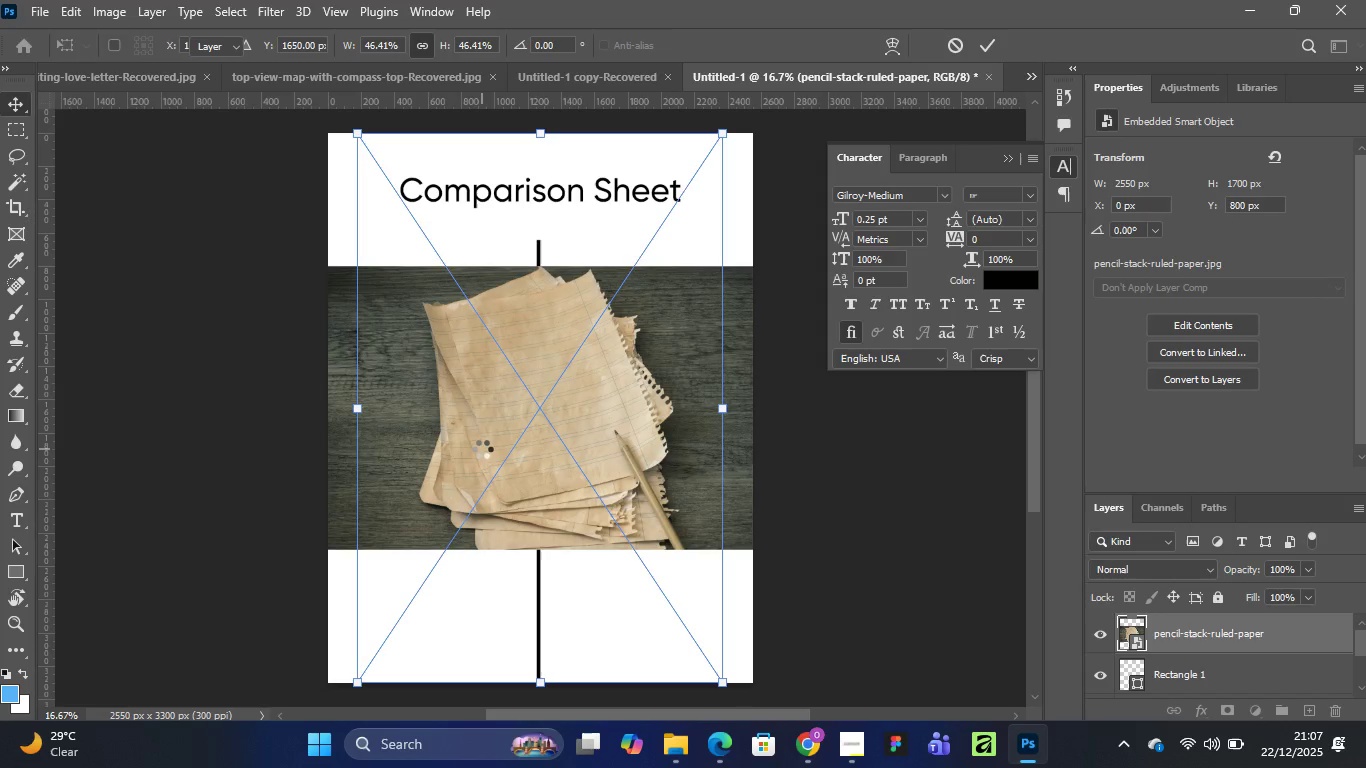 
key(Enter)
 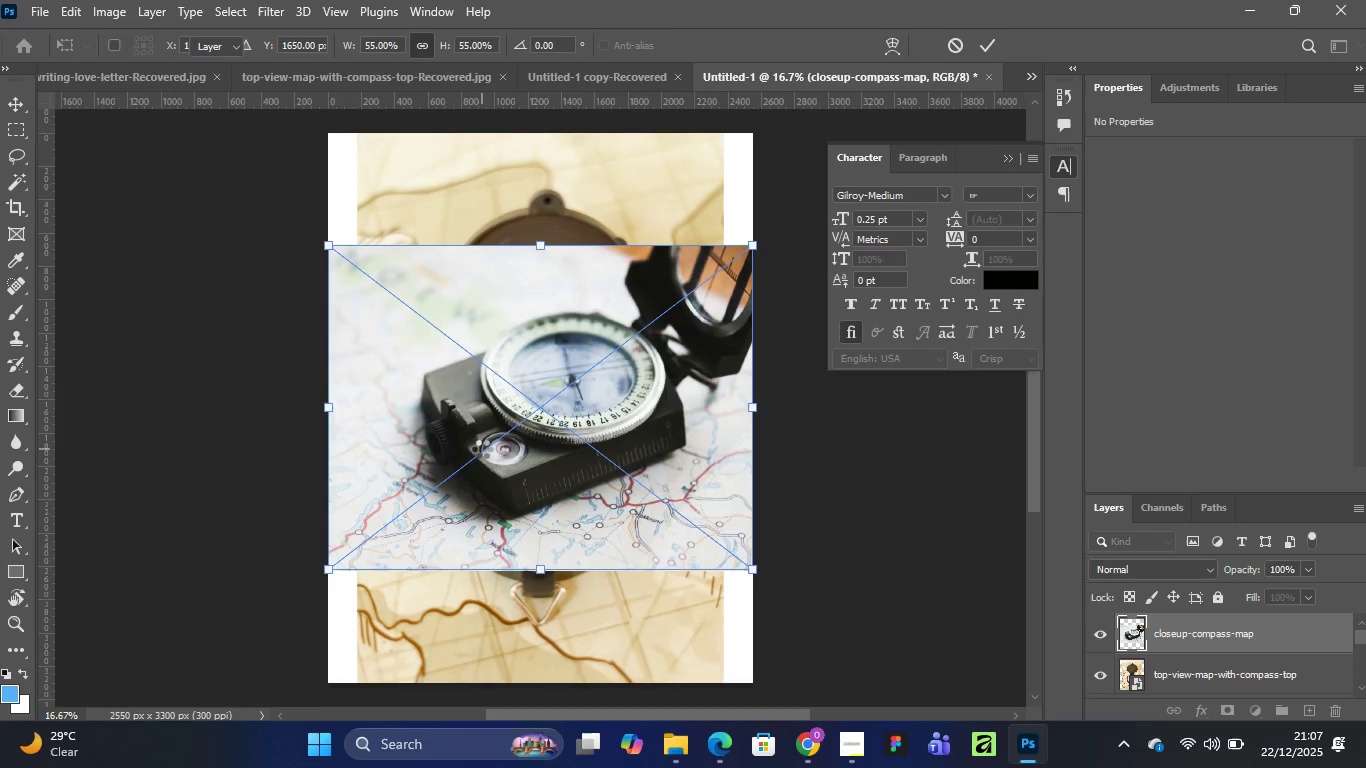 
wait(6.3)
 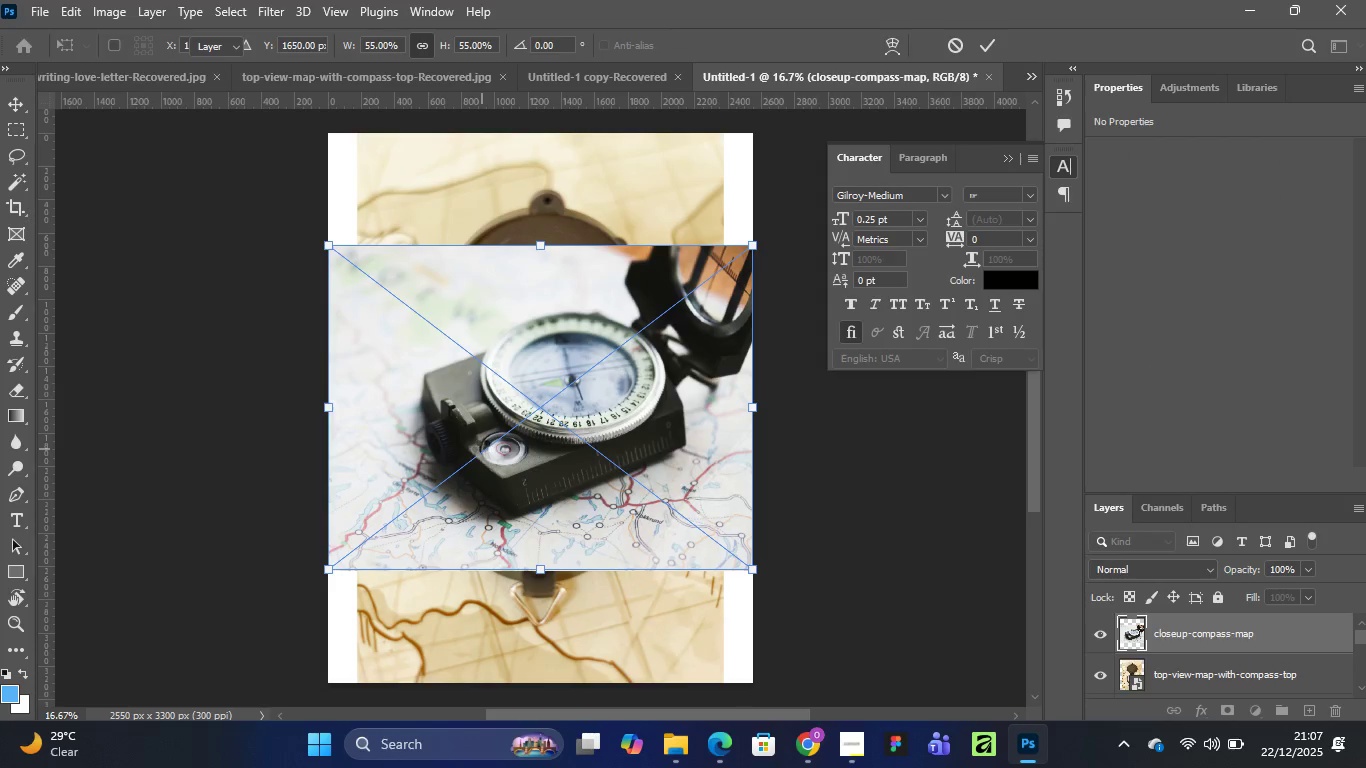 
key(Enter)
 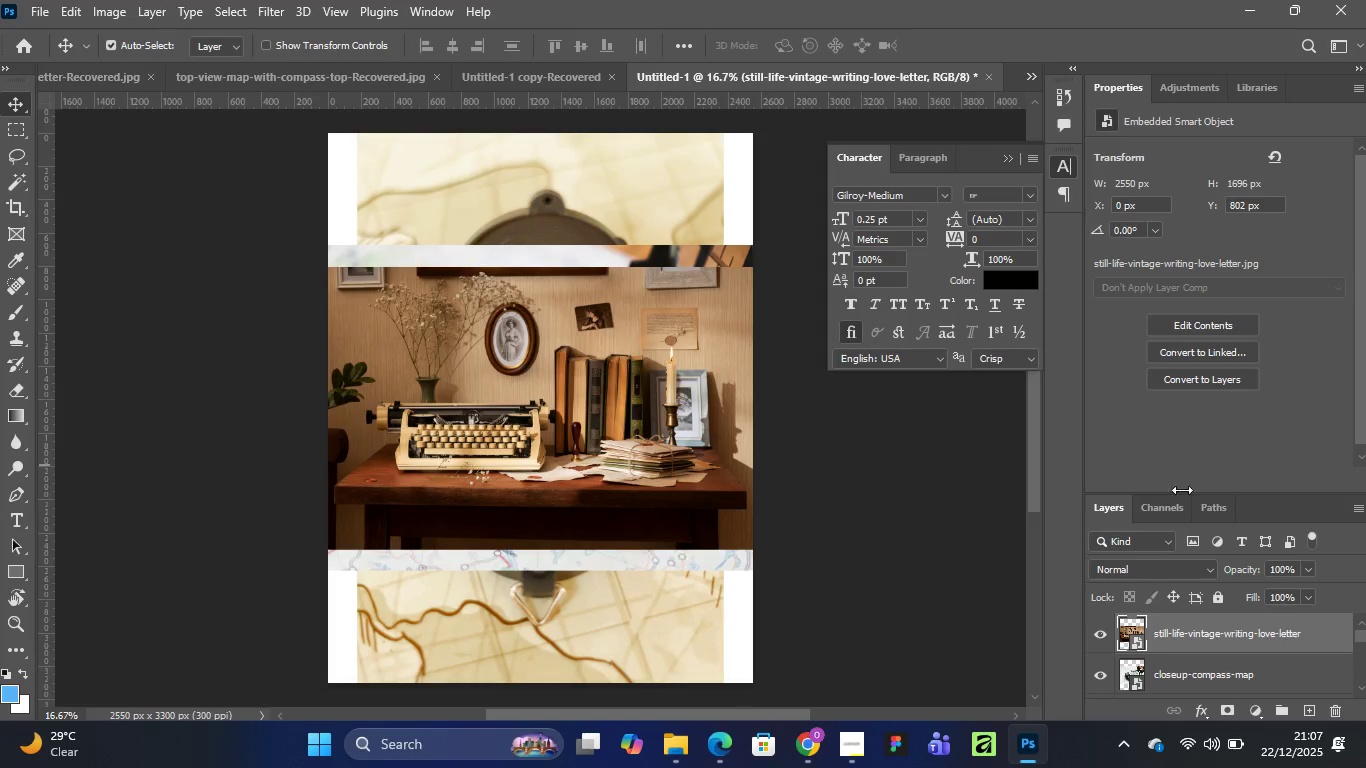 
wait(7.11)
 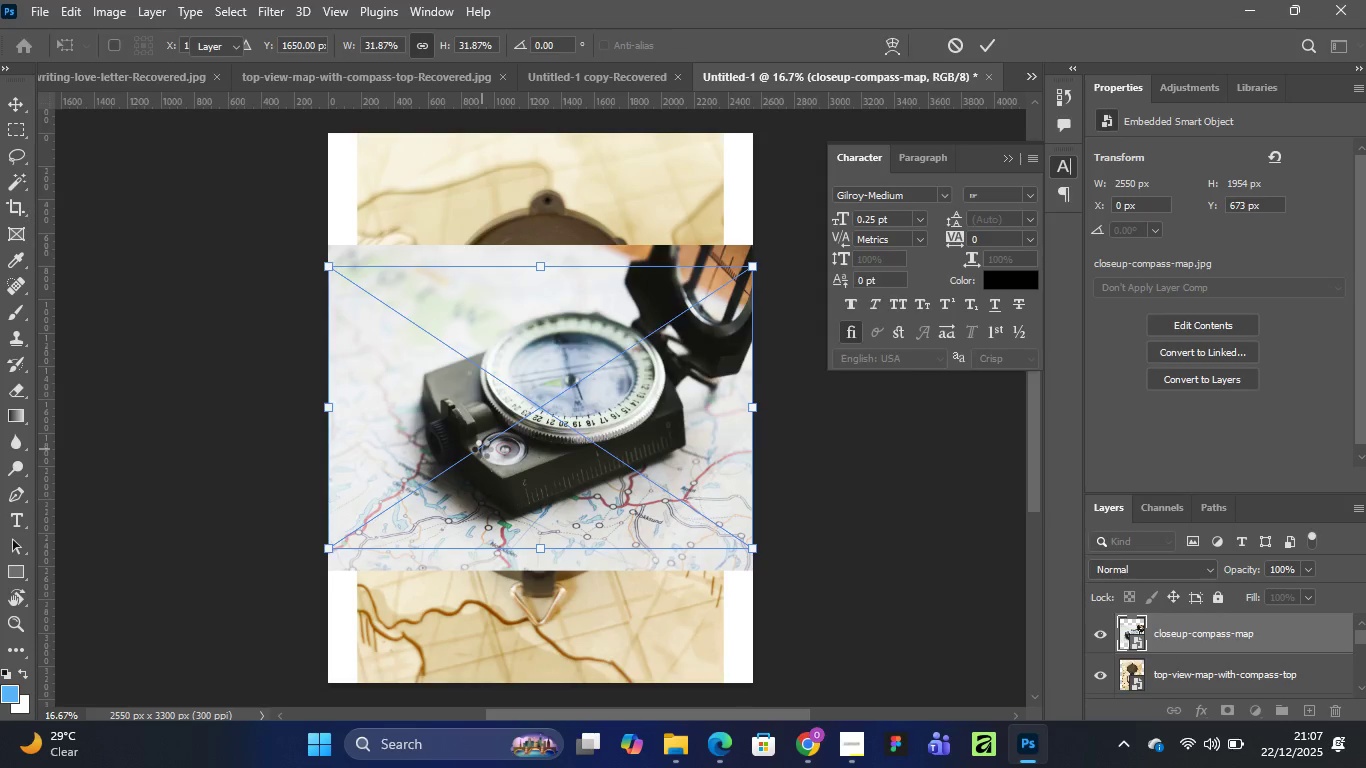 
left_click([1358, 90])
 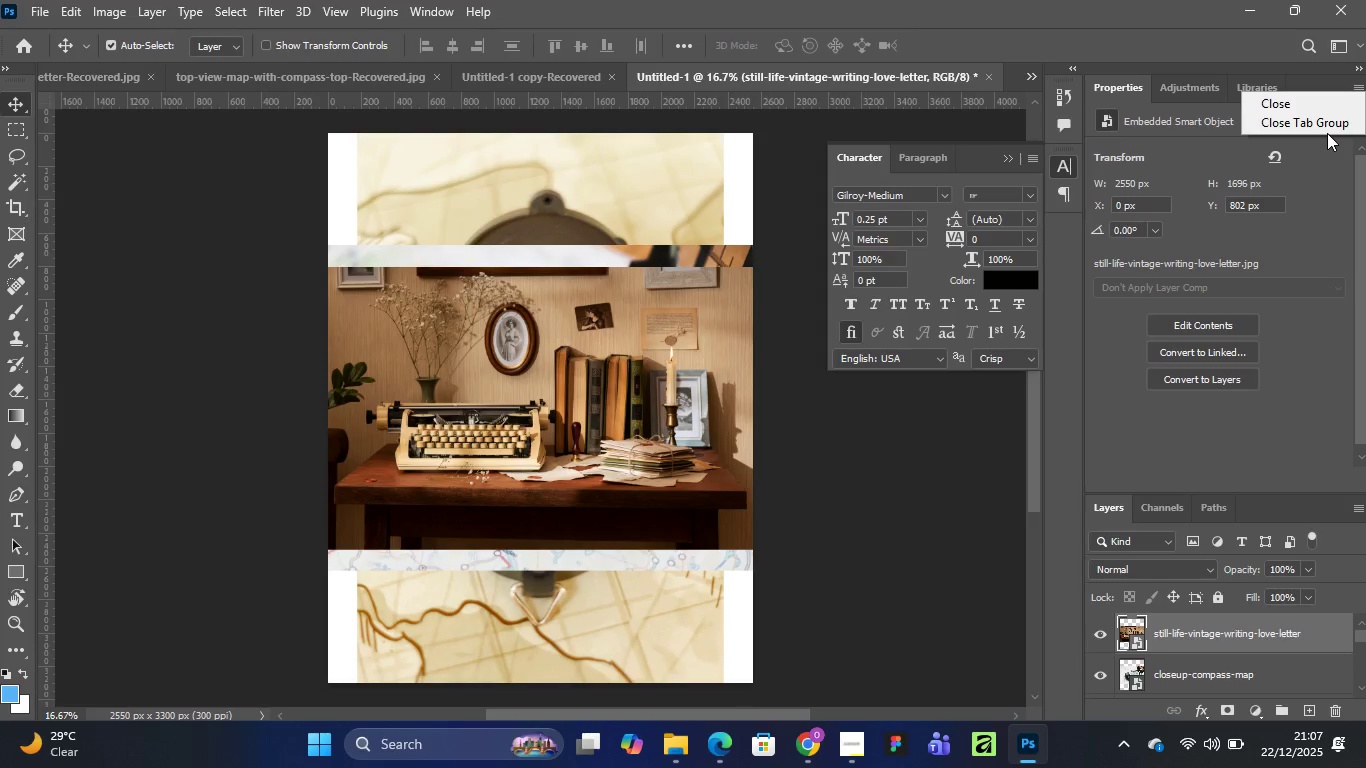 
left_click([1325, 127])
 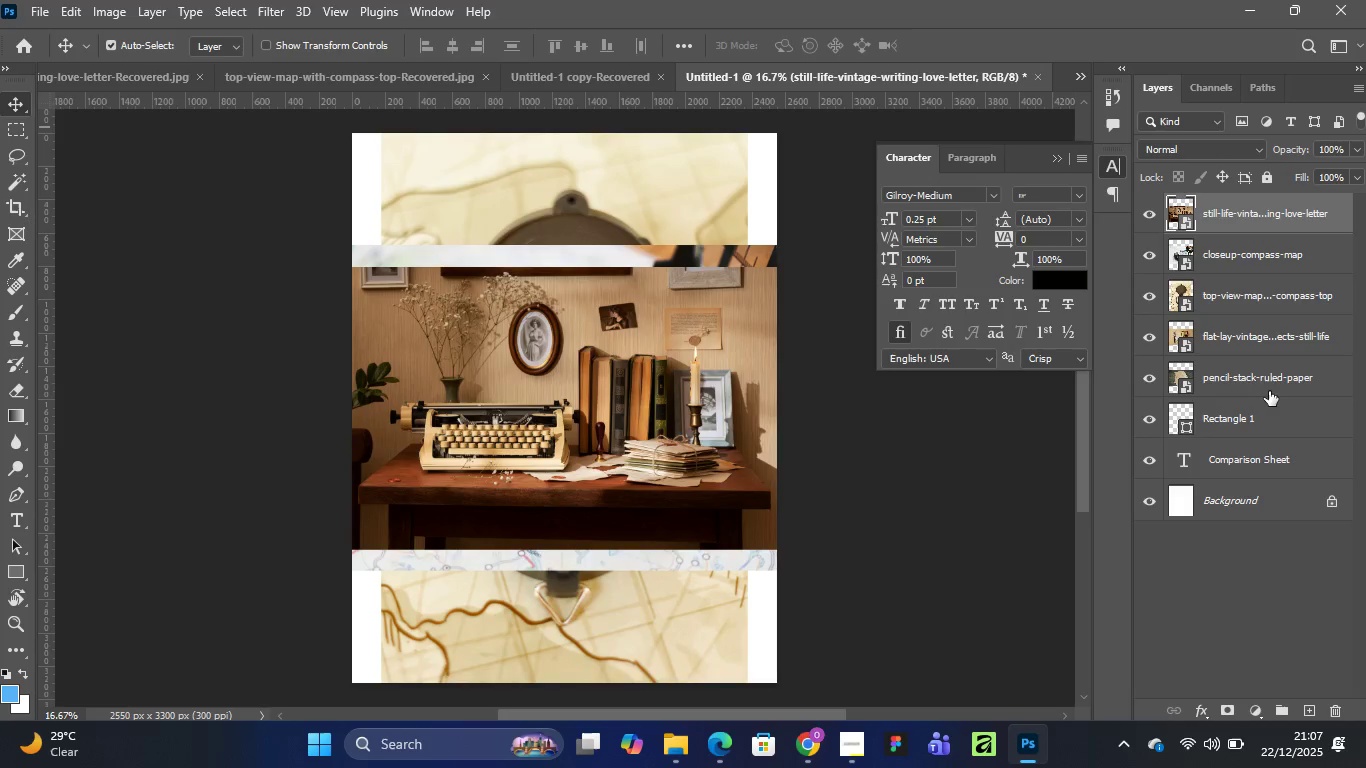 
hold_key(key=ShiftLeft, duration=1.52)
left_click([1269, 378])
 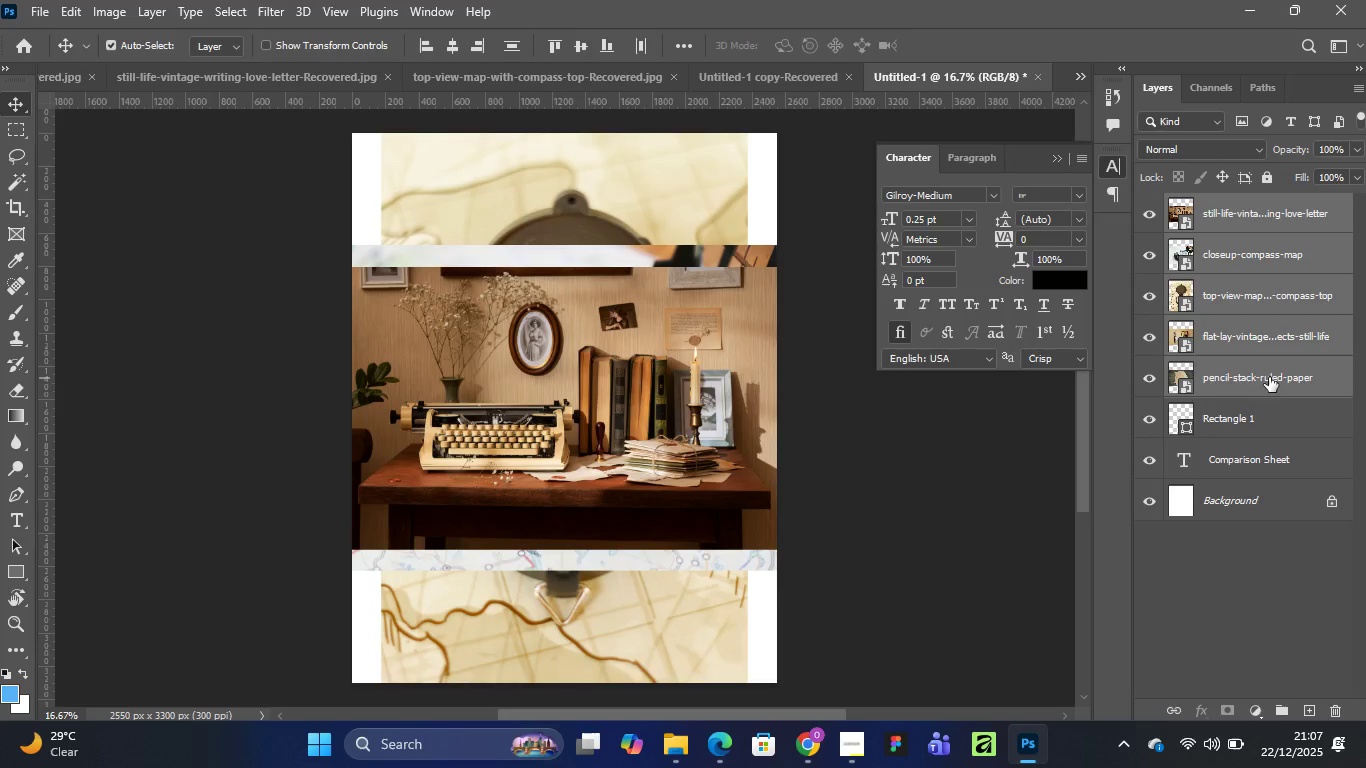 
key(Control+T)
 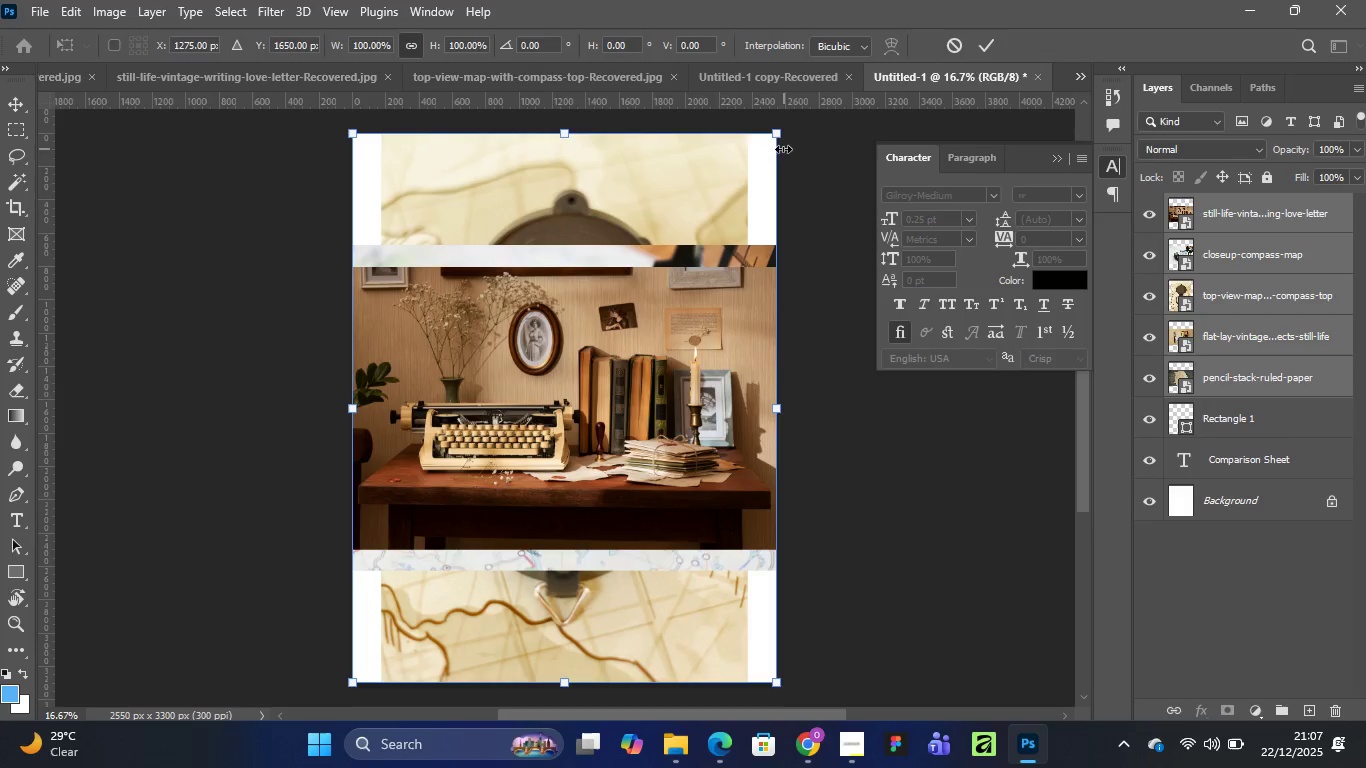 
left_click_drag(start_coordinate=[778, 138], to_coordinate=[633, 346])
 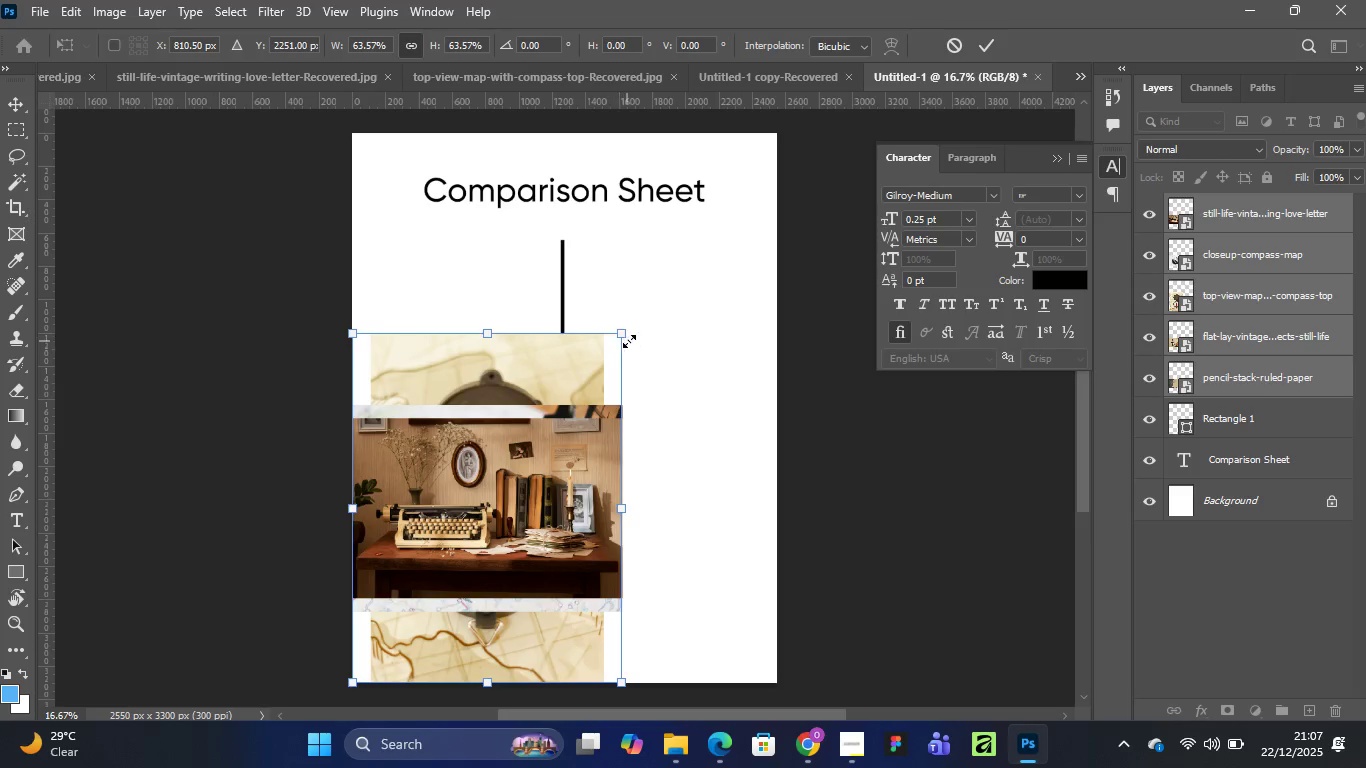 
left_click_drag(start_coordinate=[626, 334], to_coordinate=[488, 531])
 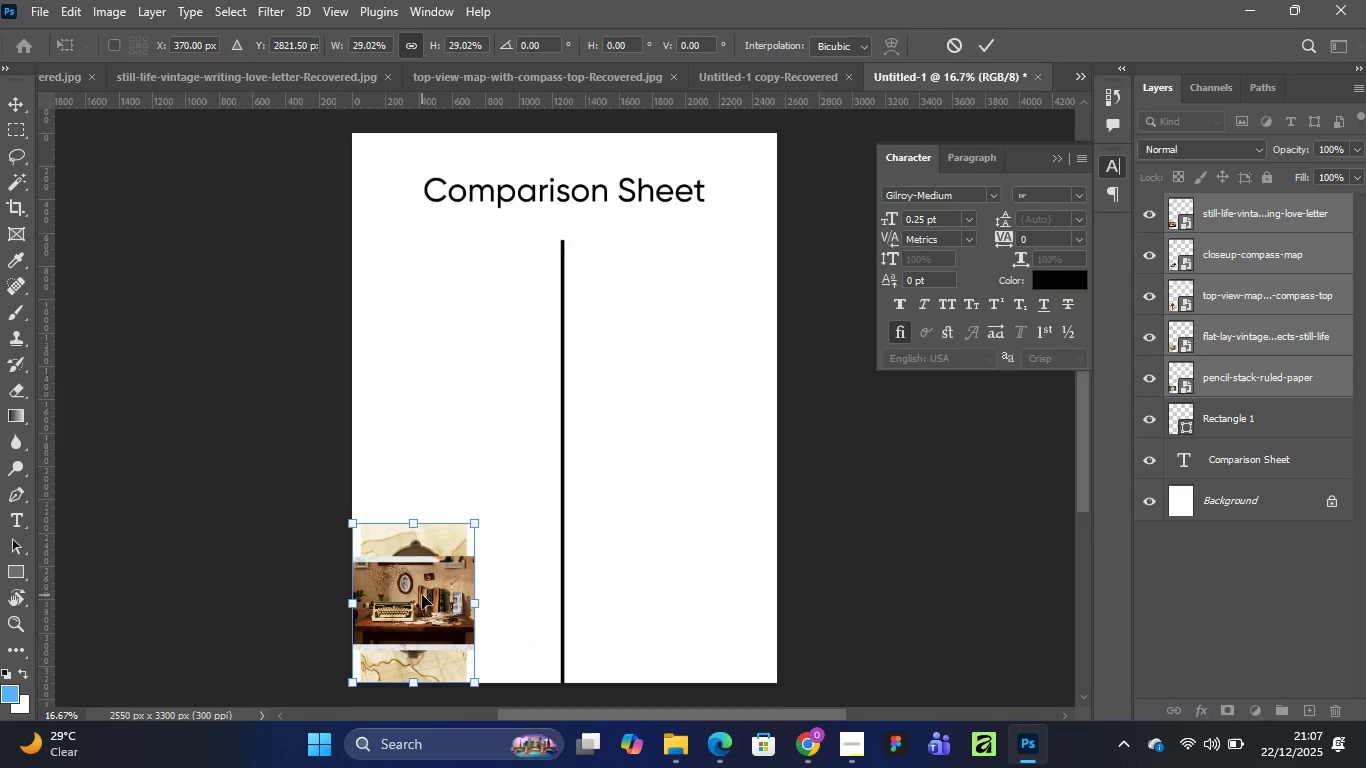 
left_click_drag(start_coordinate=[422, 595], to_coordinate=[659, 340])
 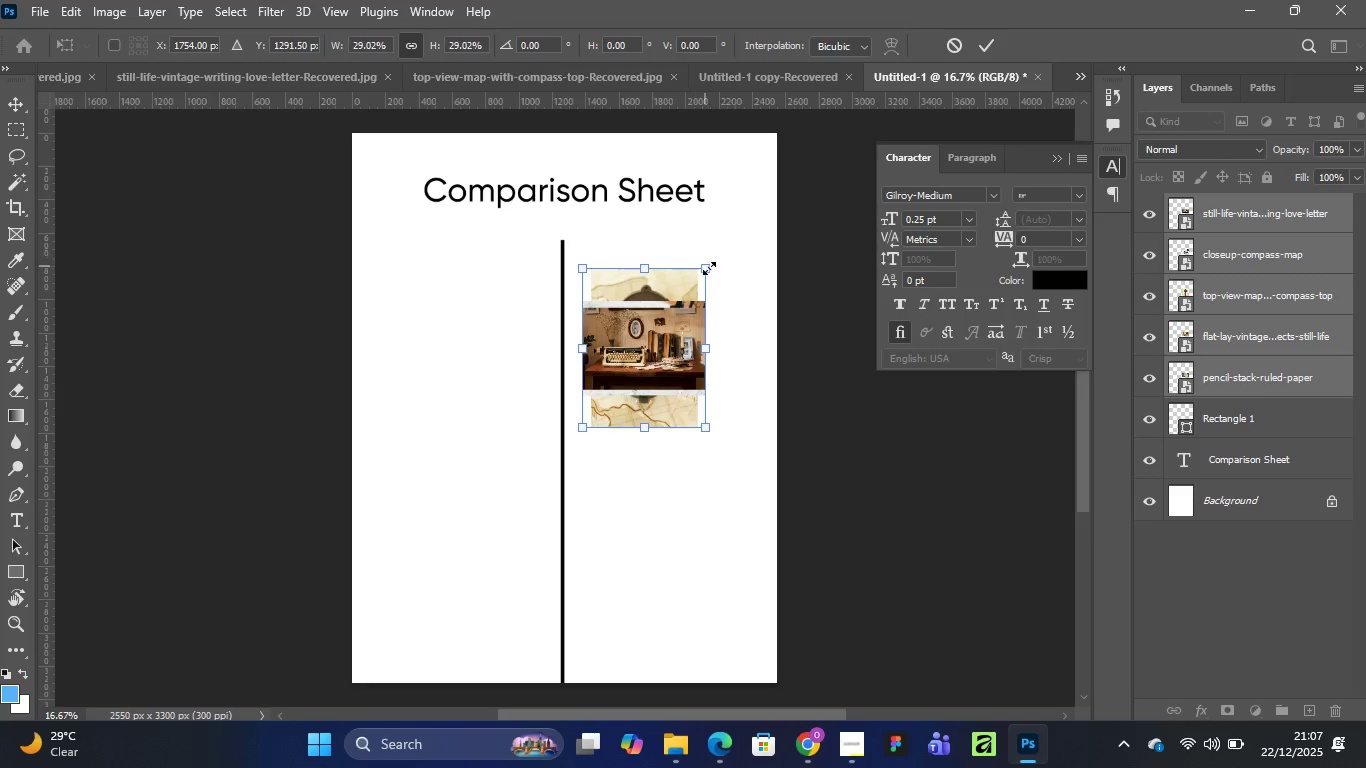 
left_click_drag(start_coordinate=[709, 268], to_coordinate=[685, 281])
 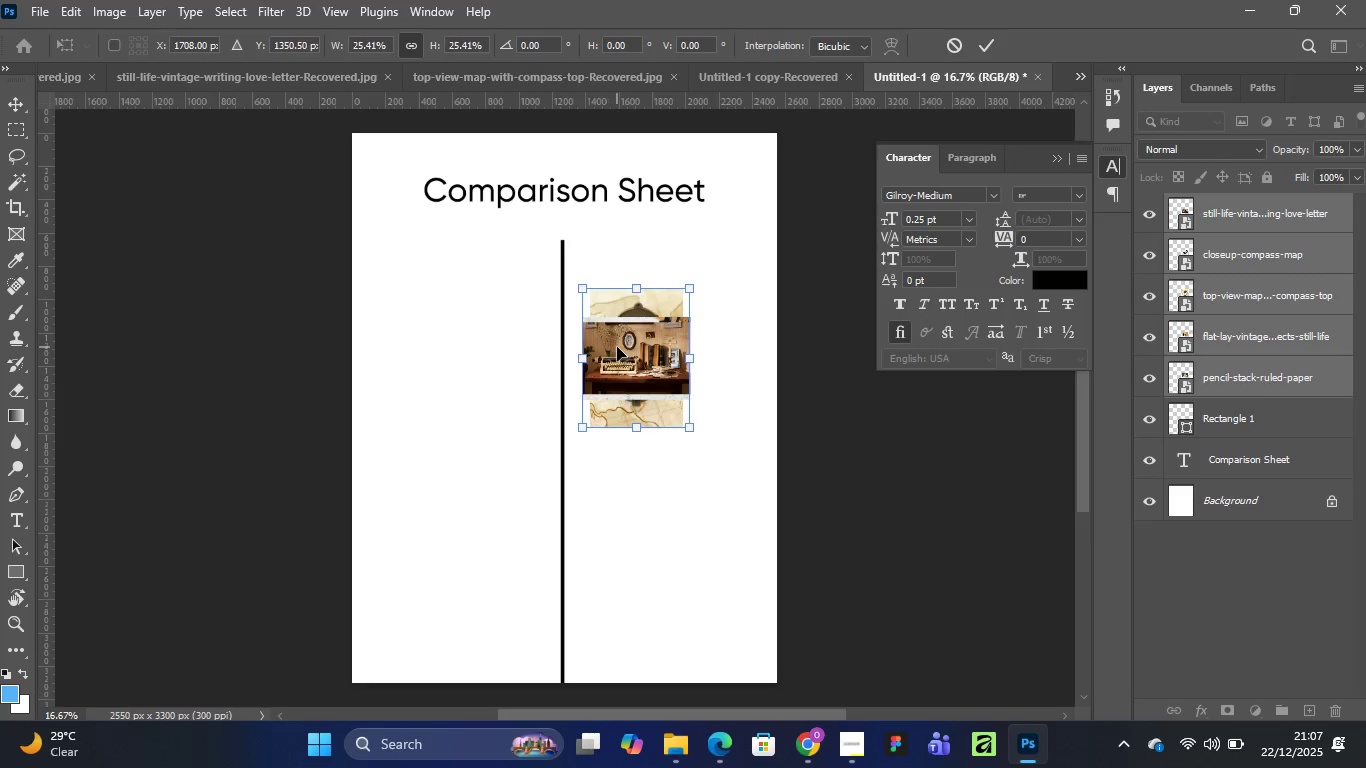 
double_click([617, 347])
 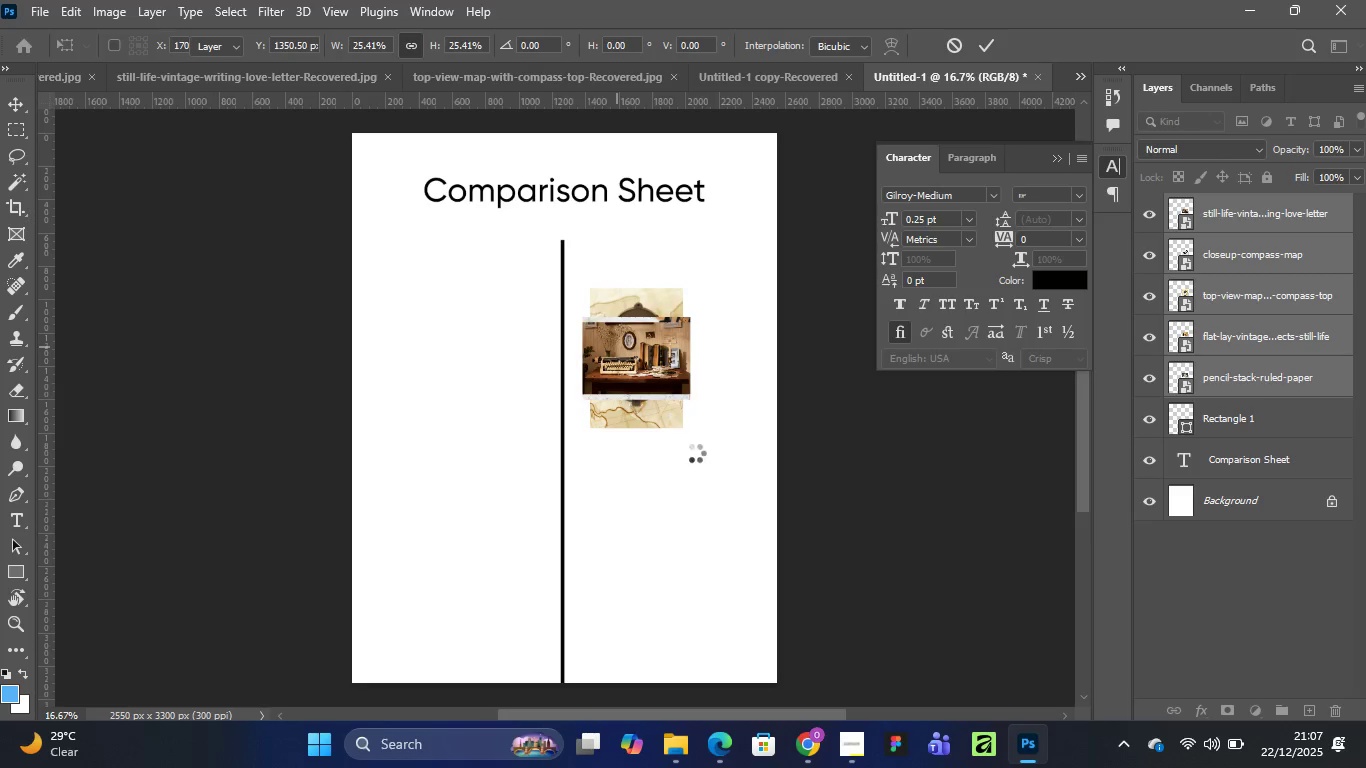 
mouse_move([722, 463])
 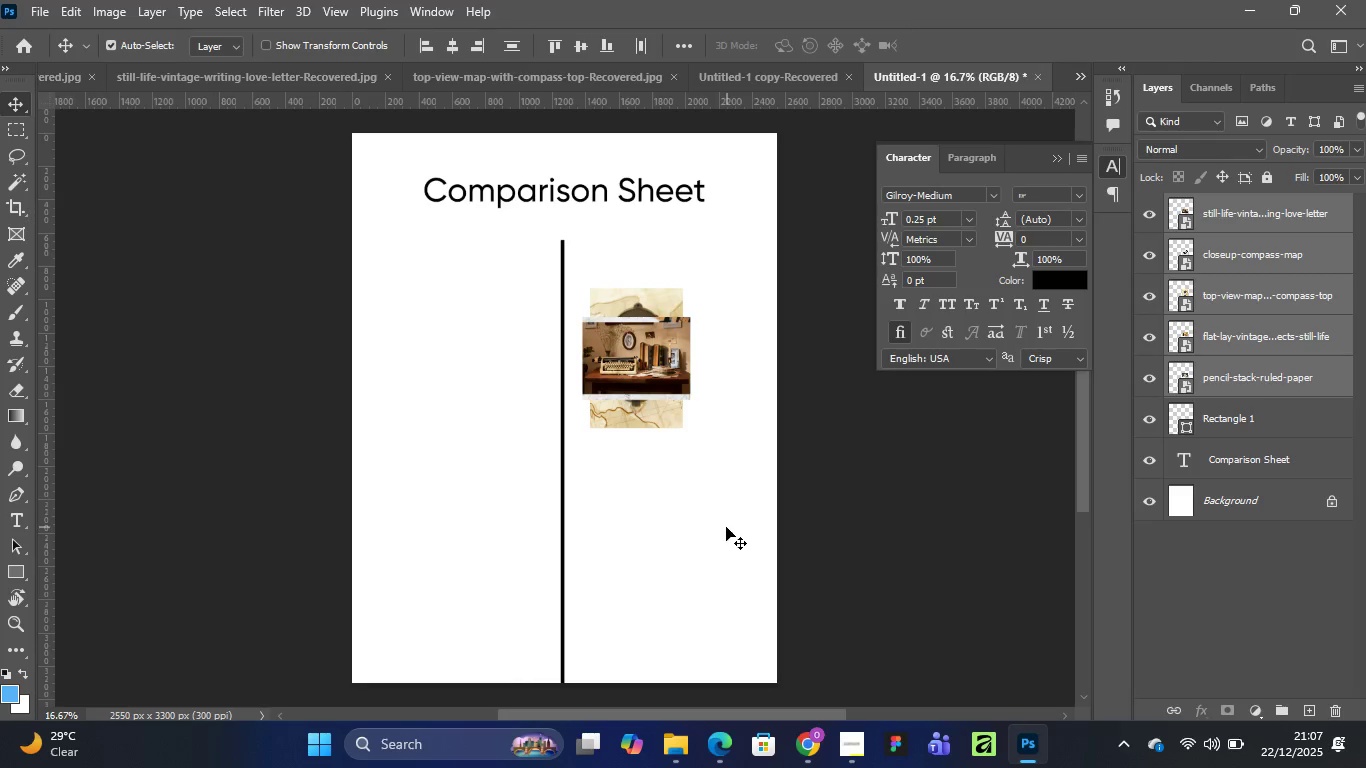 
wait(7.02)
 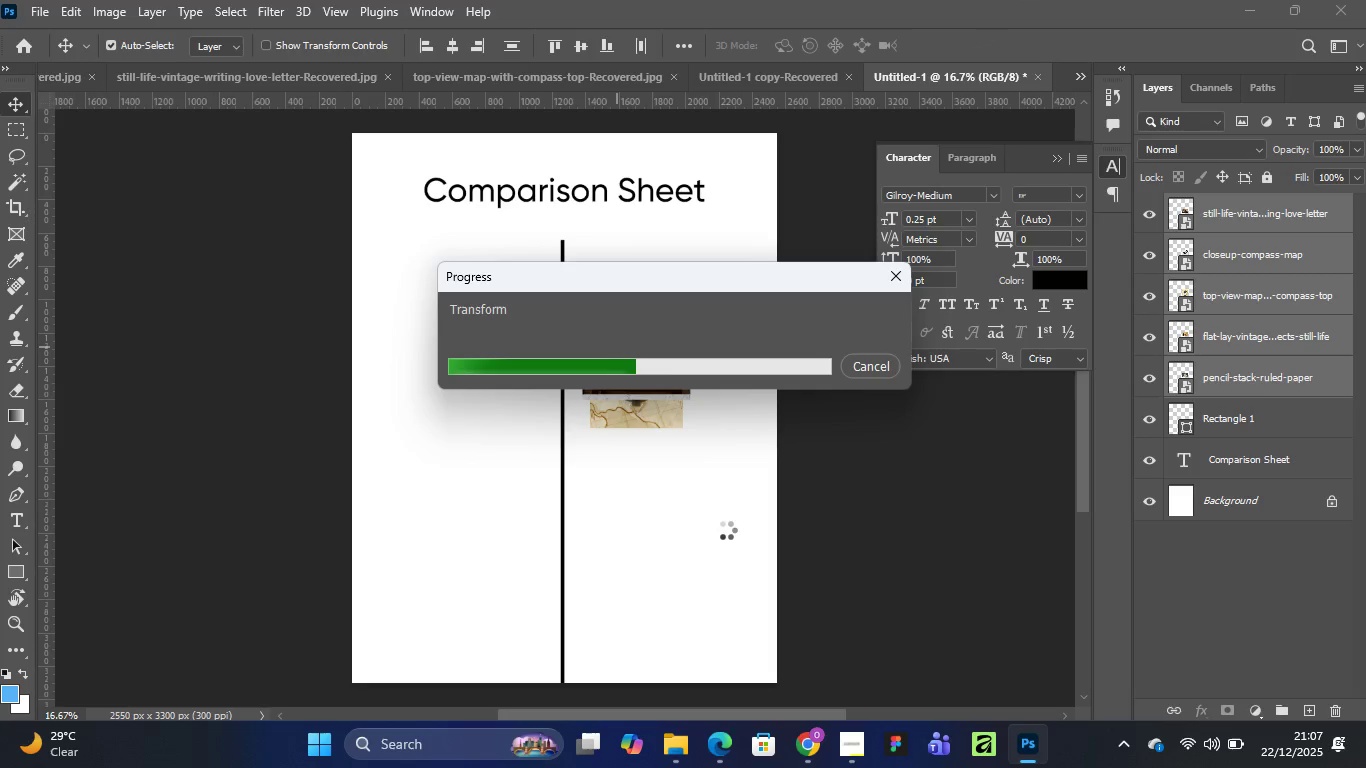 
left_click([702, 504])
 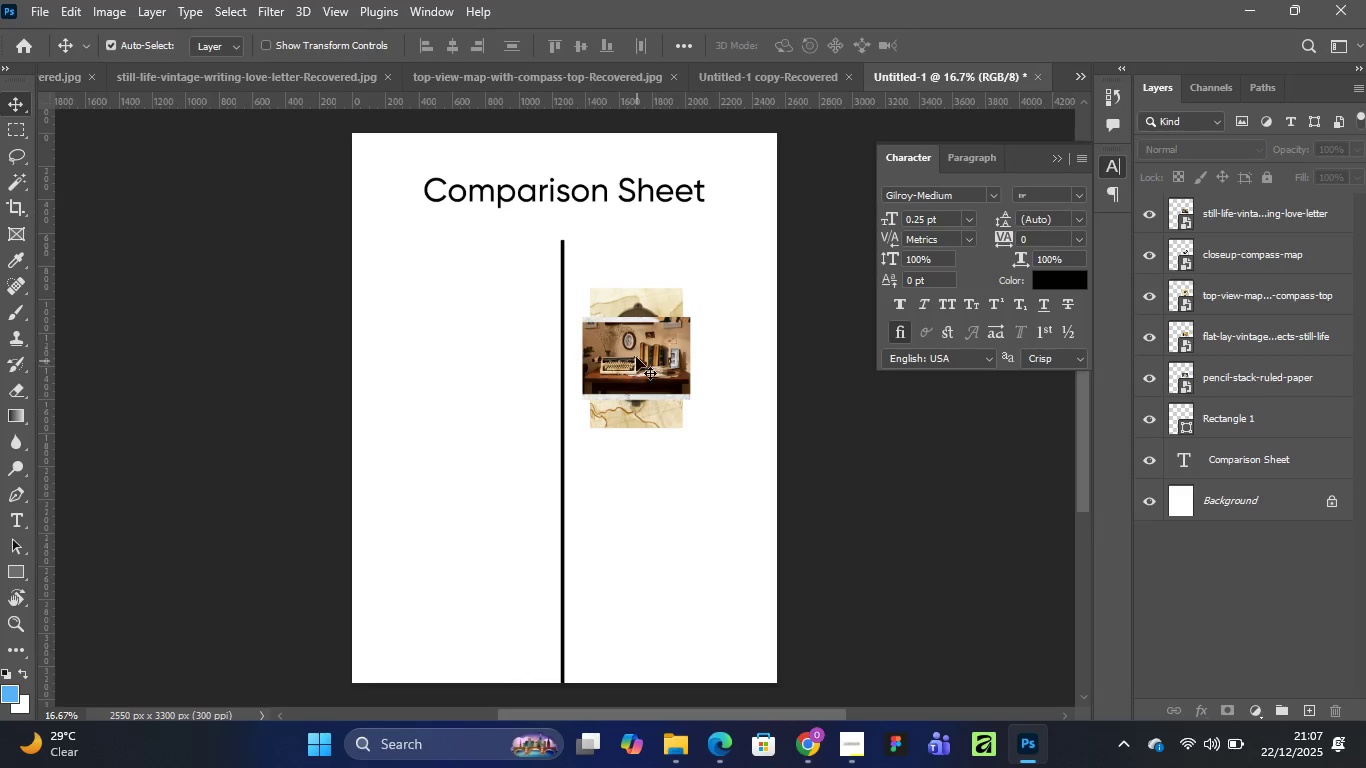 
left_click_drag(start_coordinate=[636, 357], to_coordinate=[450, 282])
 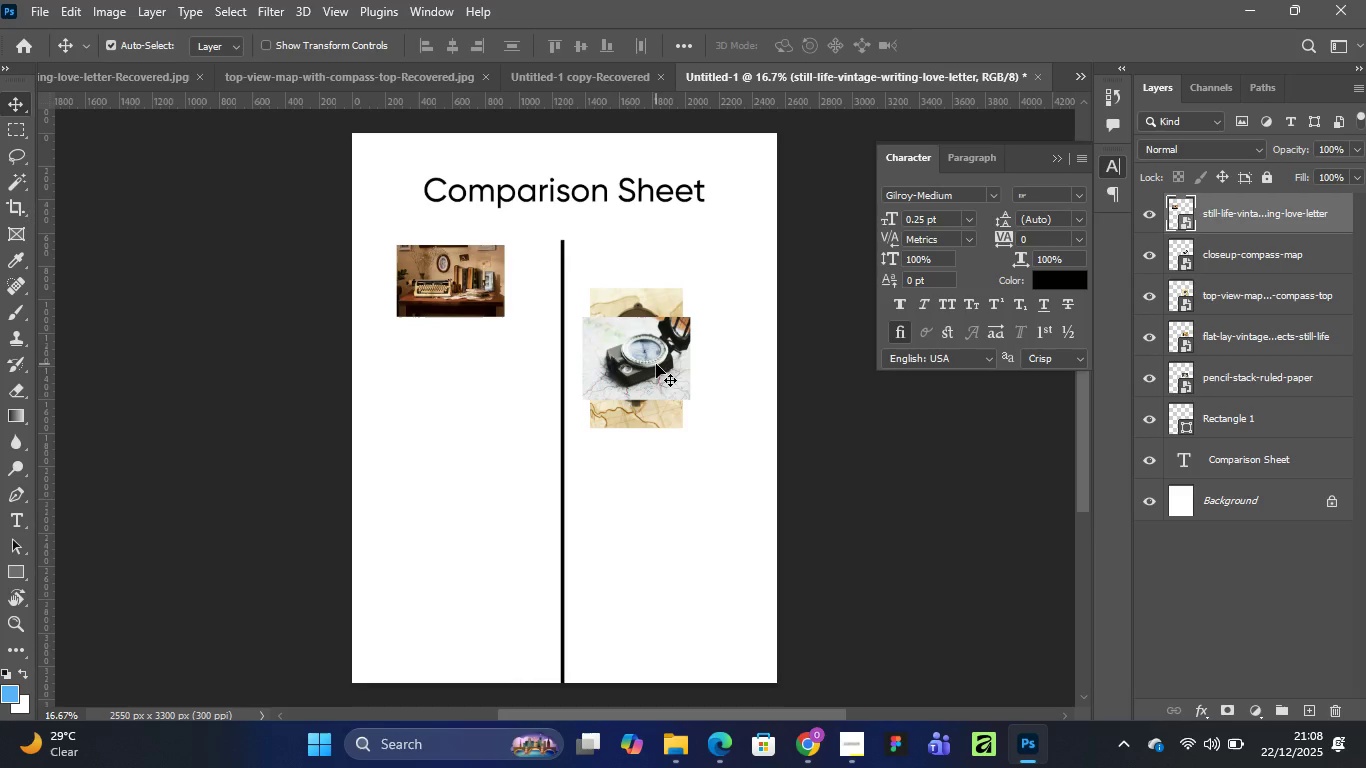 
left_click_drag(start_coordinate=[655, 362], to_coordinate=[469, 374])
 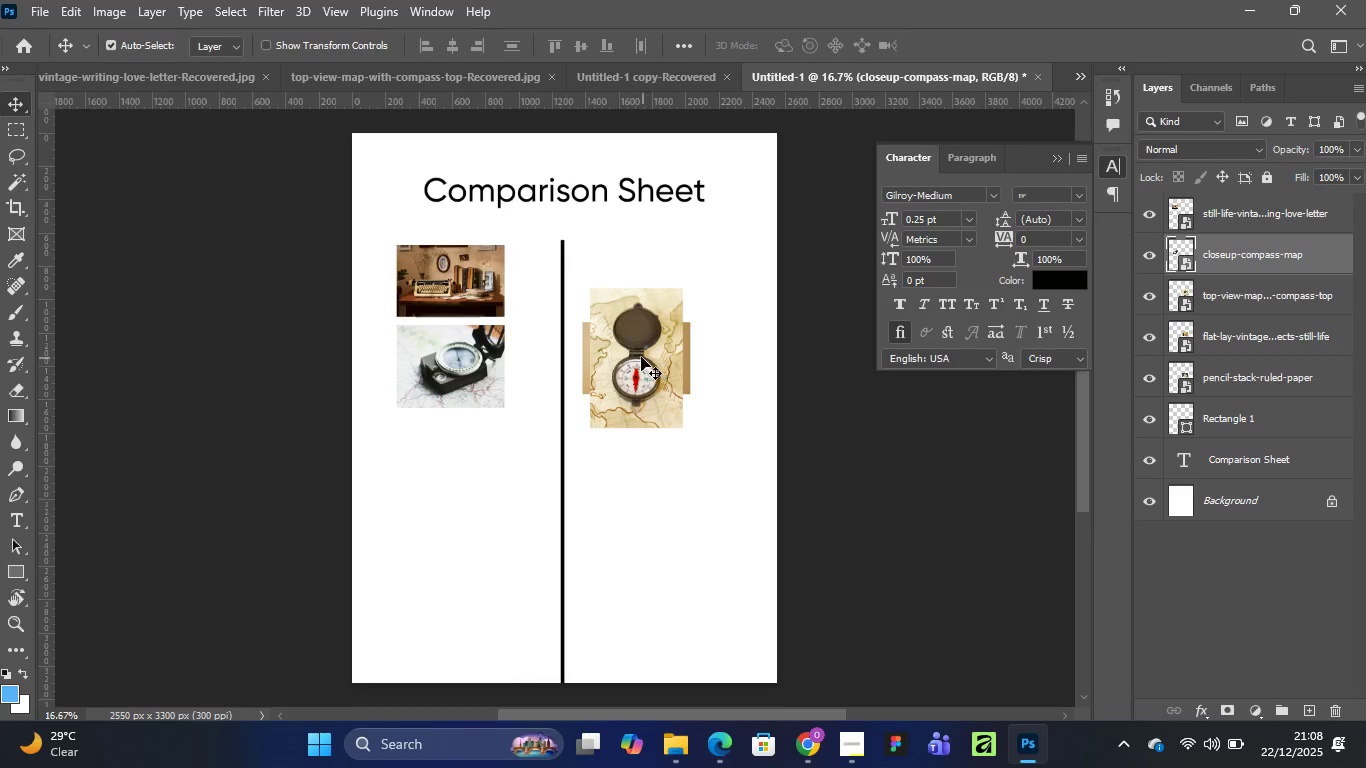 
left_click_drag(start_coordinate=[641, 357], to_coordinate=[457, 487])
 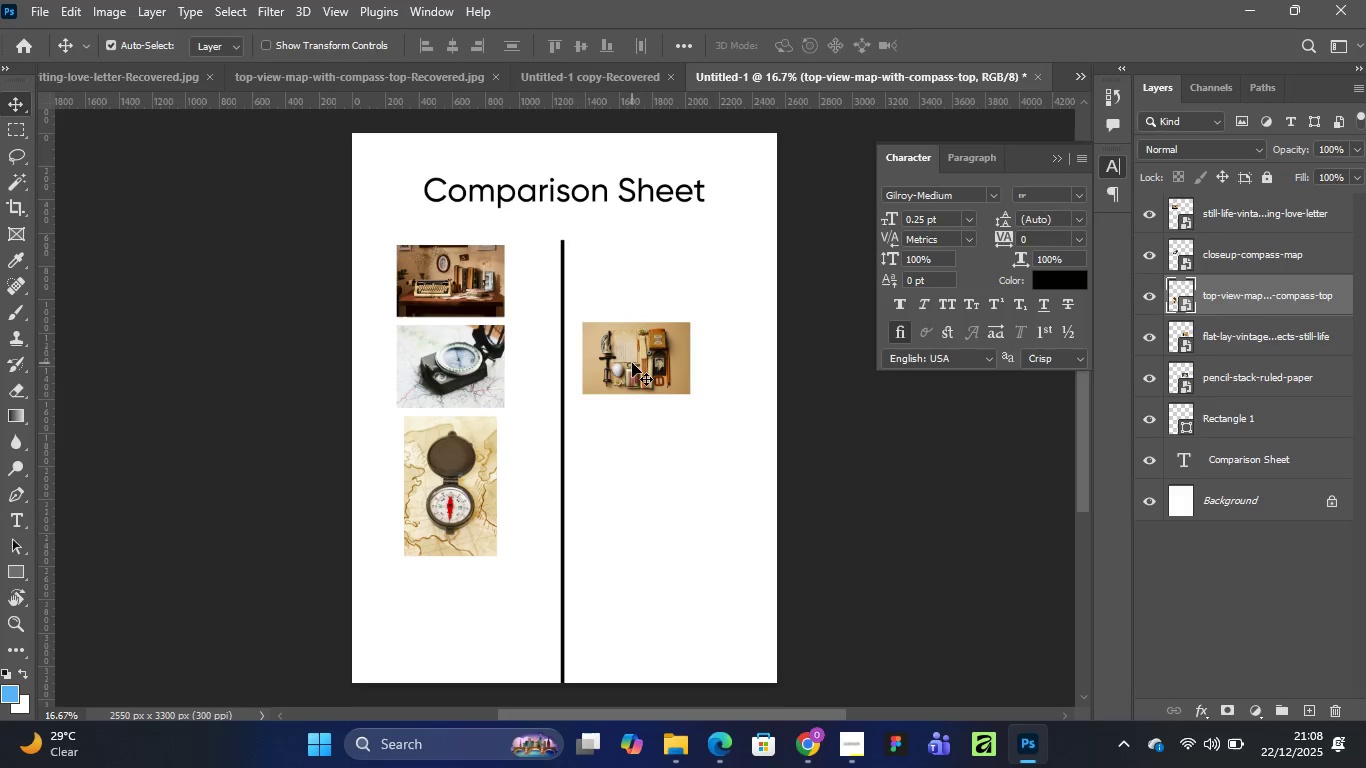 
left_click_drag(start_coordinate=[632, 363], to_coordinate=[445, 604])
 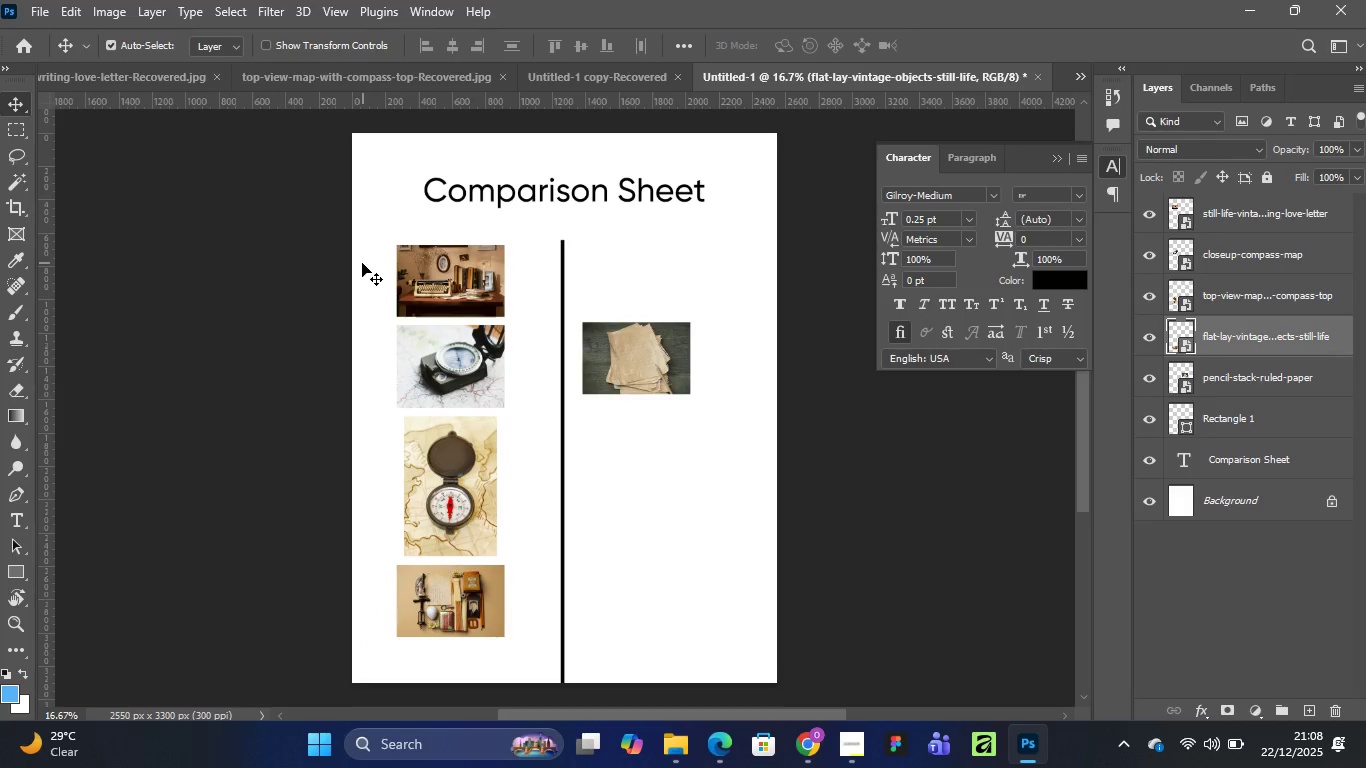 
left_click_drag(start_coordinate=[373, 247], to_coordinate=[524, 654])
 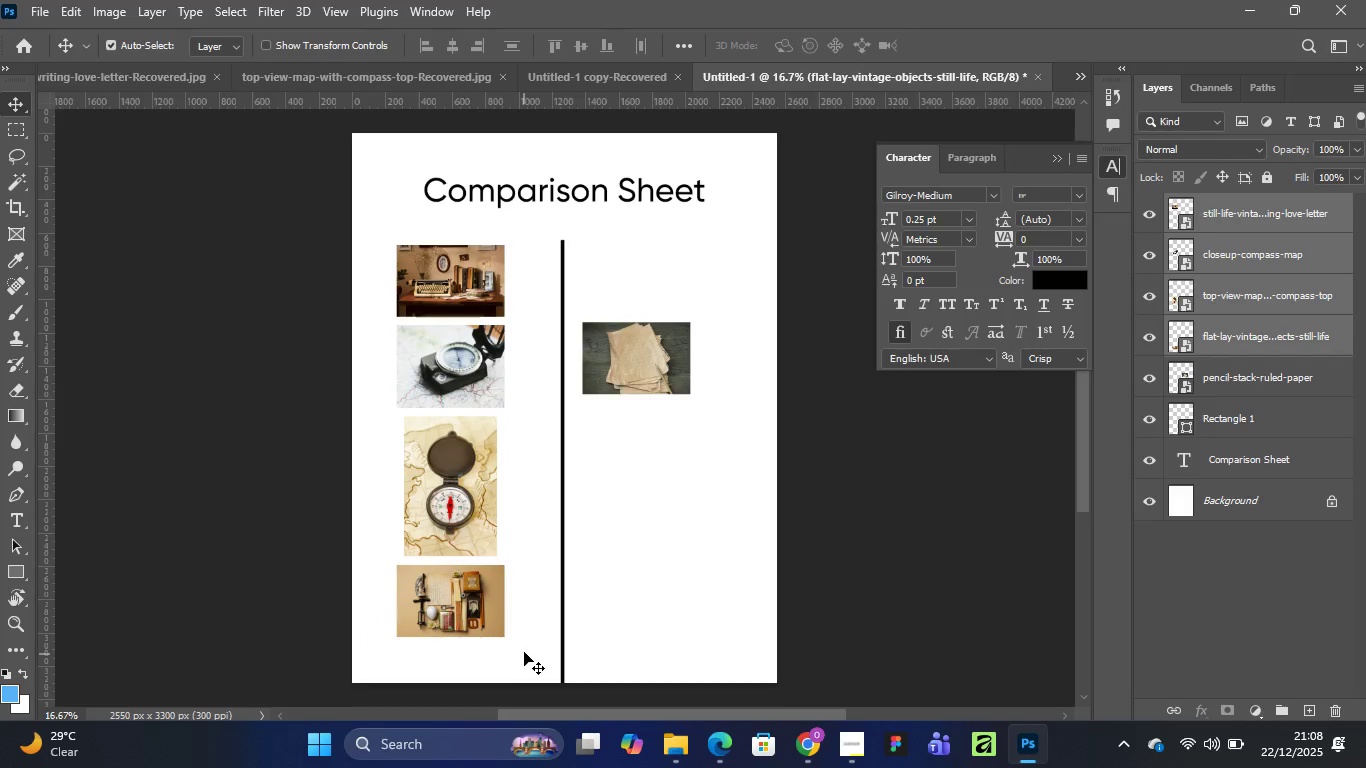 
key(Control+T)
 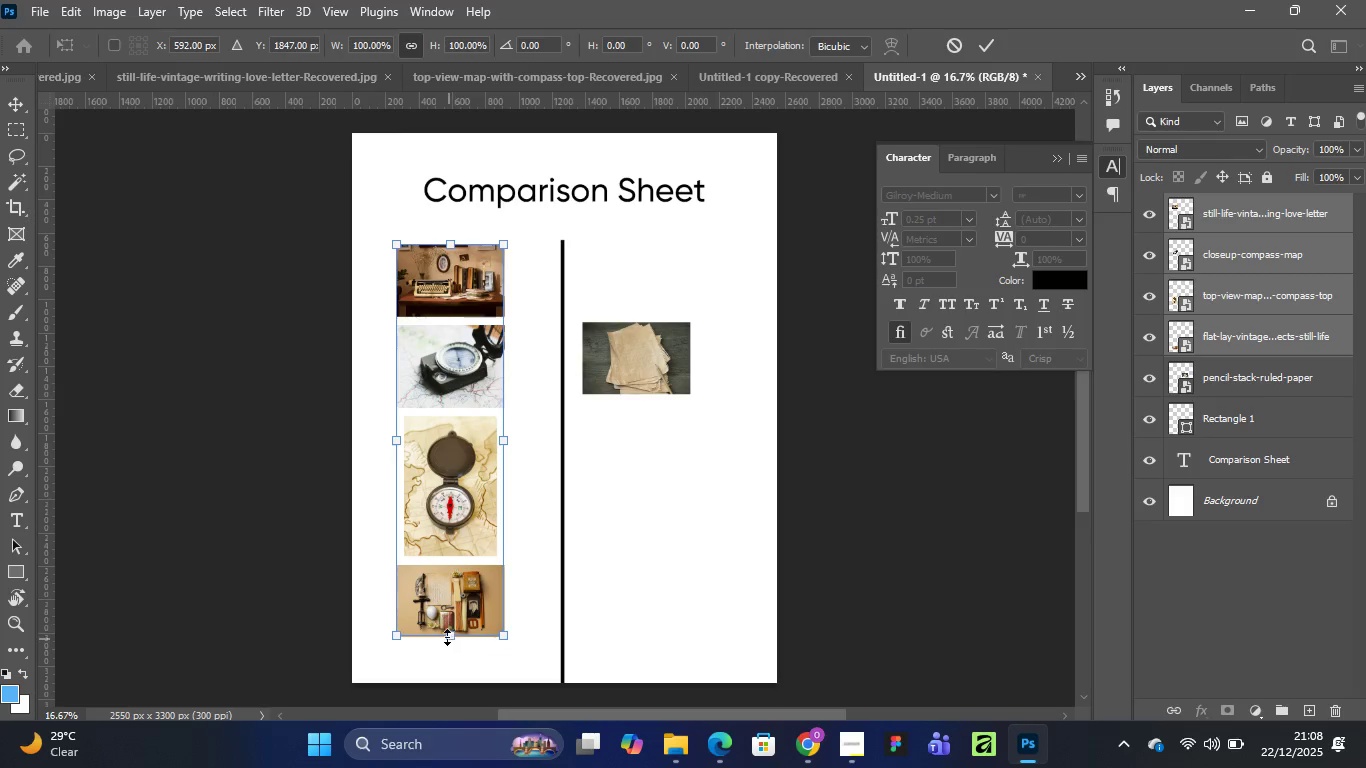 
left_click_drag(start_coordinate=[445, 635], to_coordinate=[449, 597])
 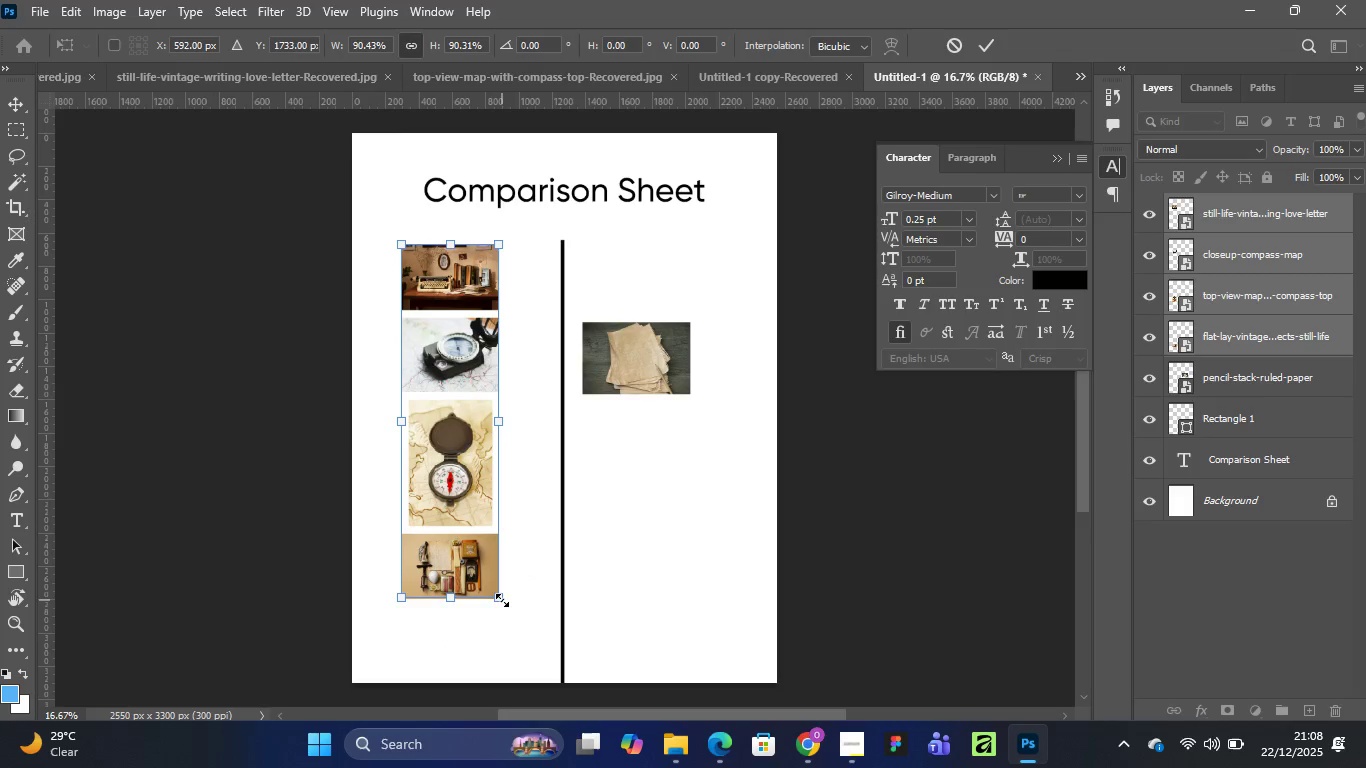 
left_click_drag(start_coordinate=[501, 599], to_coordinate=[507, 603])
 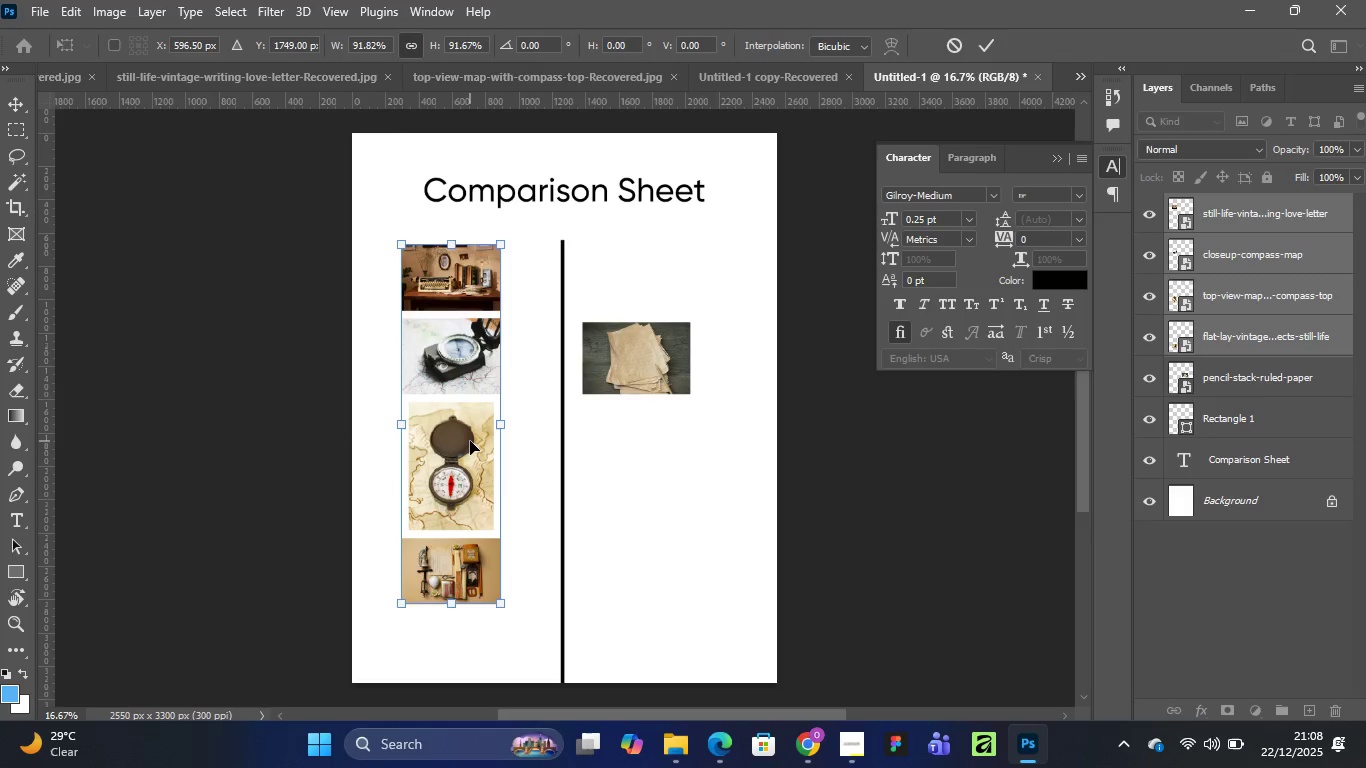 
double_click([470, 441])
 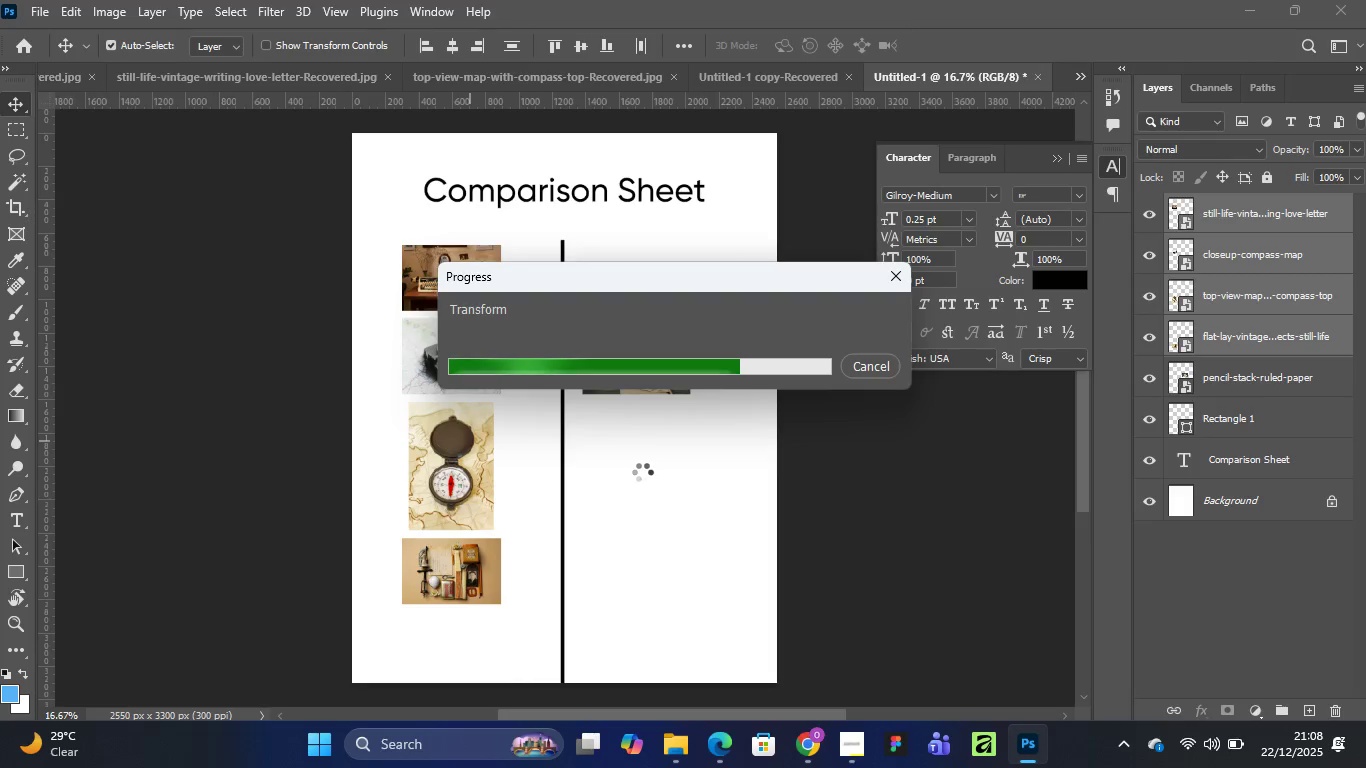 
wait(6.58)
 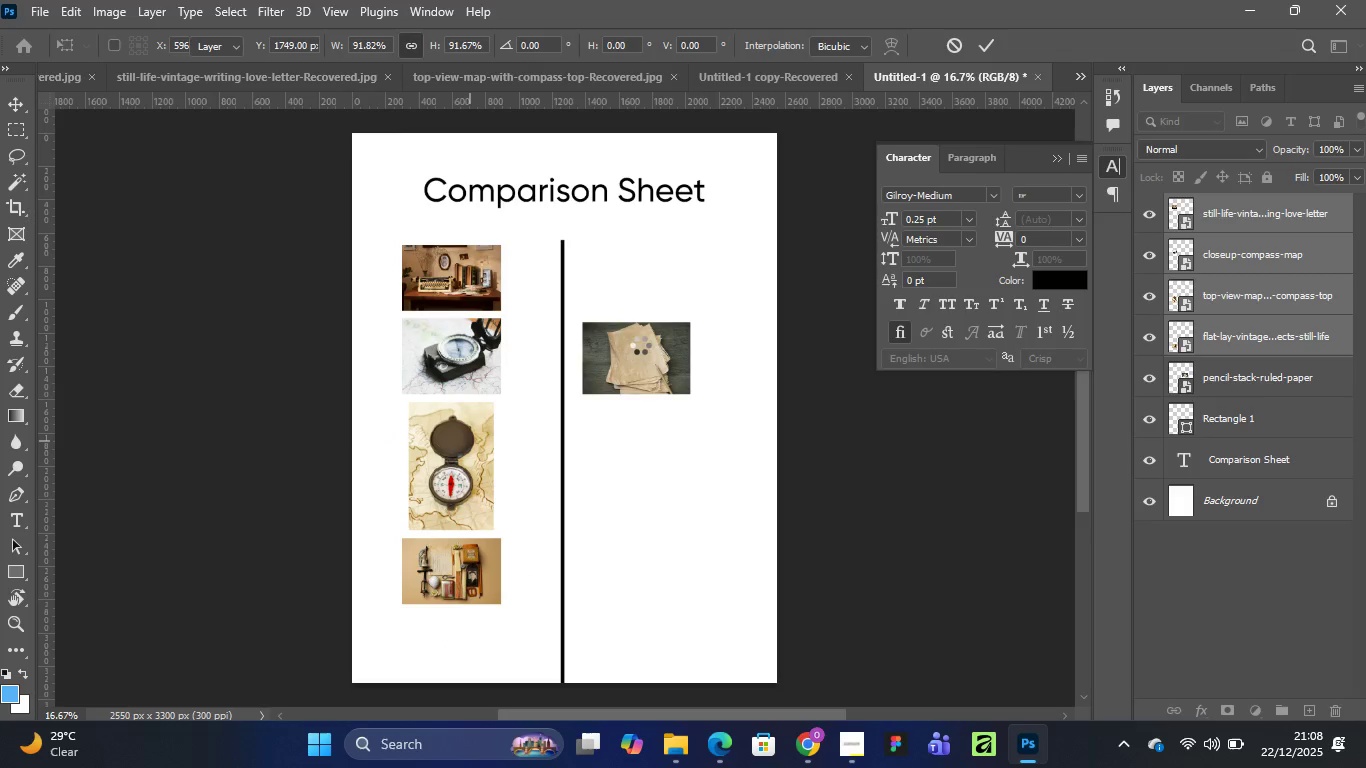 
left_click_drag(start_coordinate=[645, 349], to_coordinate=[467, 627])
 